 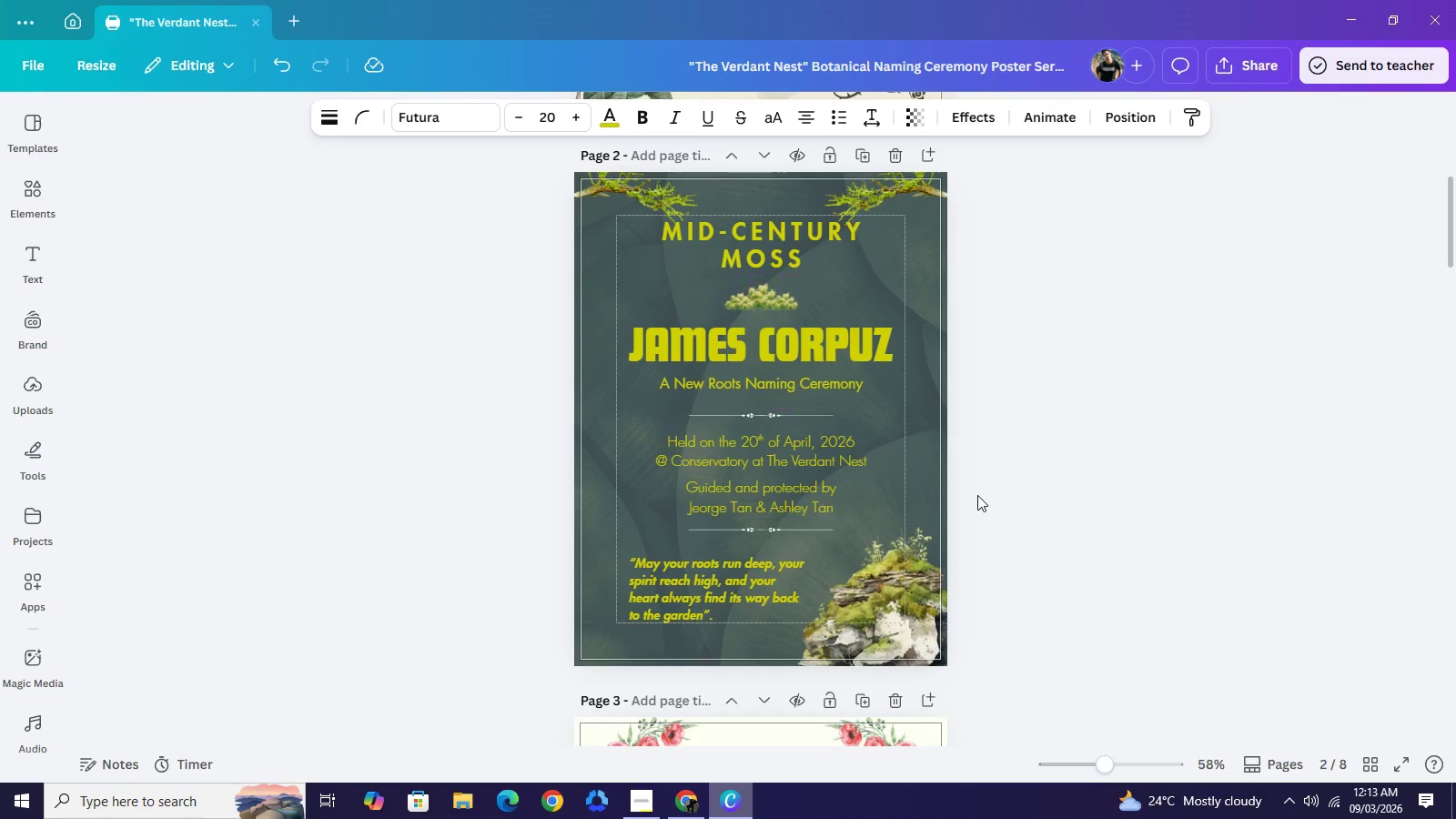 
key(ArrowDown)
 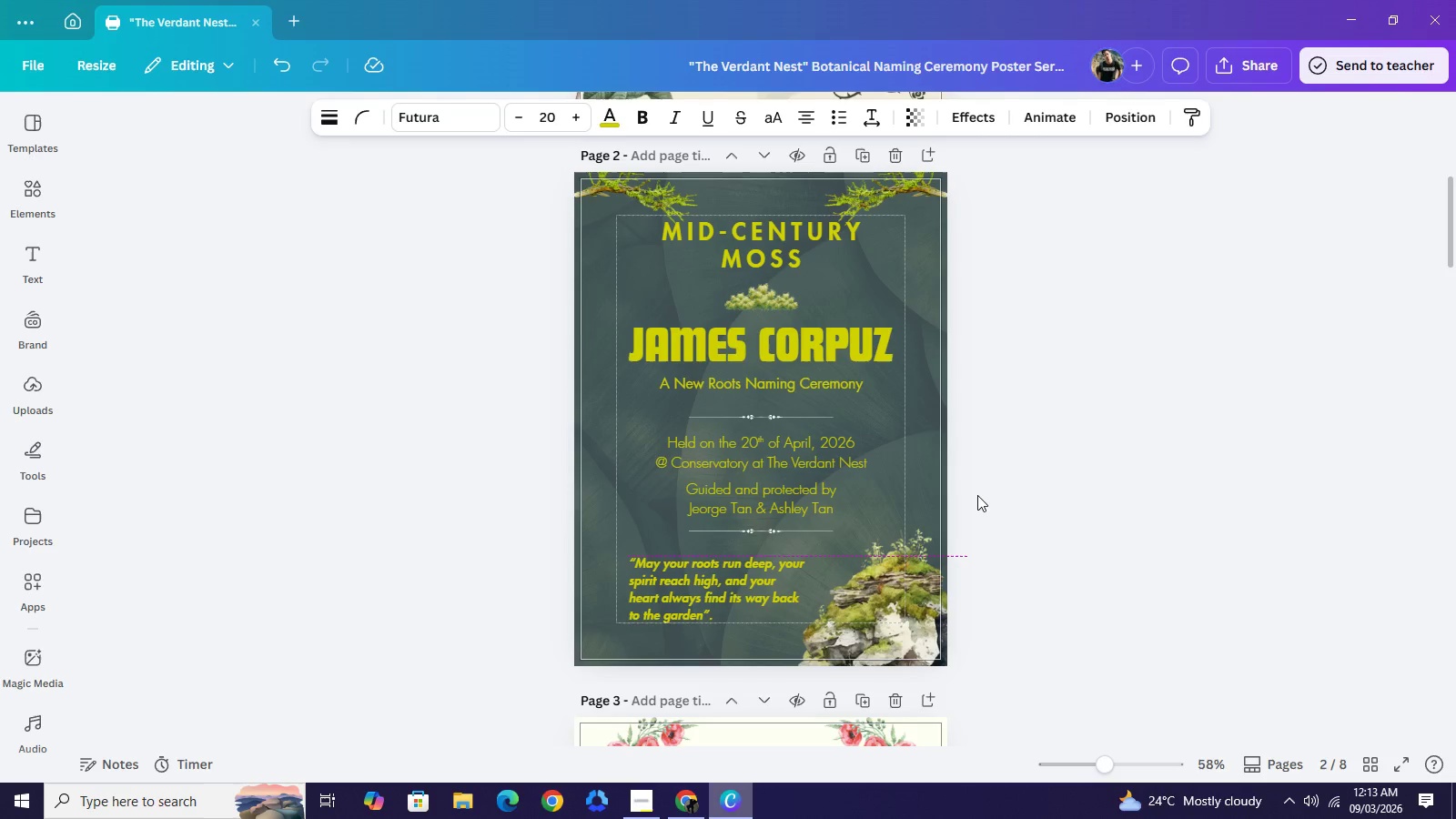 
key(ArrowDown)
 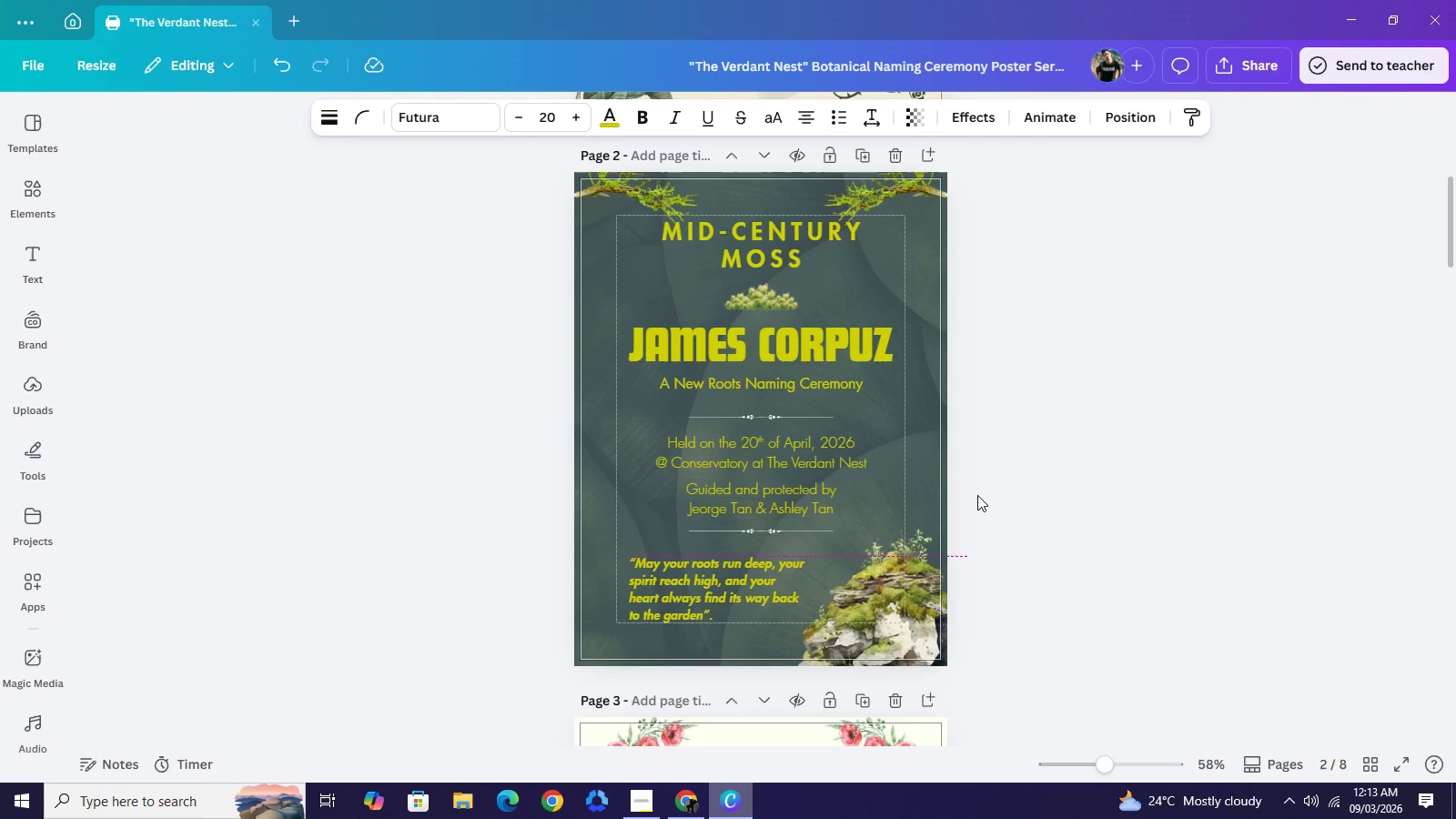 
key(ArrowDown)
 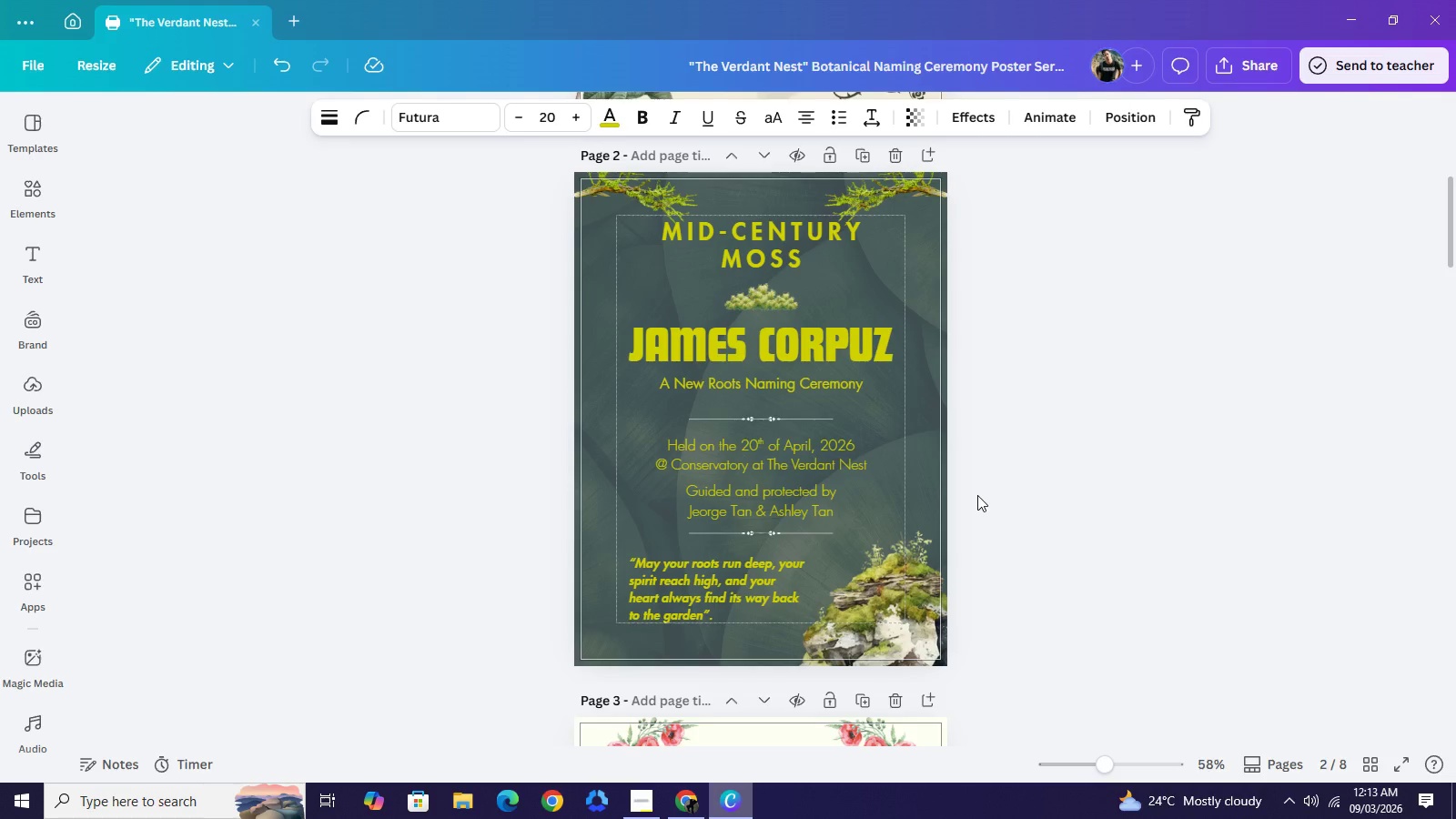 
key(ArrowDown)
 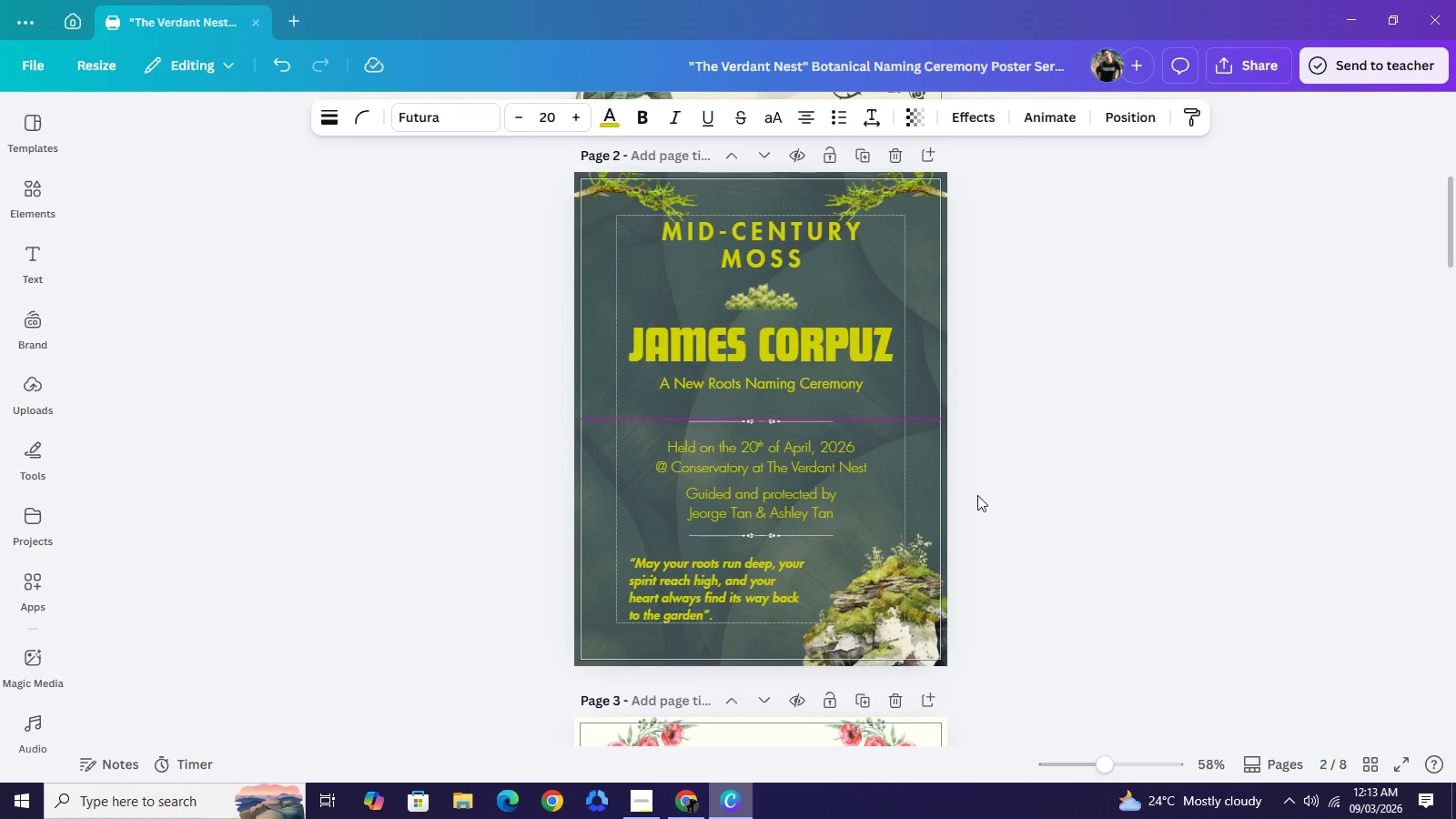 
key(ArrowDown)
 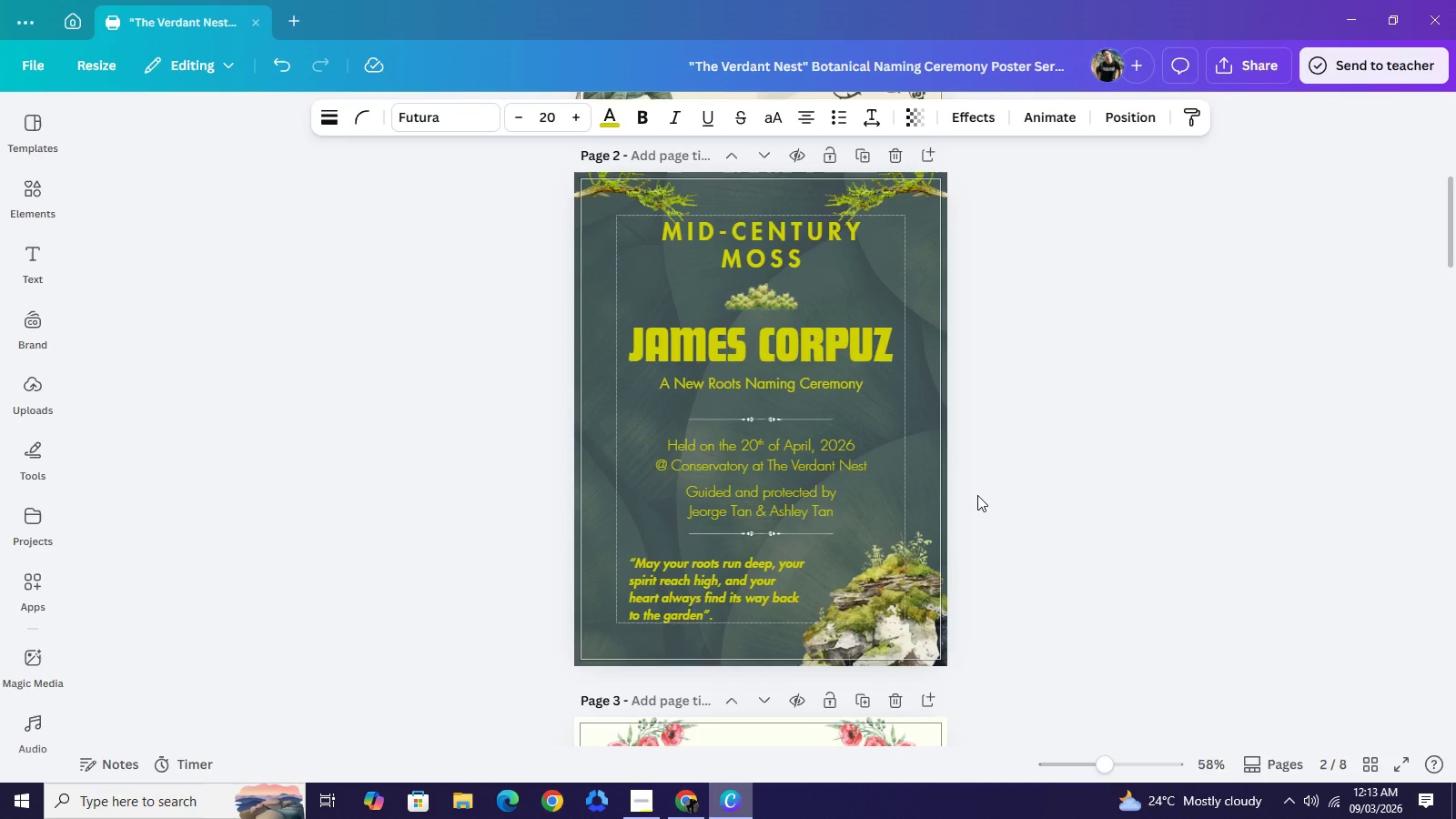 
key(ArrowUp)
 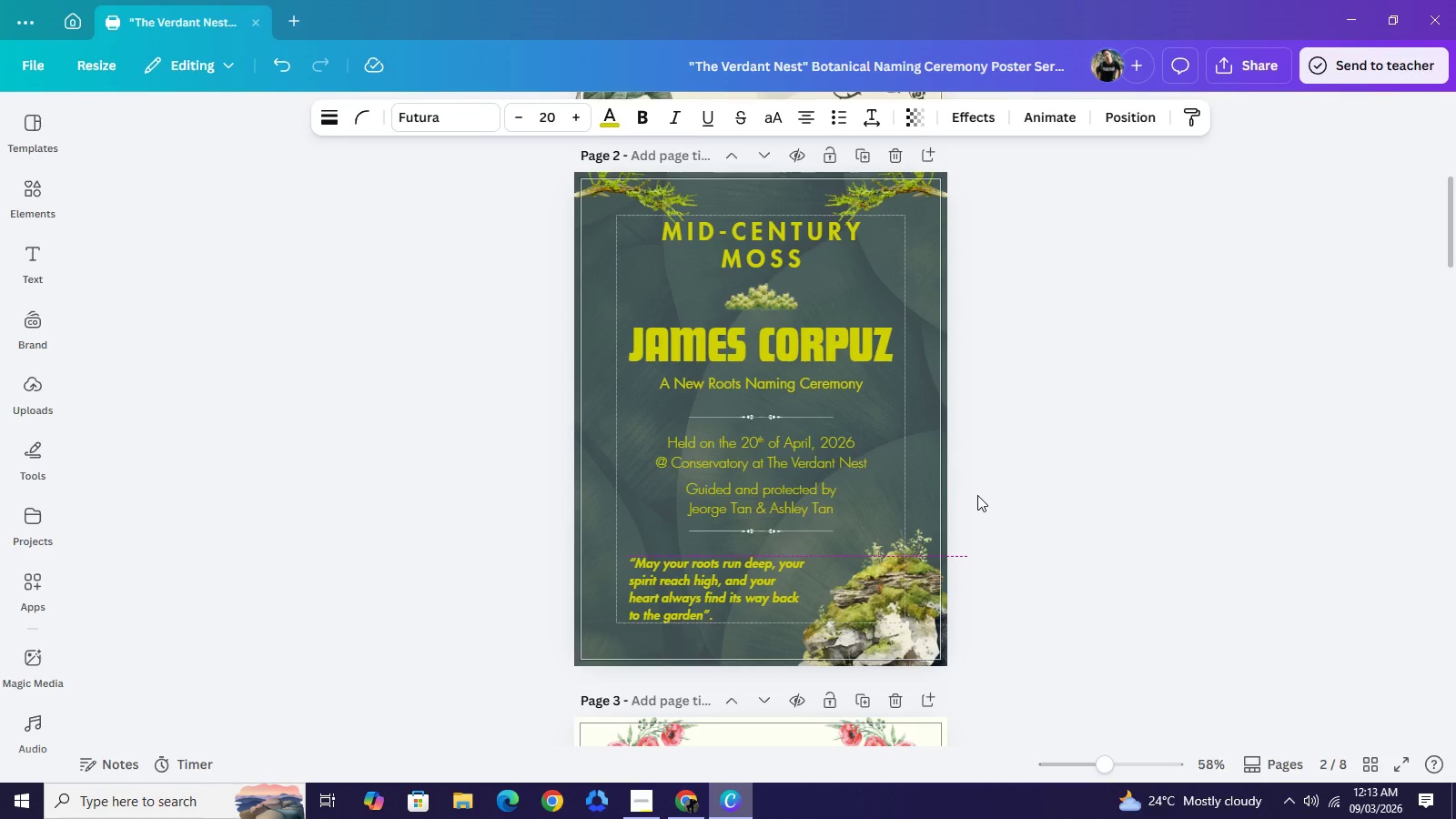 
key(ArrowUp)
 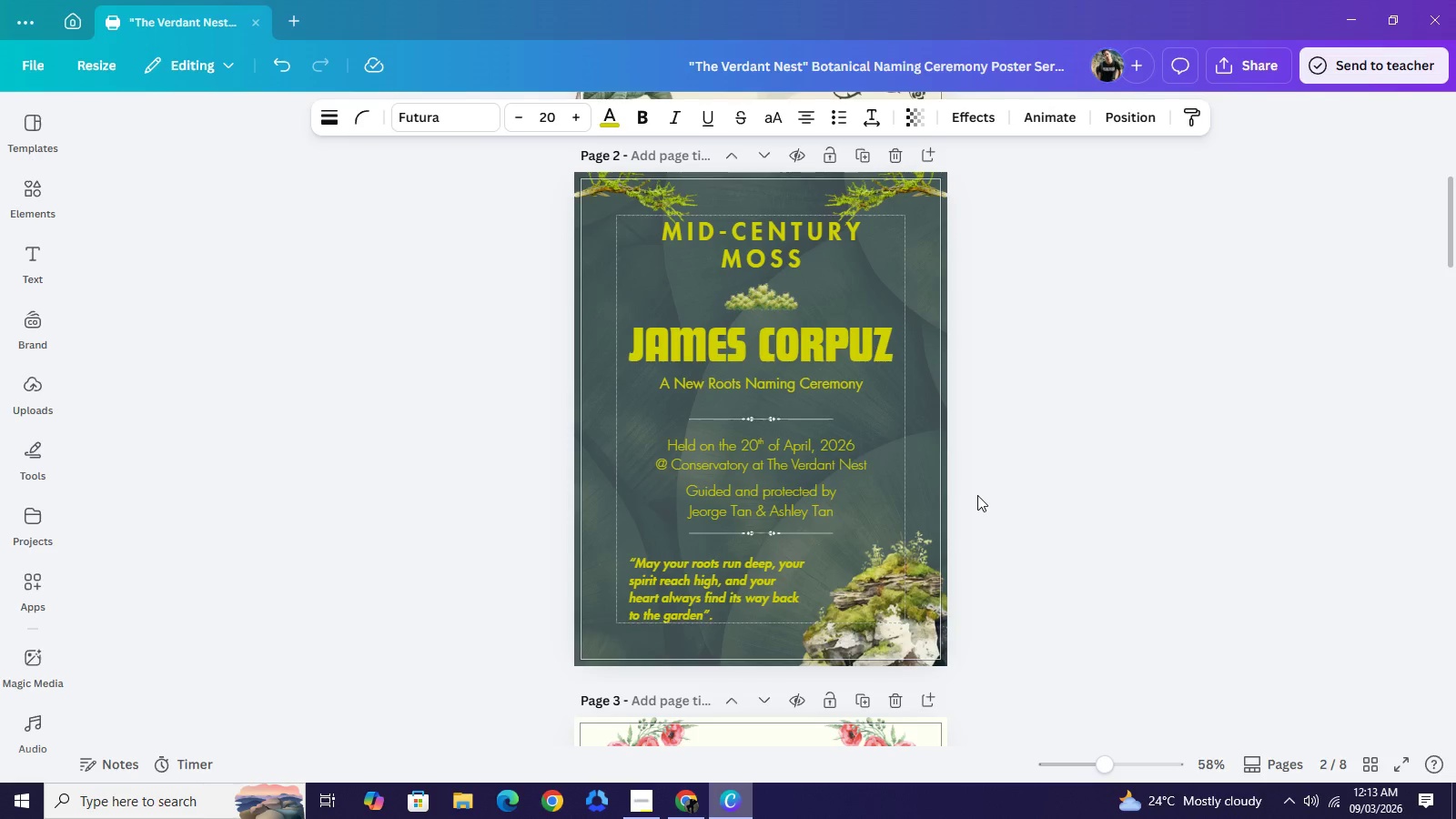 
key(ArrowDown)
 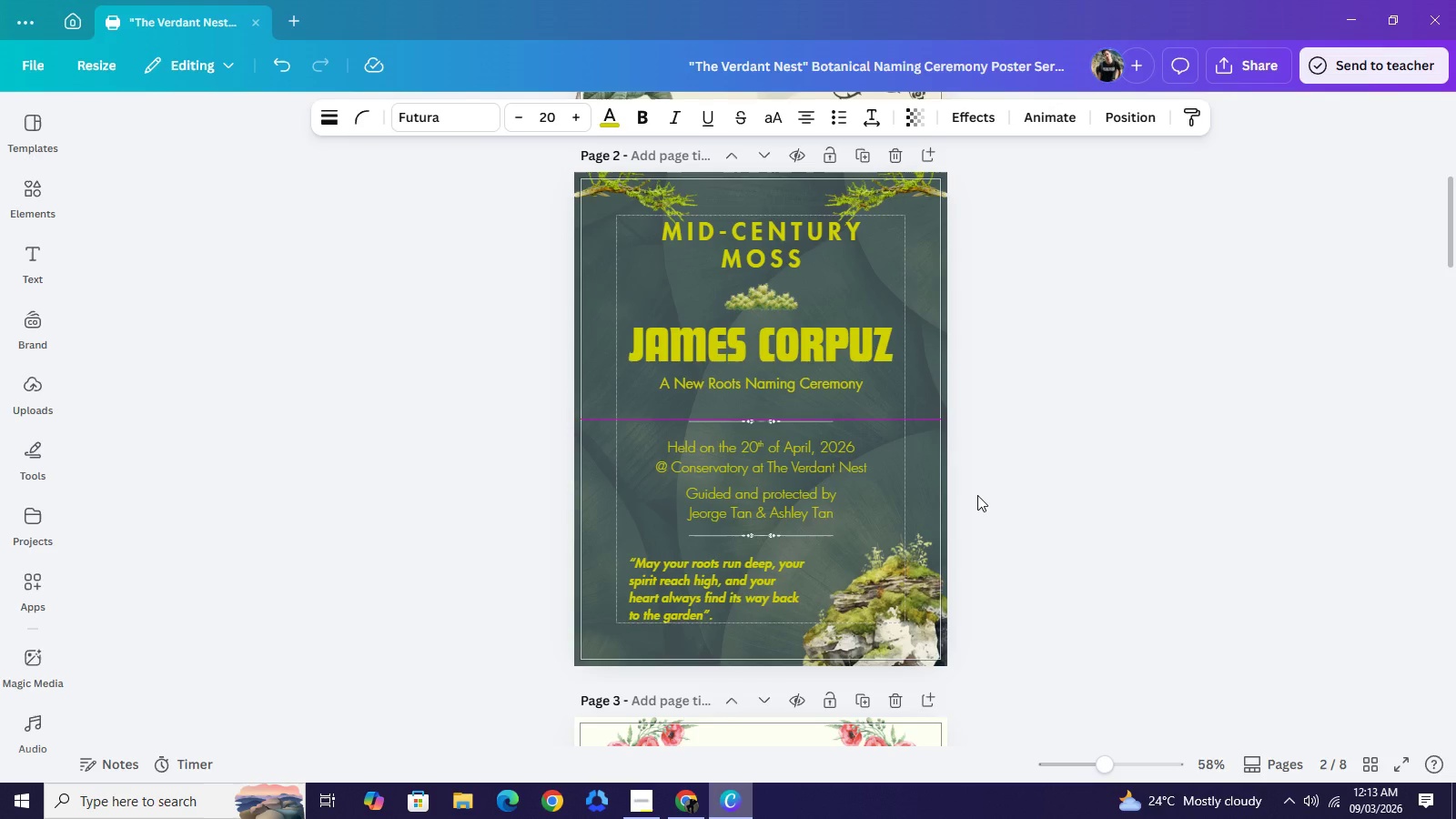 
key(ArrowDown)
 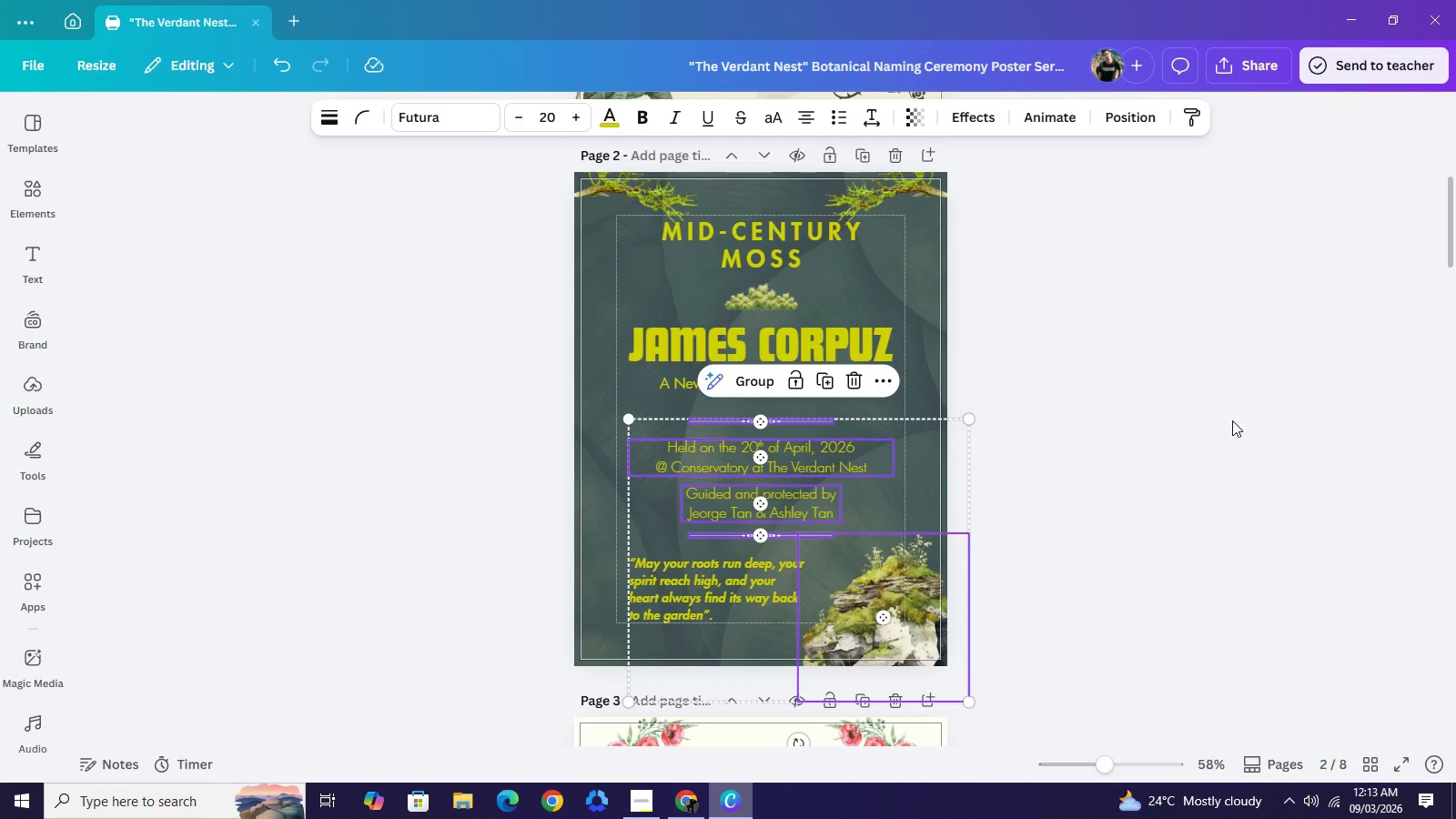 
left_click([1232, 420])
 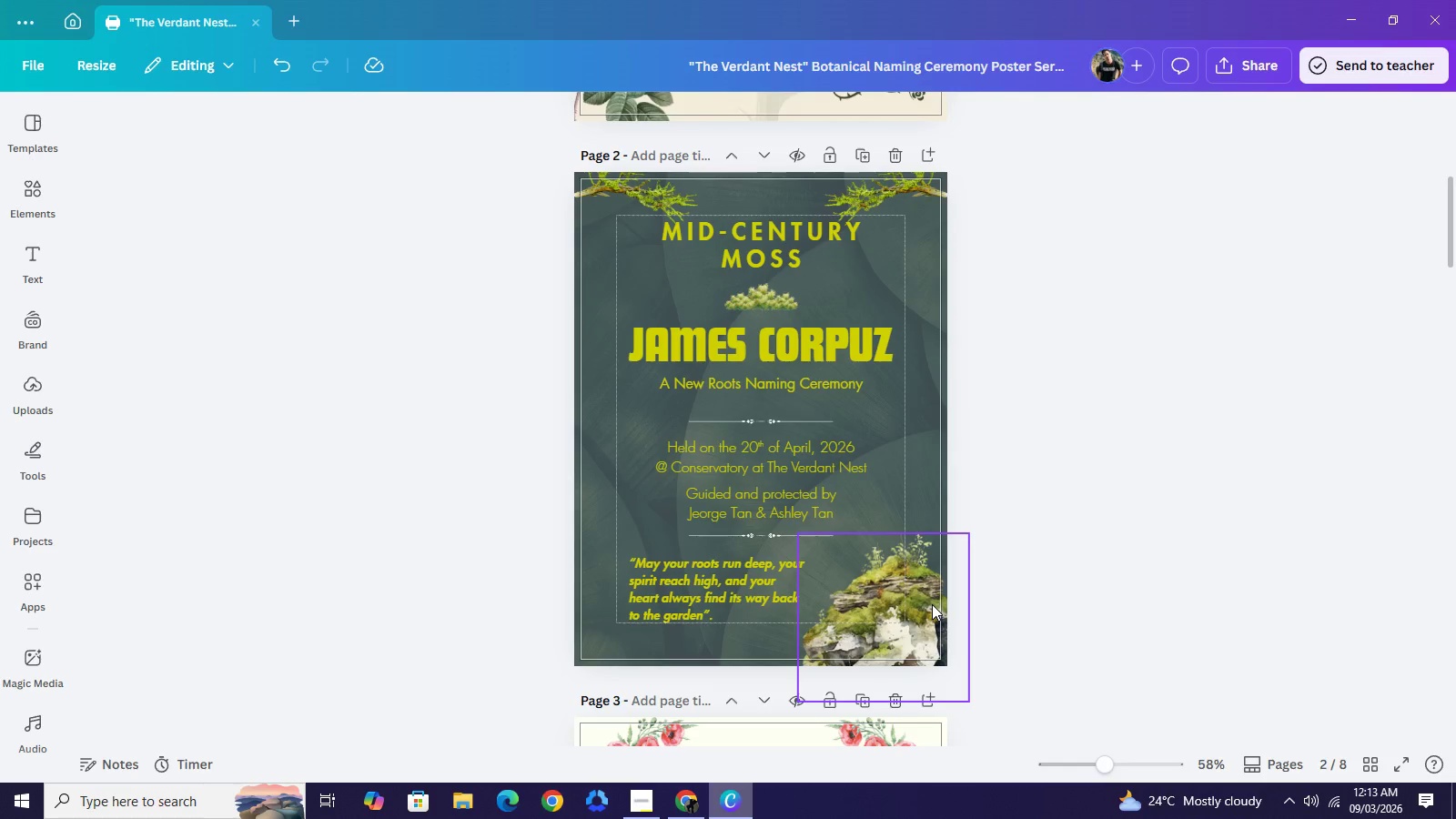 
left_click([932, 604])
 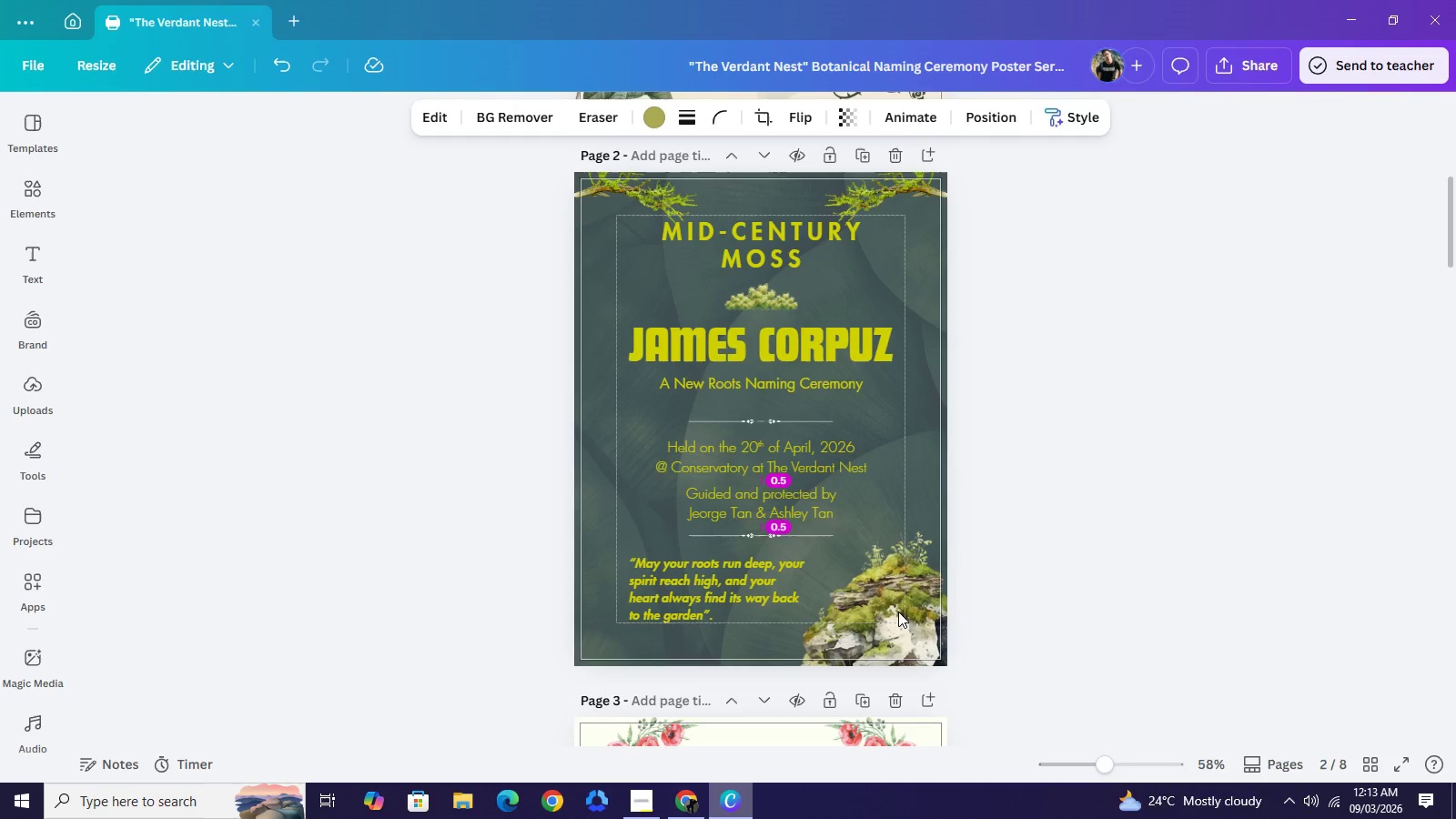 
key(ArrowUp)
 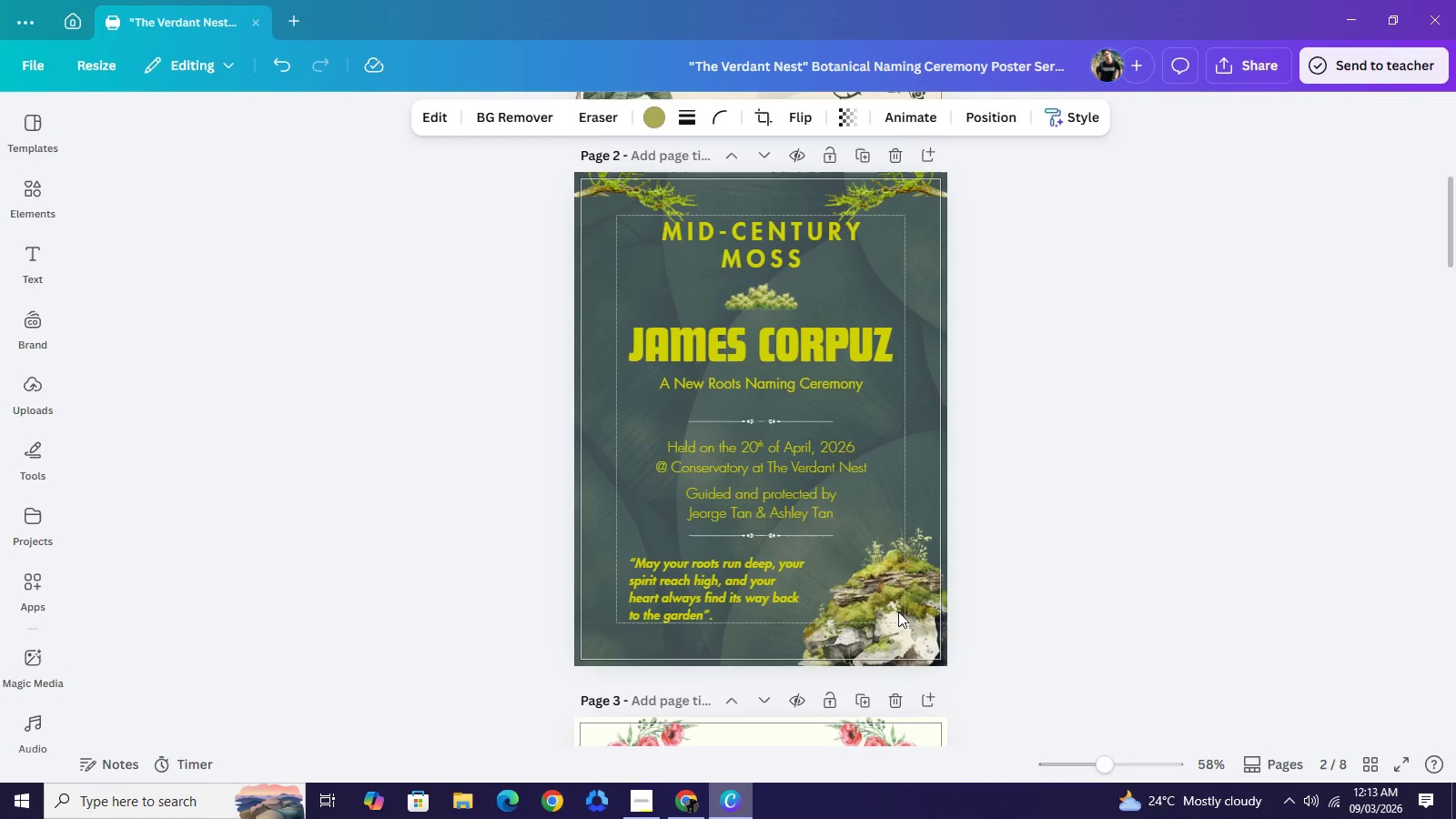 
key(ArrowUp)
 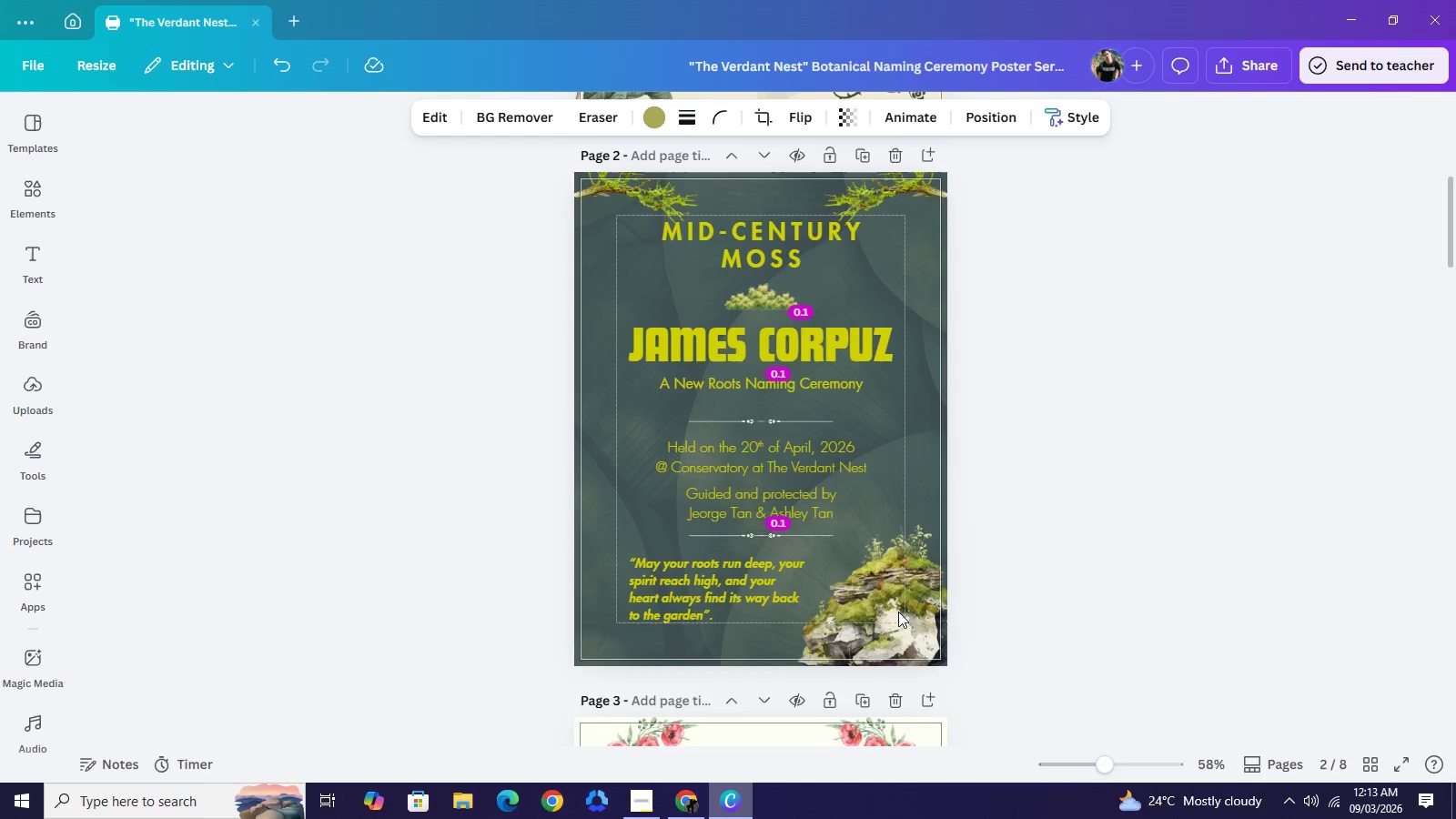 
key(ArrowUp)
 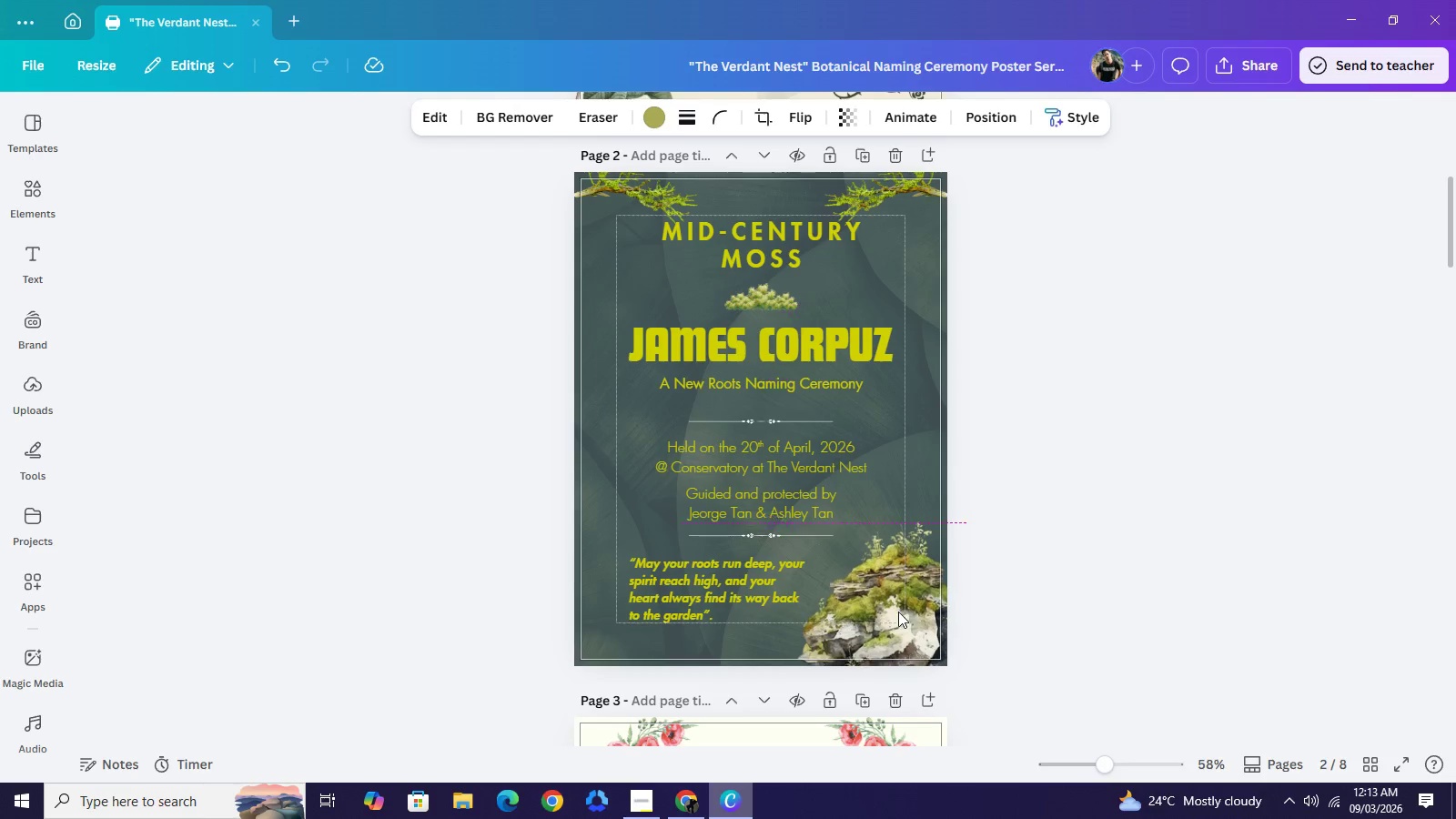 
key(ArrowUp)
 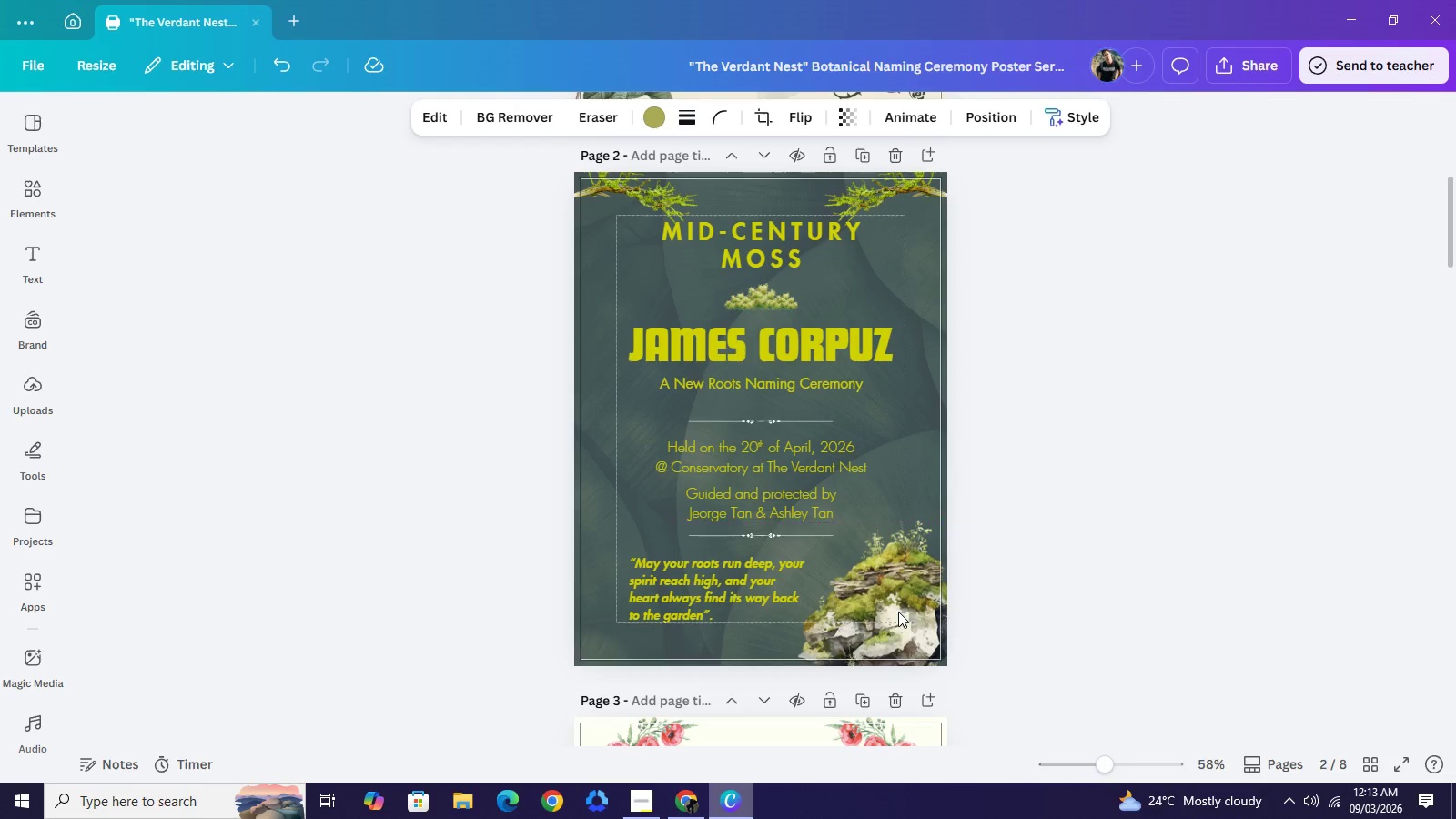 
key(ArrowUp)
 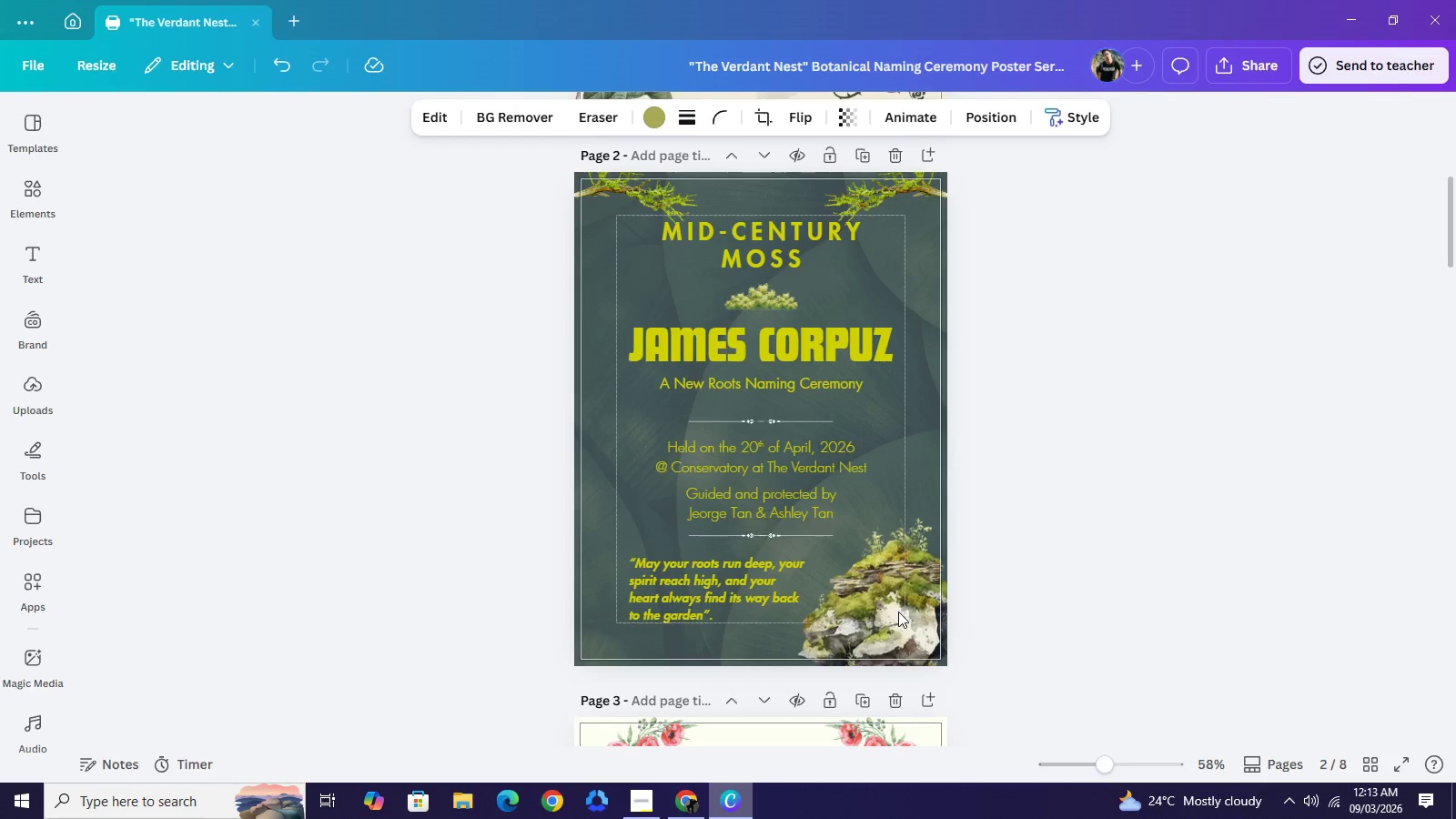 
key(ArrowUp)
 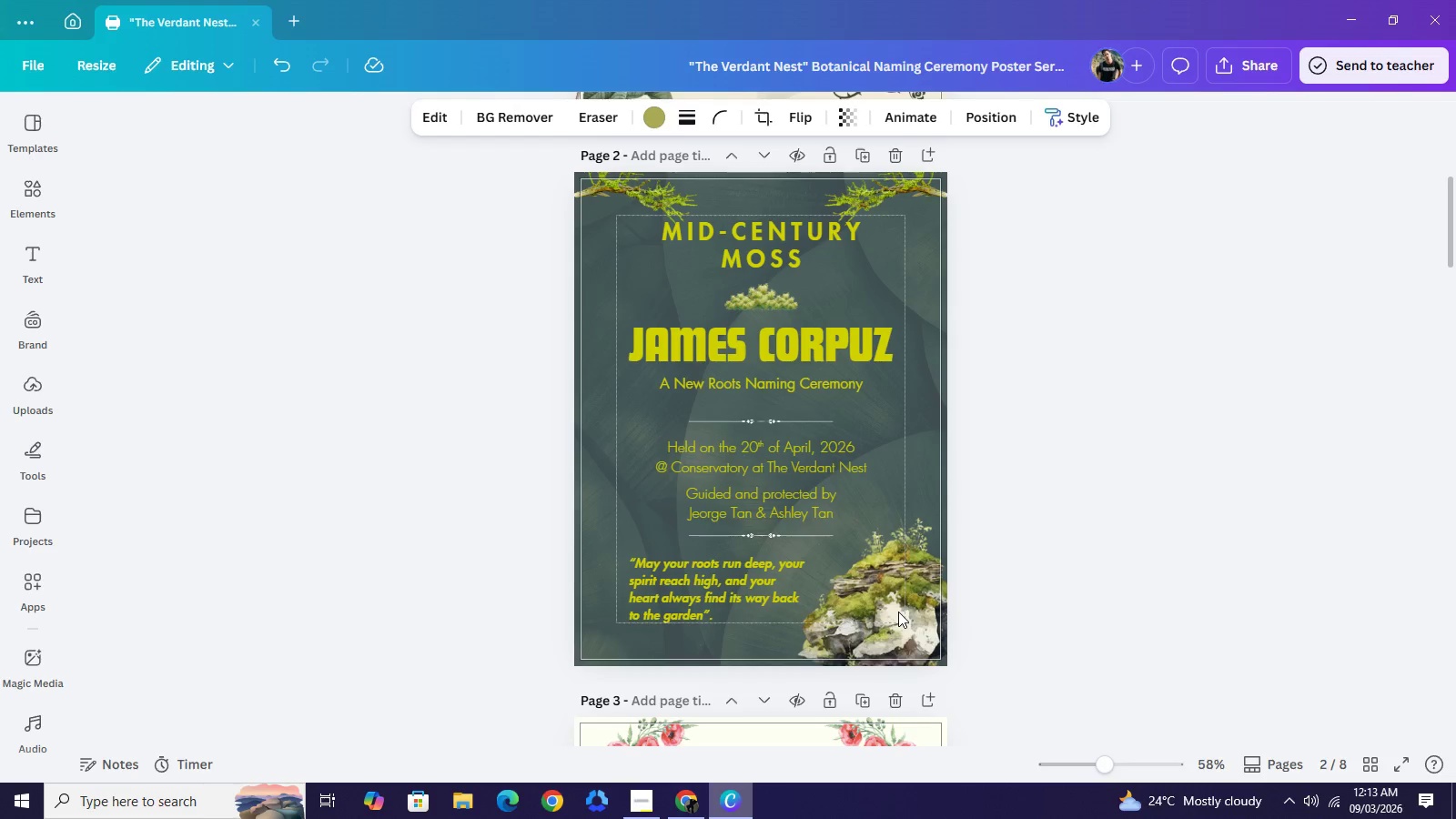 
key(ArrowUp)
 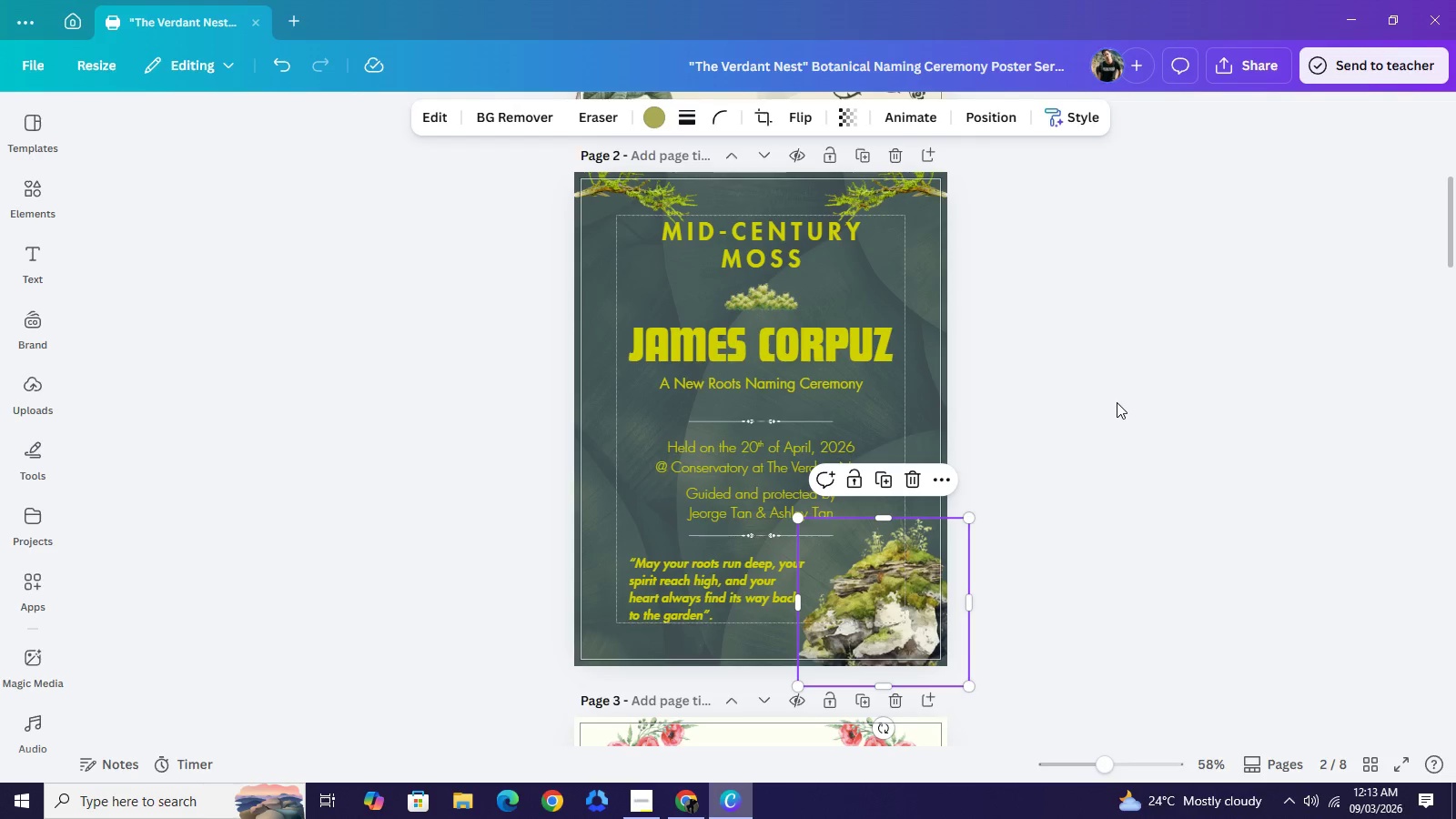 
left_click([1117, 402])
 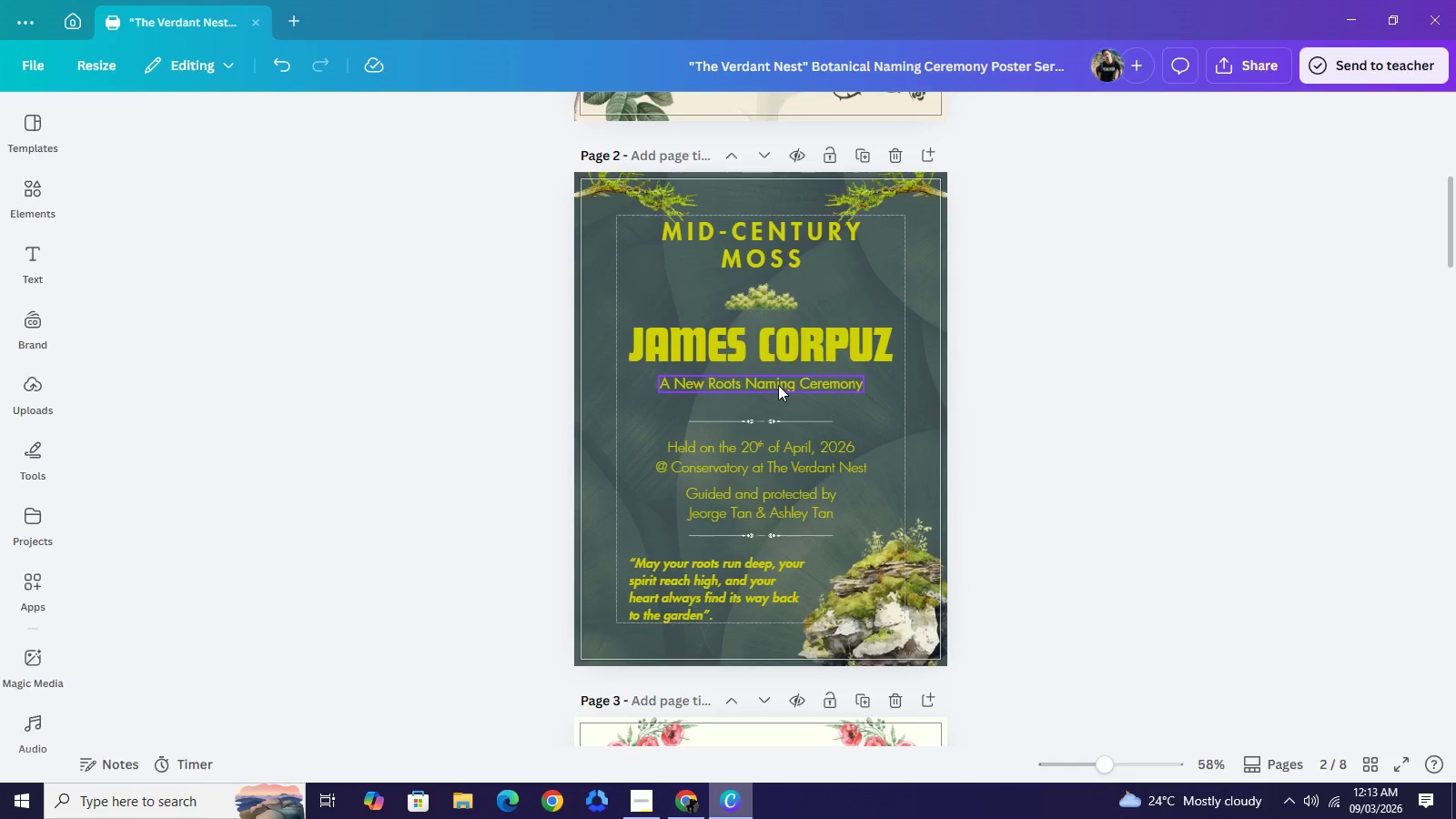 
left_click([778, 385])
 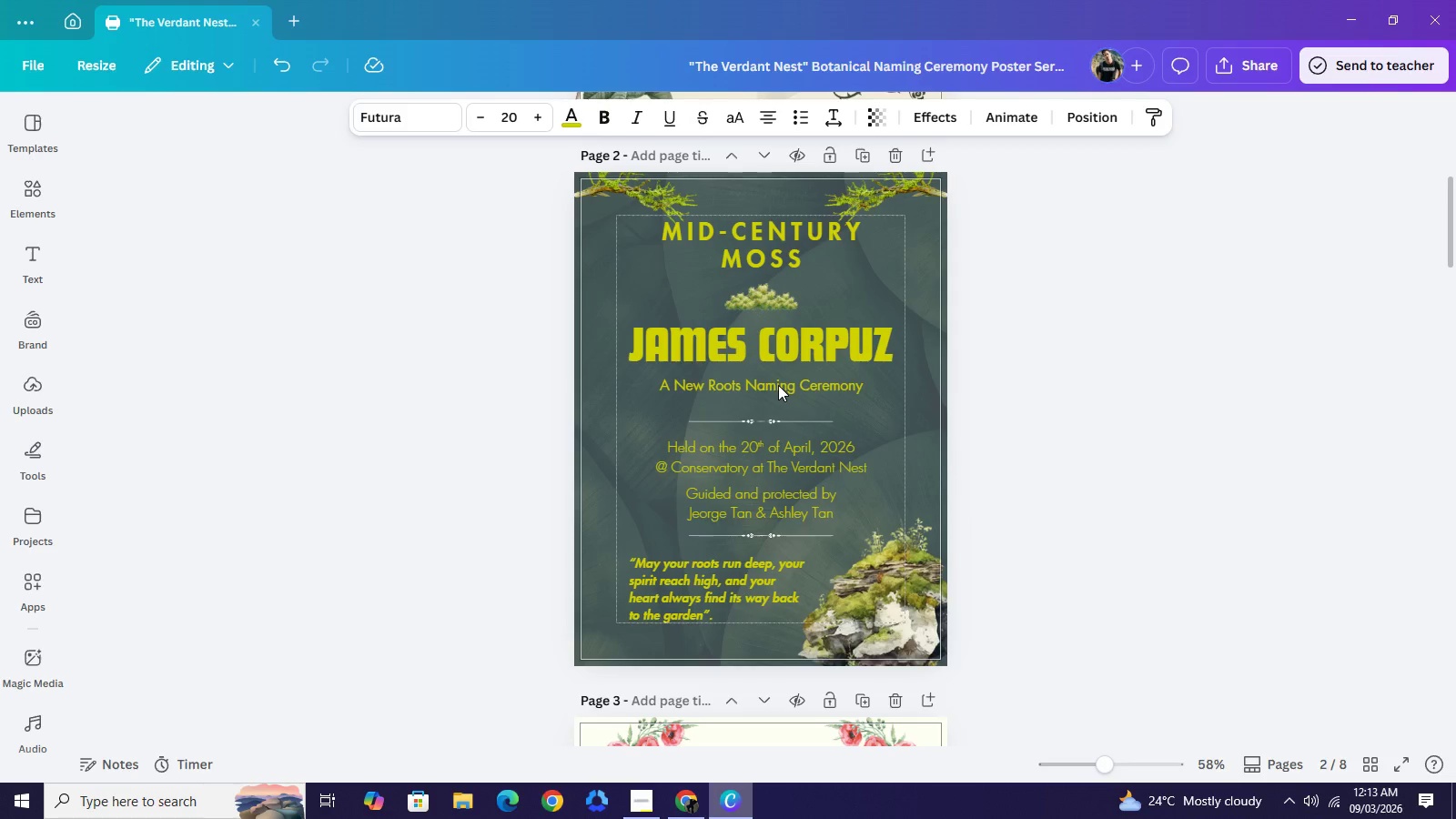 
key(ArrowDown)
 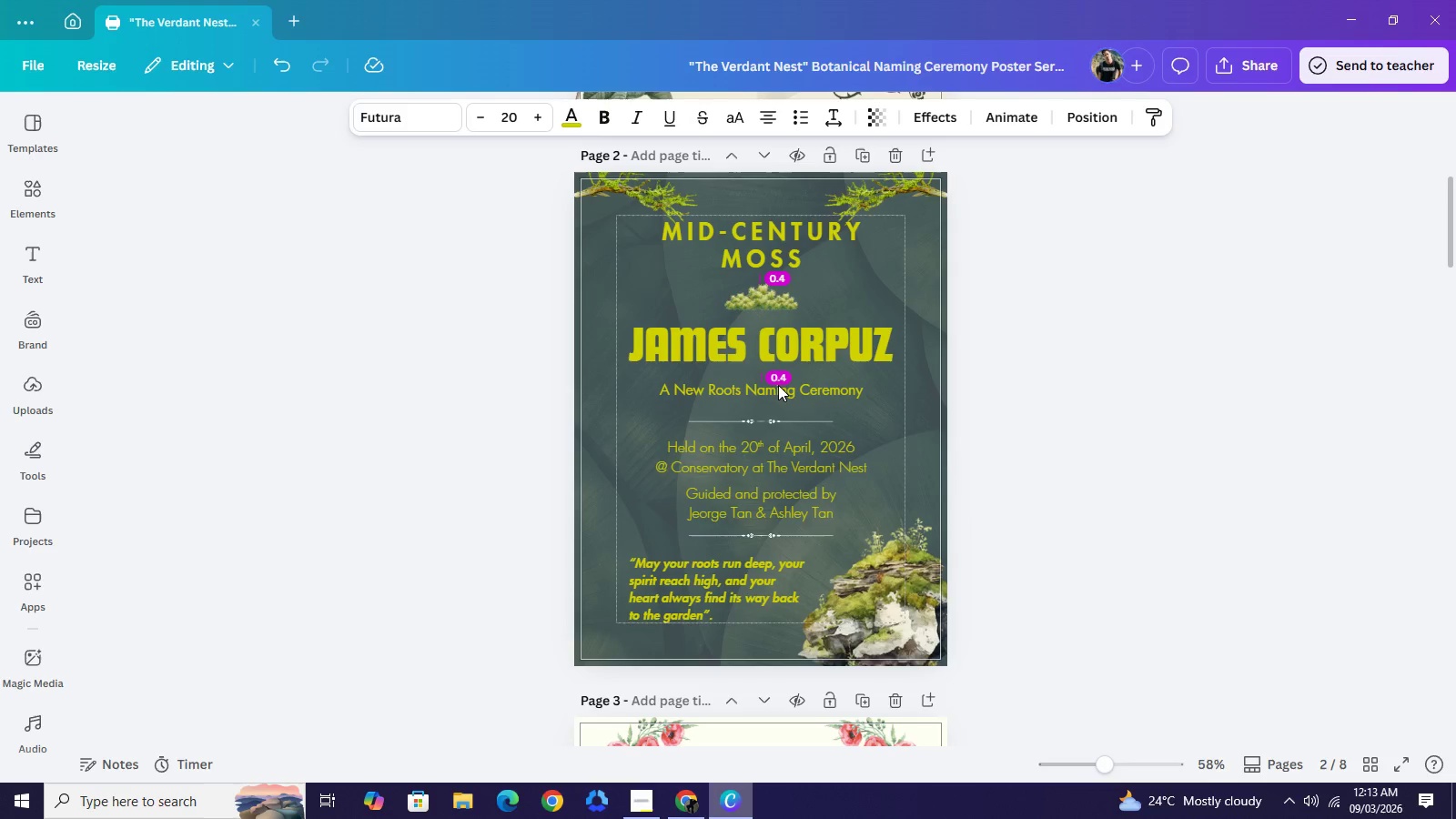 
key(ArrowDown)
 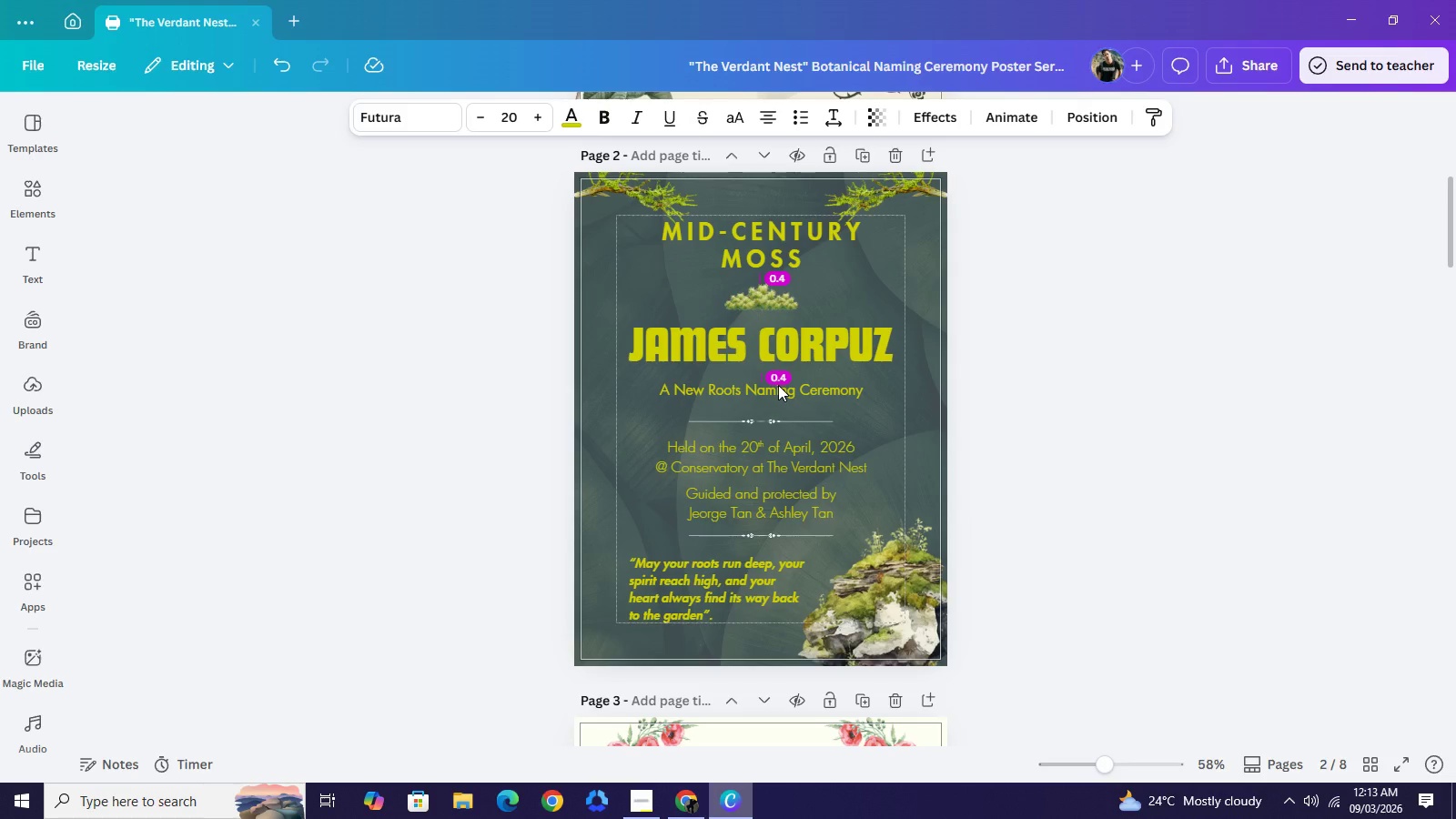 
key(ArrowDown)
 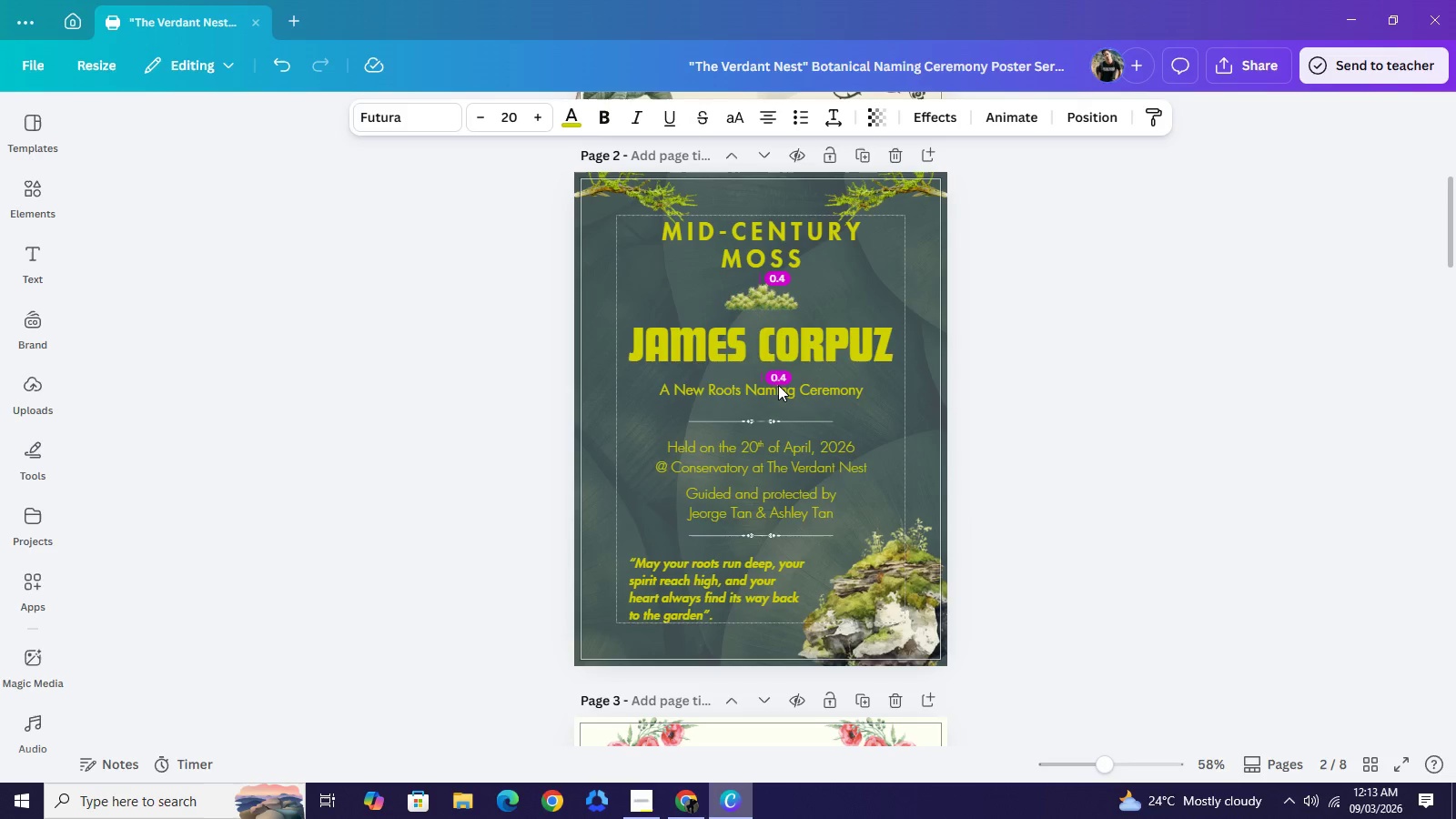 
mouse_move([755, 421])
 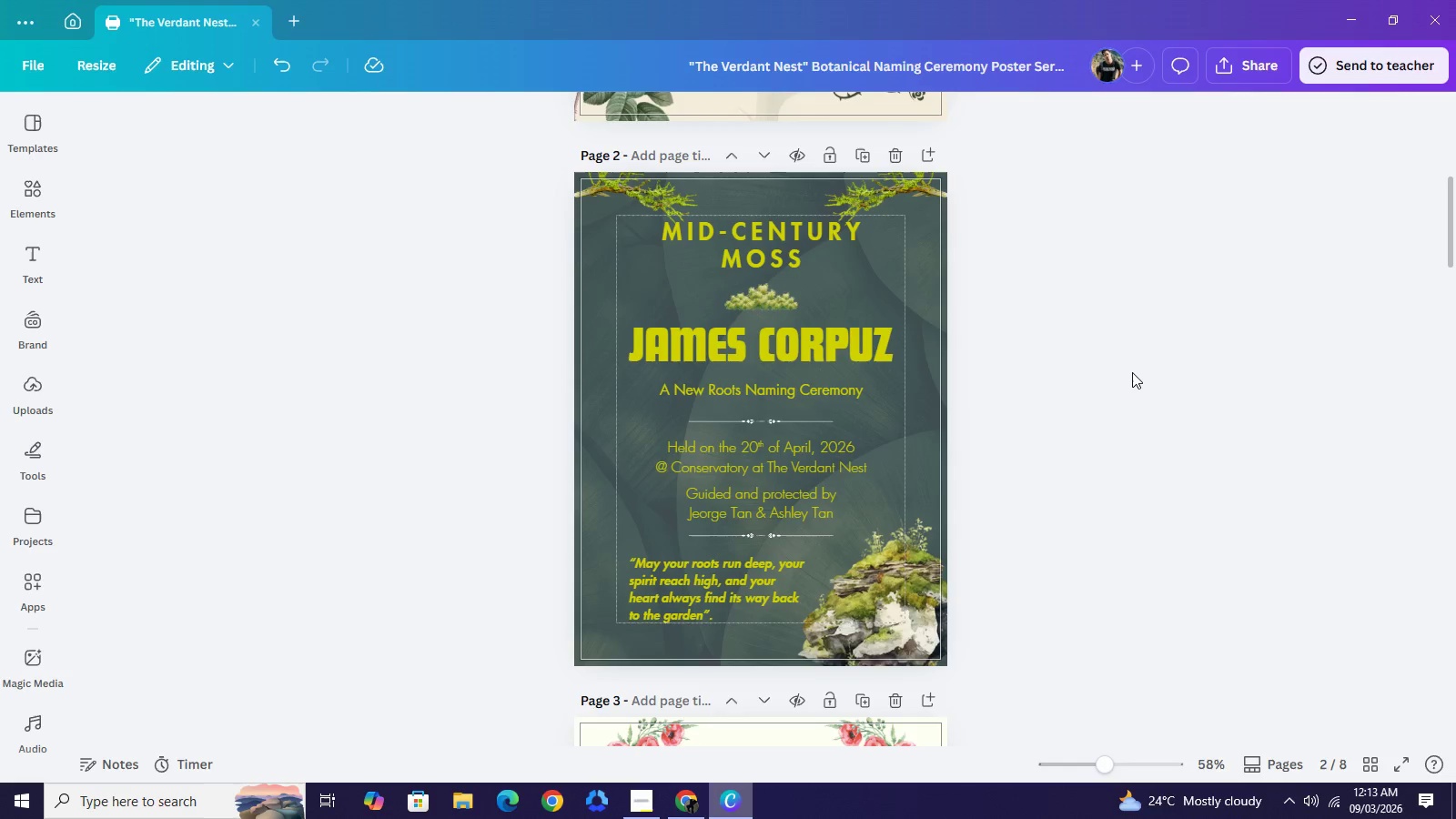 
left_click([1132, 372])
 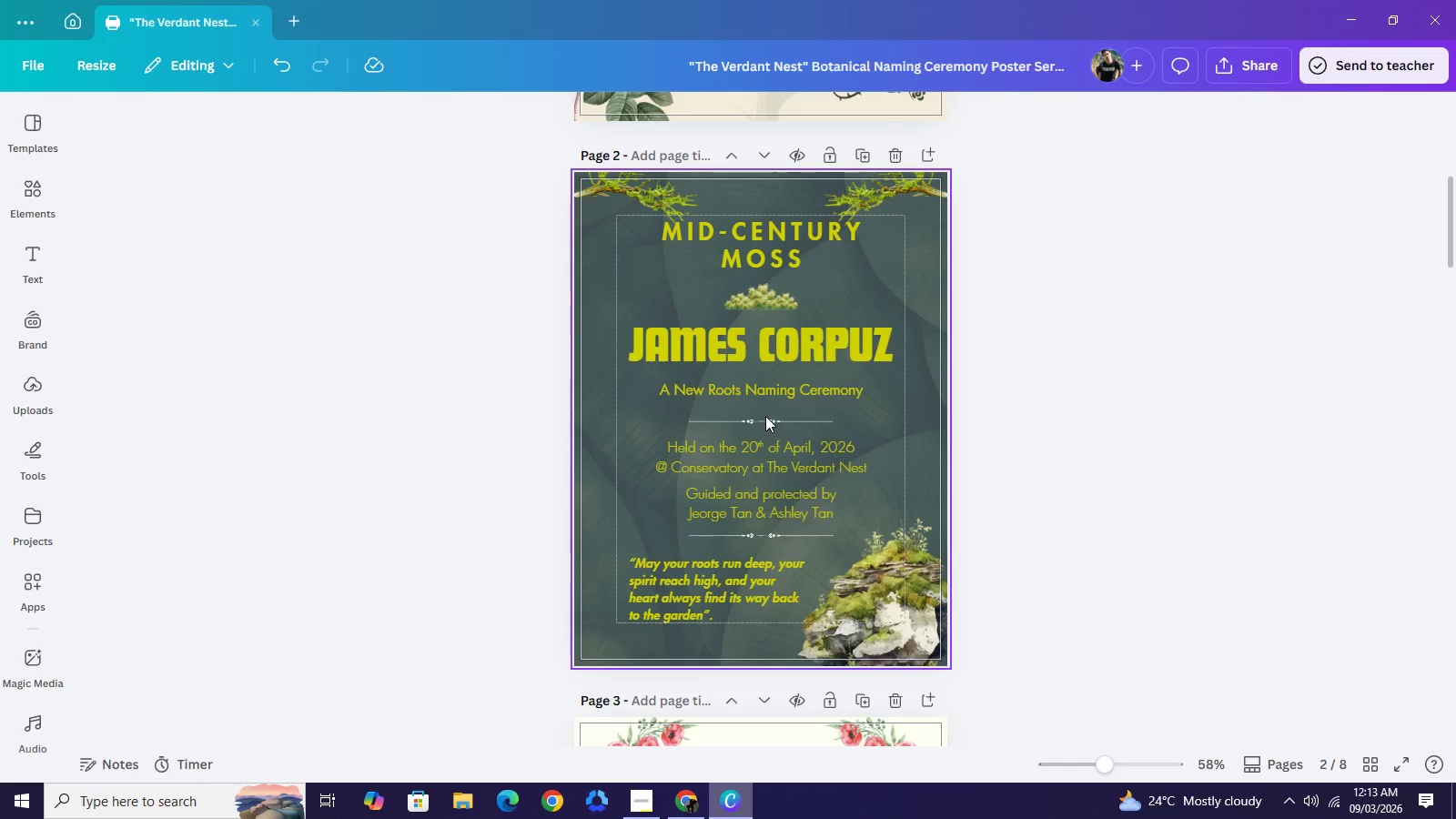 
left_click([765, 416])
 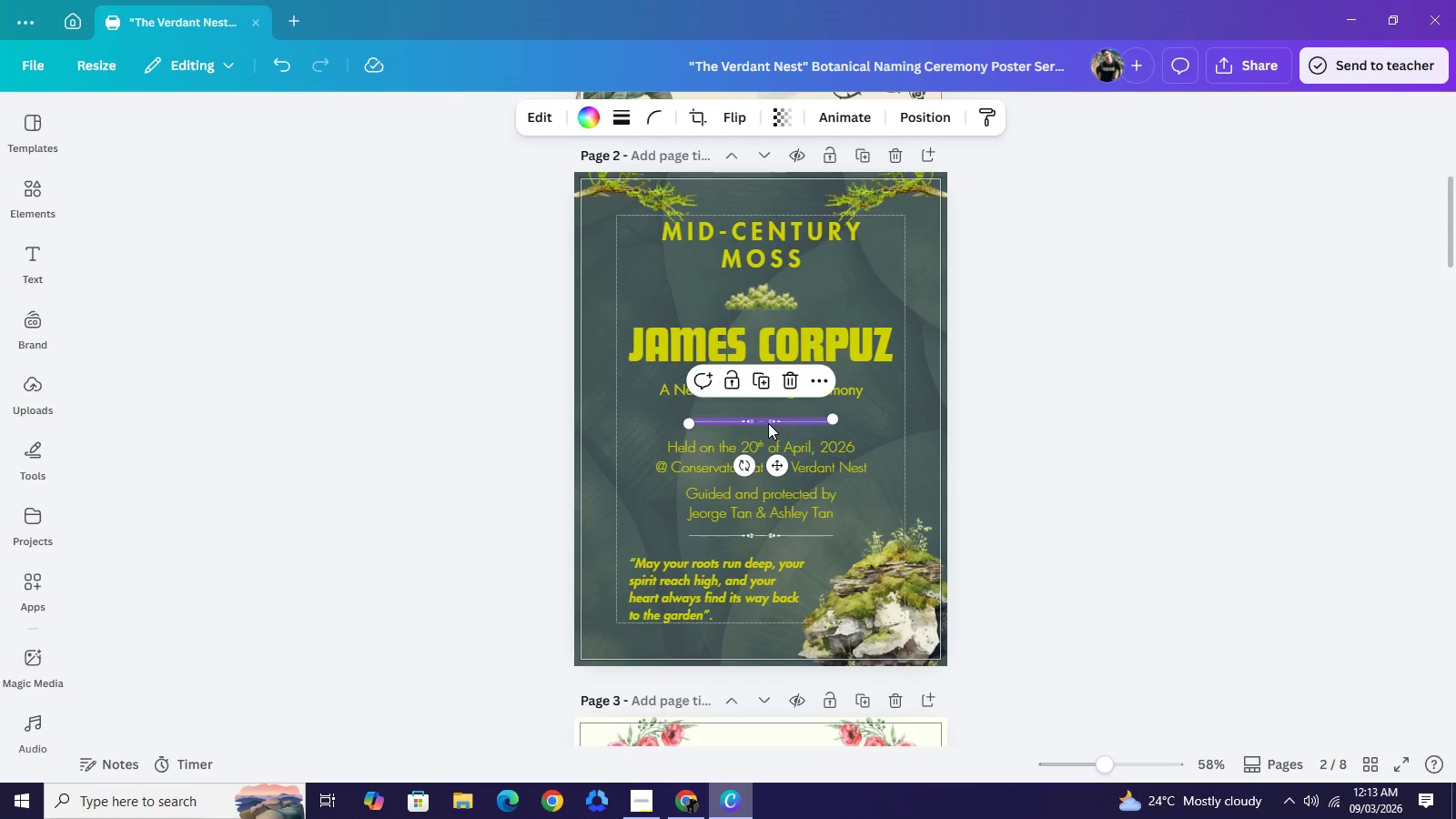 
left_click([768, 423])
 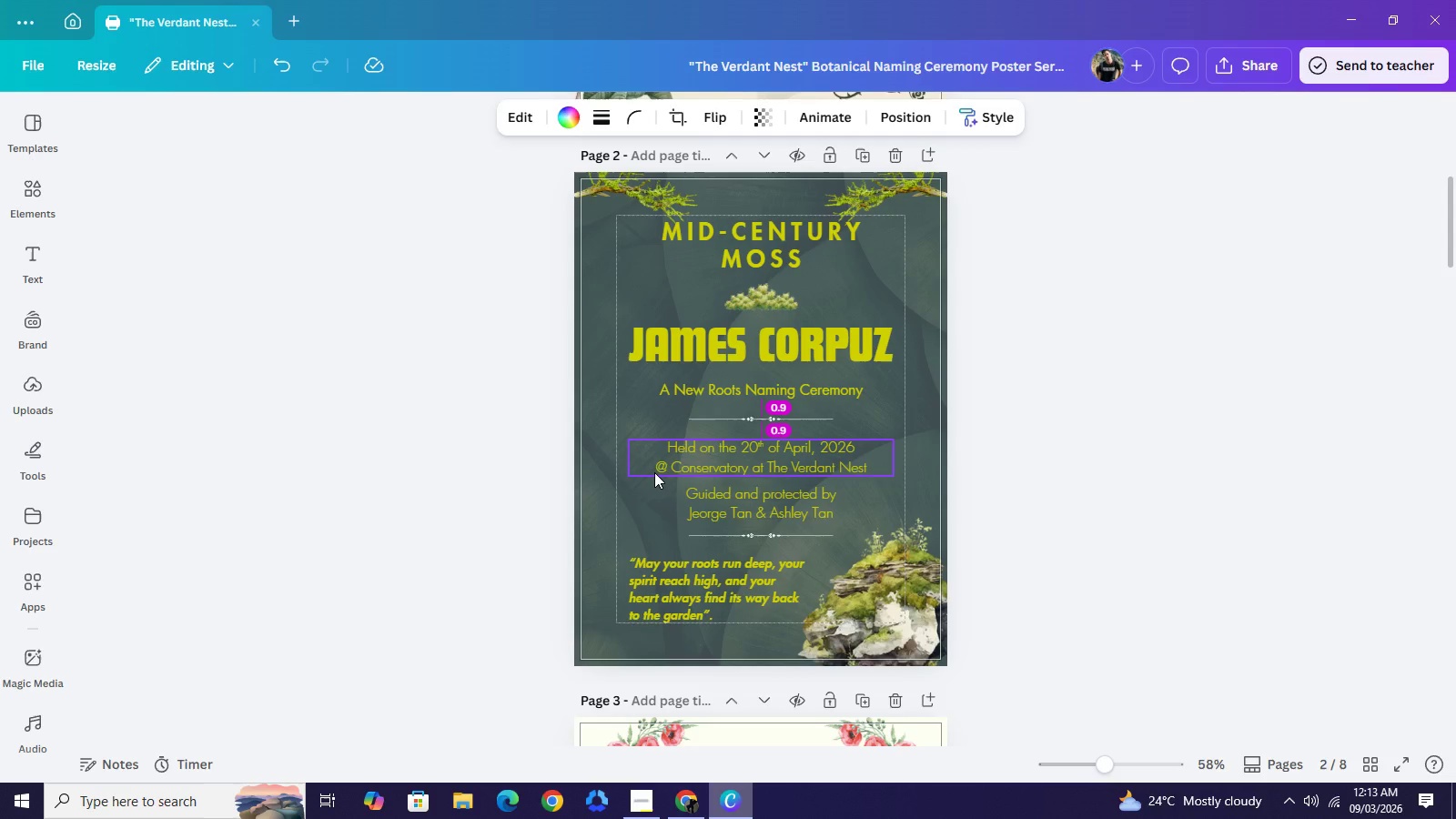 
key(ArrowUp)
 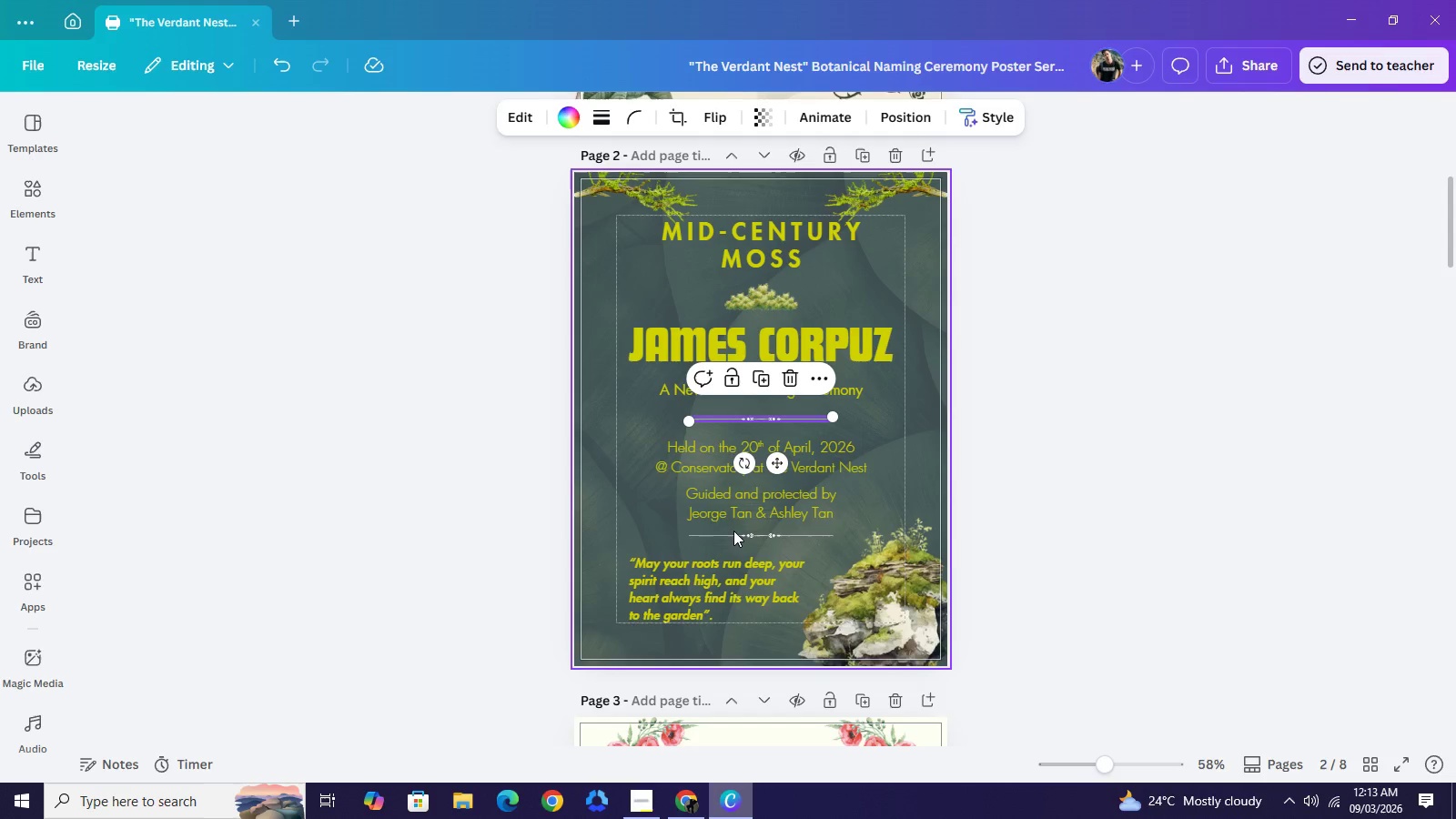 
left_click([735, 533])
 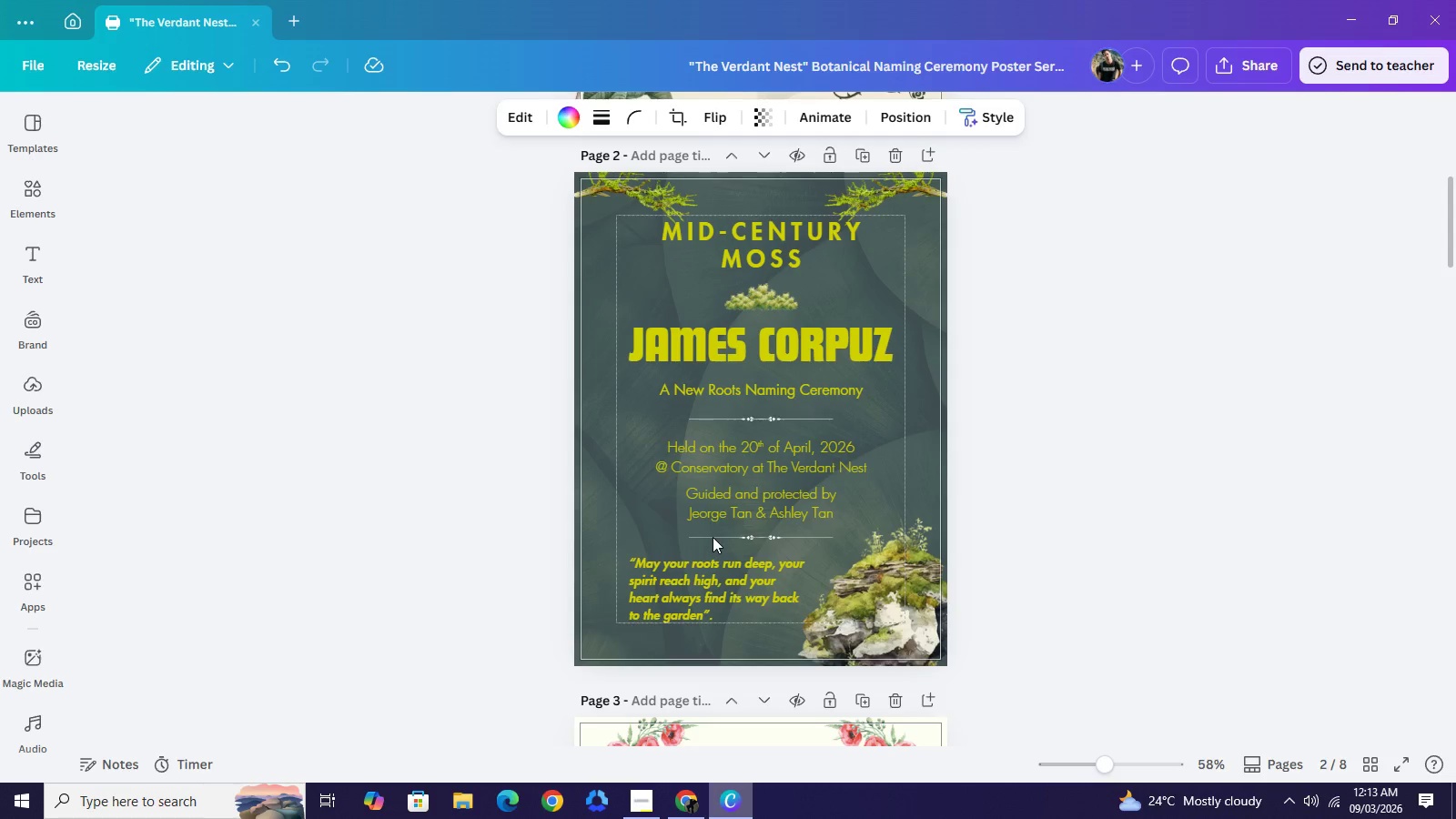 
key(ArrowDown)
 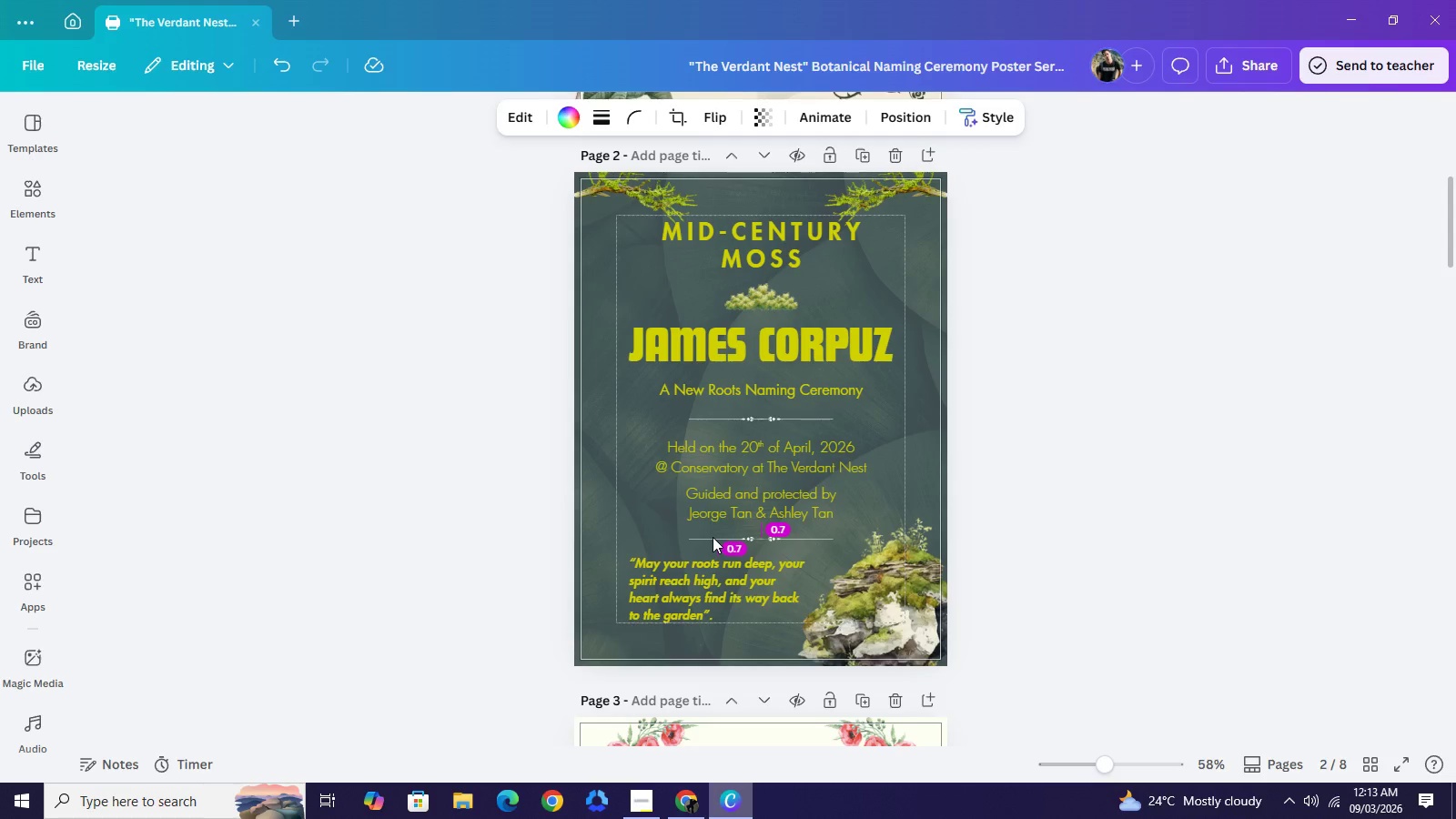 
key(ArrowDown)
 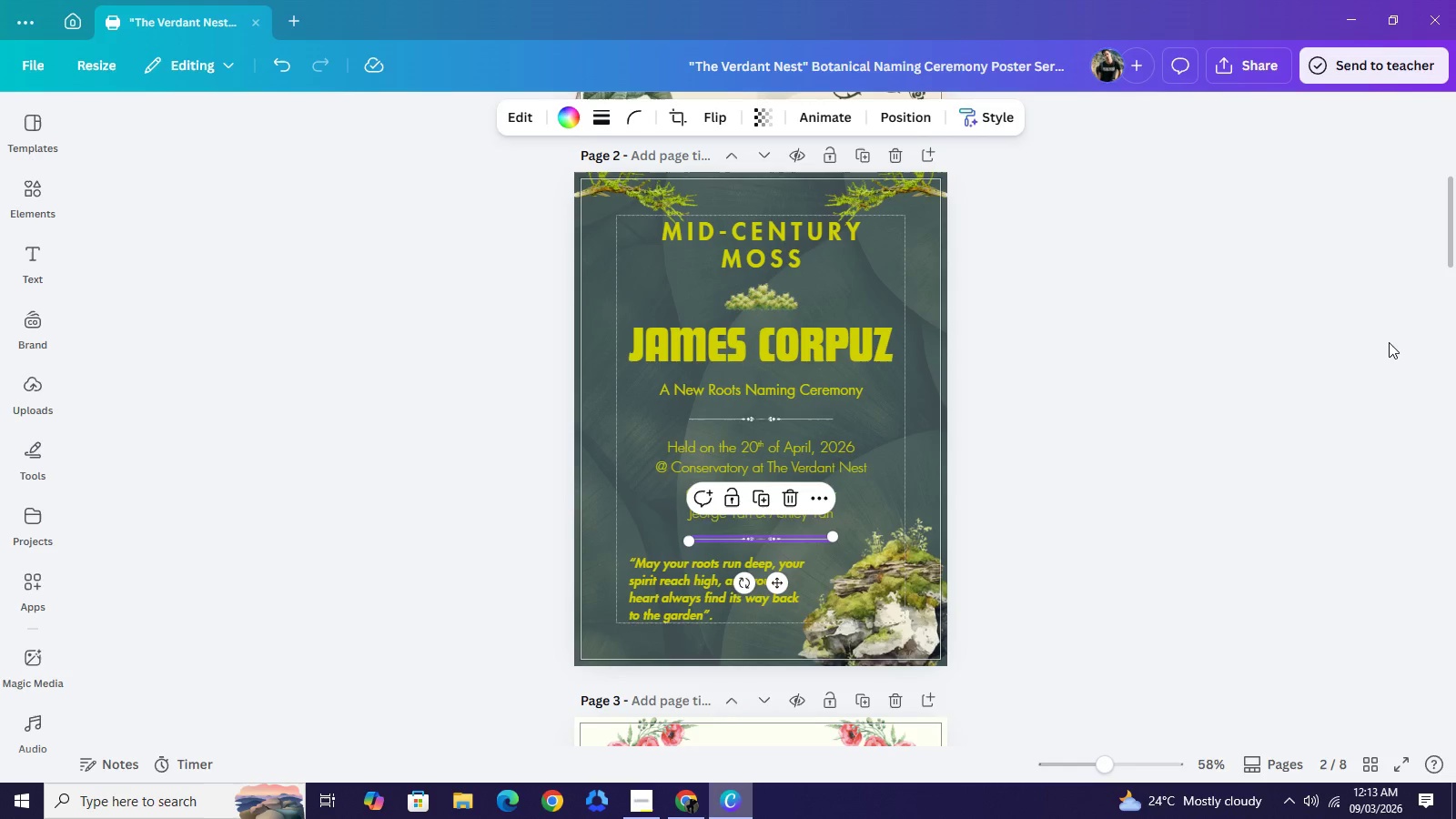 
left_click([1389, 342])
 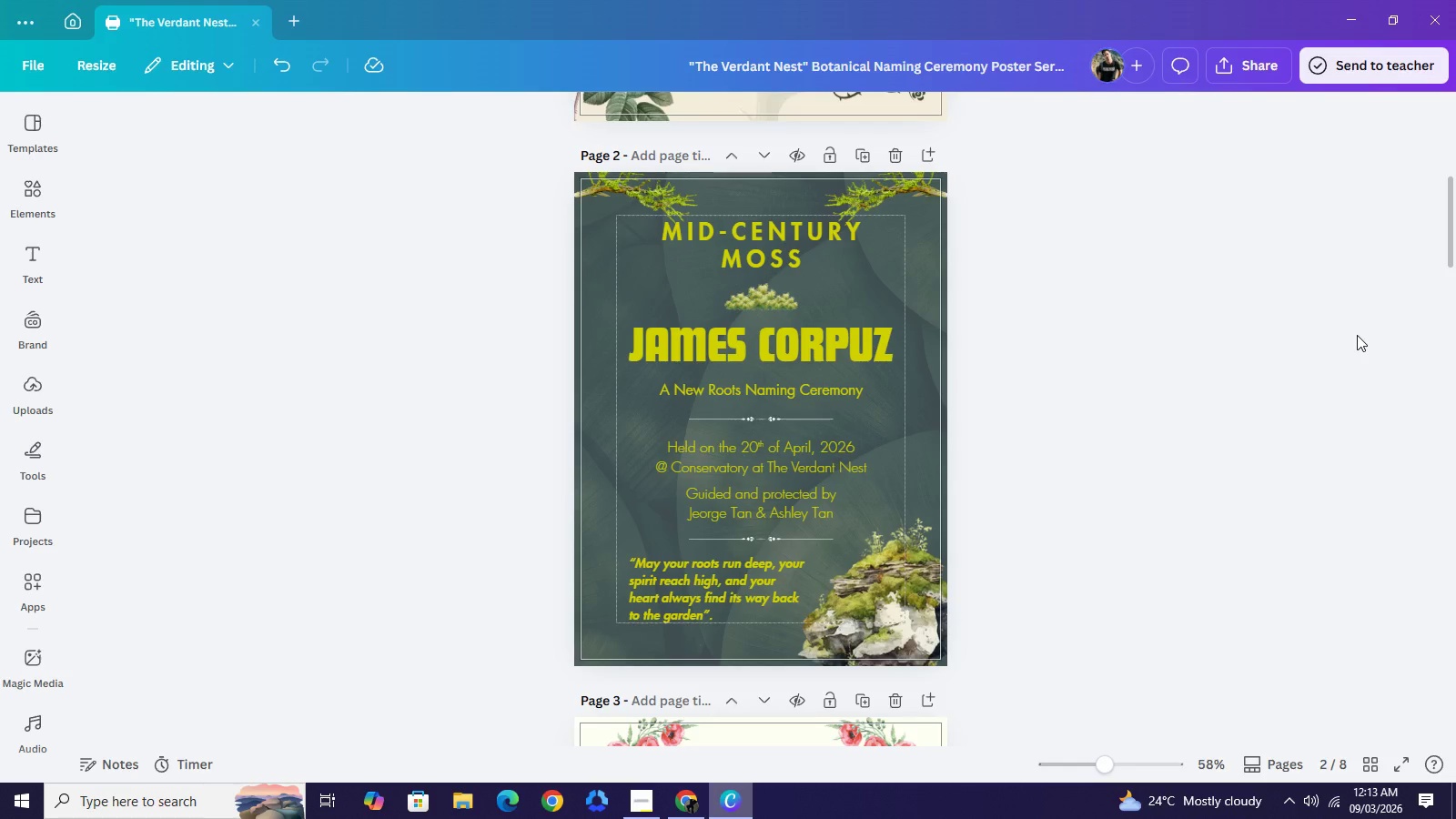 
left_click([1357, 335])
 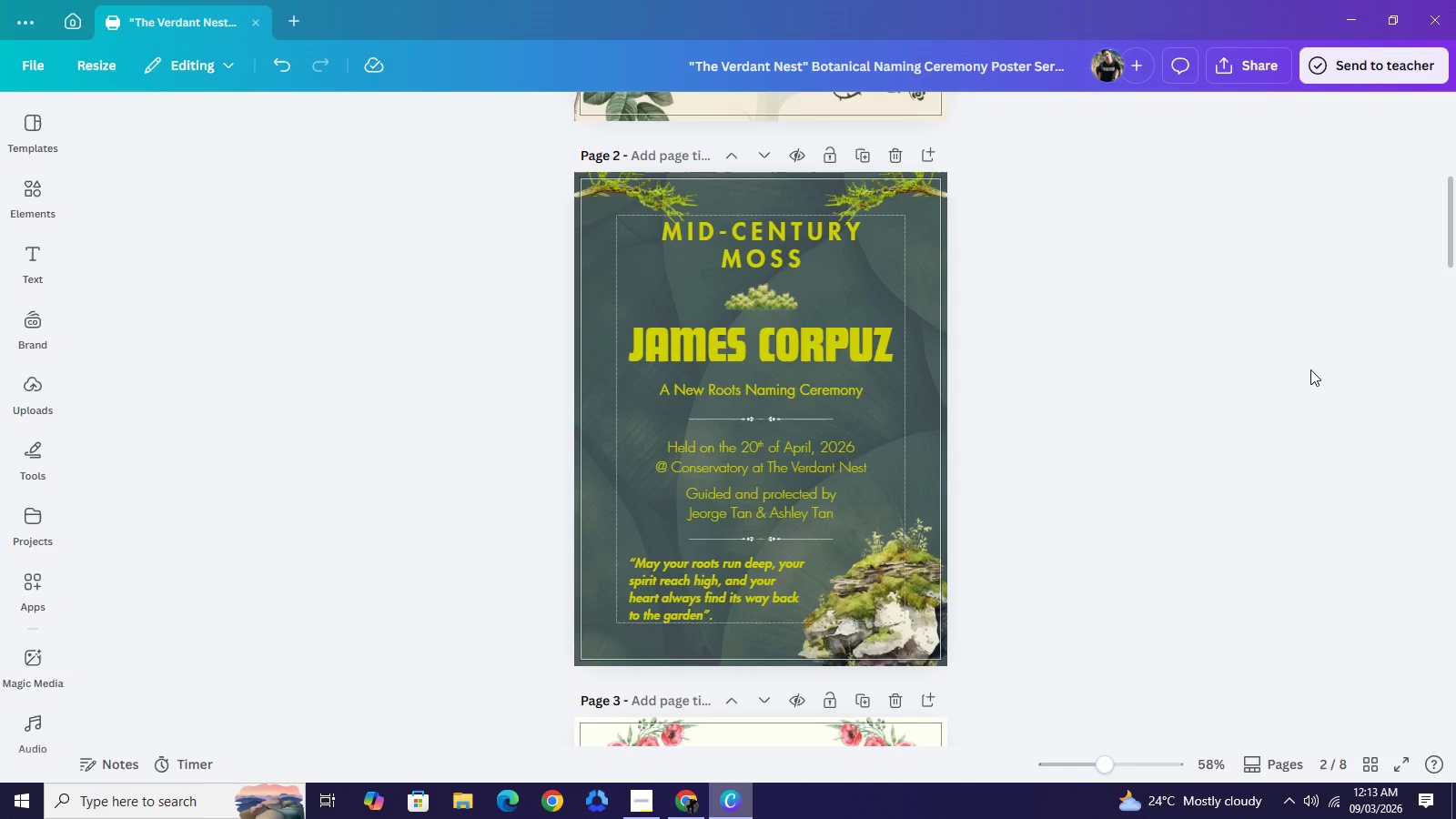 
scroll: coordinate [1306, 344], scroll_direction: up, amount: 7.0
 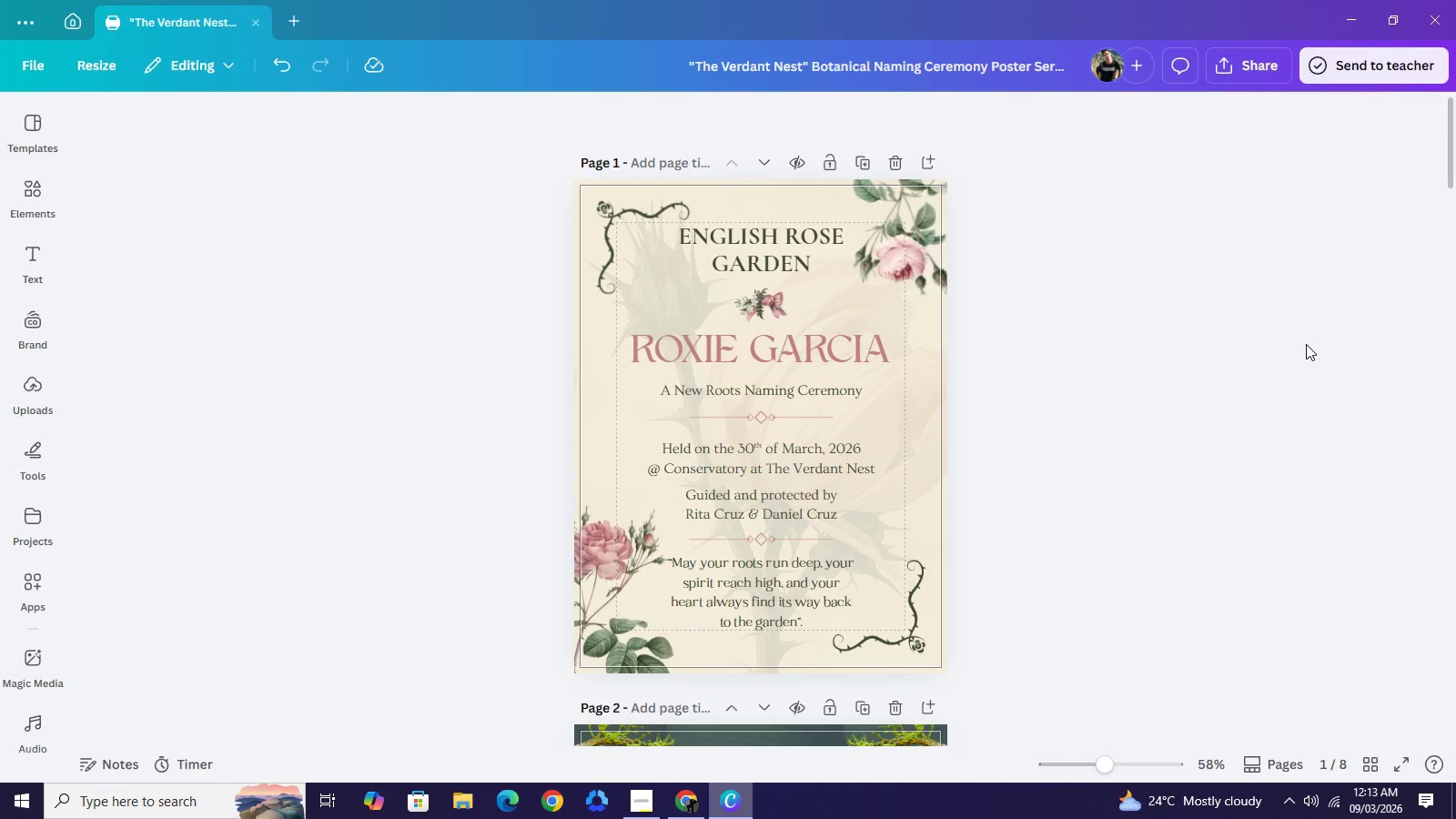 
scroll: coordinate [1306, 344], scroll_direction: down, amount: 1.0
 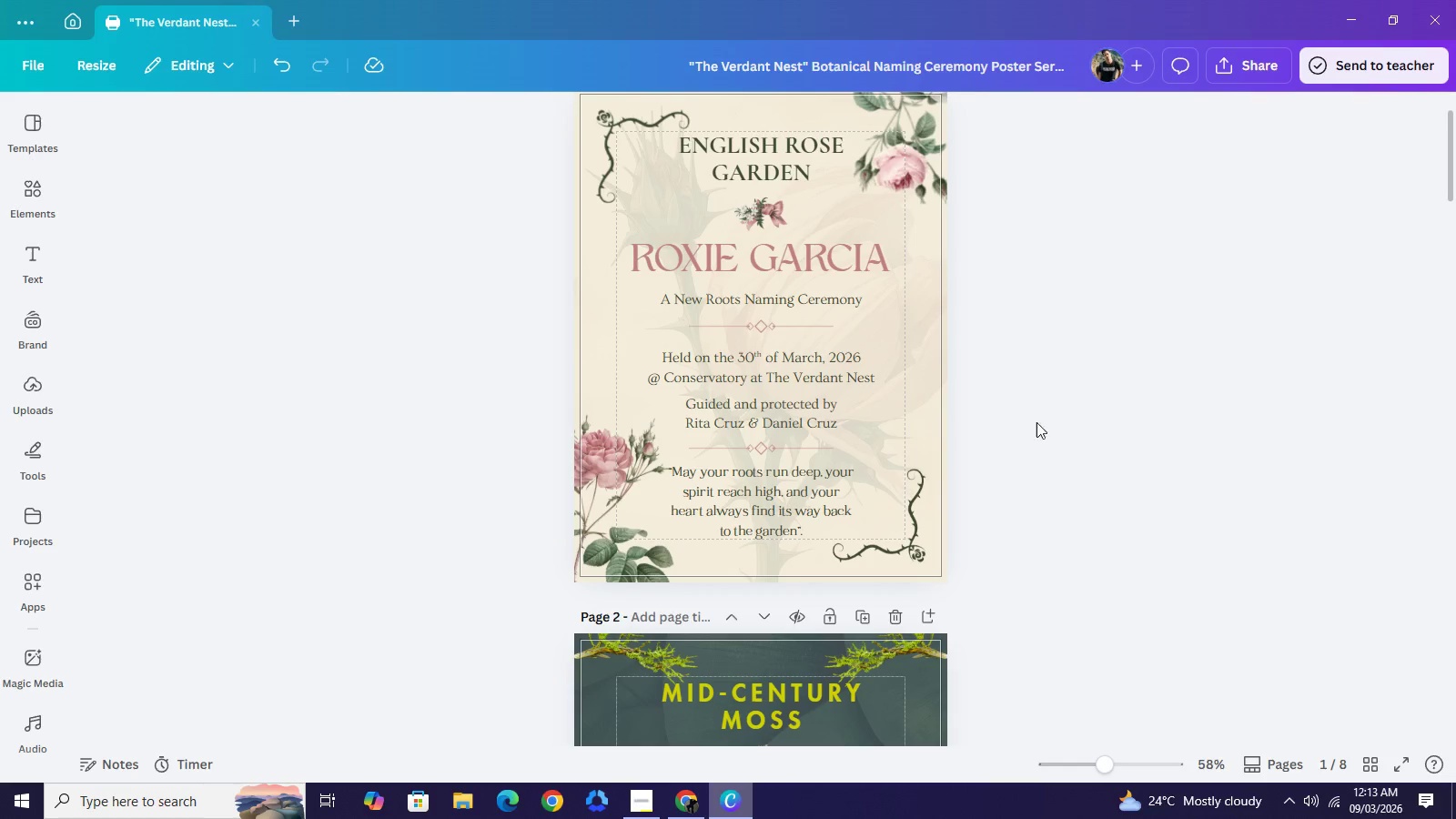 
left_click([764, 449])
 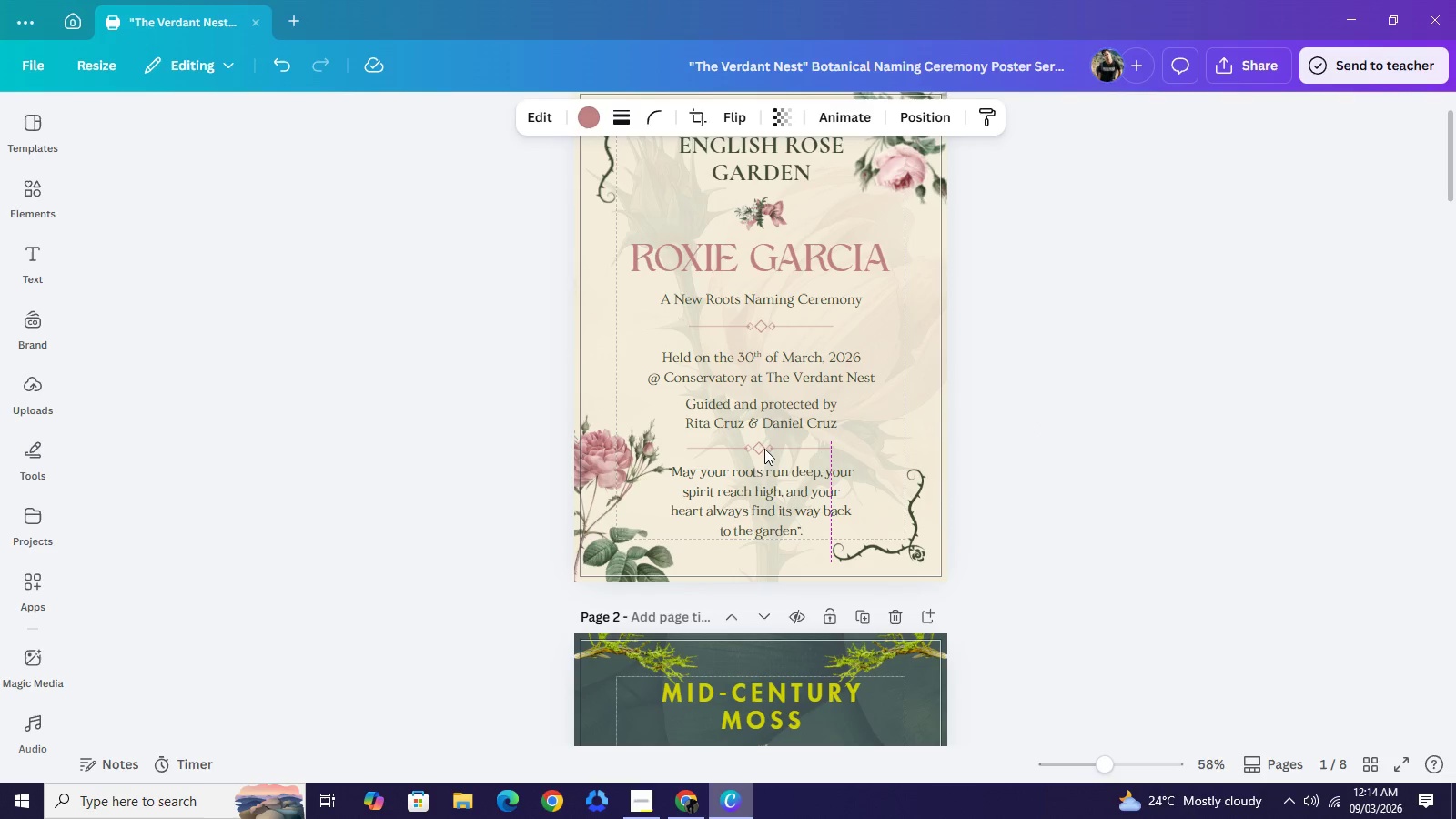 
key(ArrowLeft)
 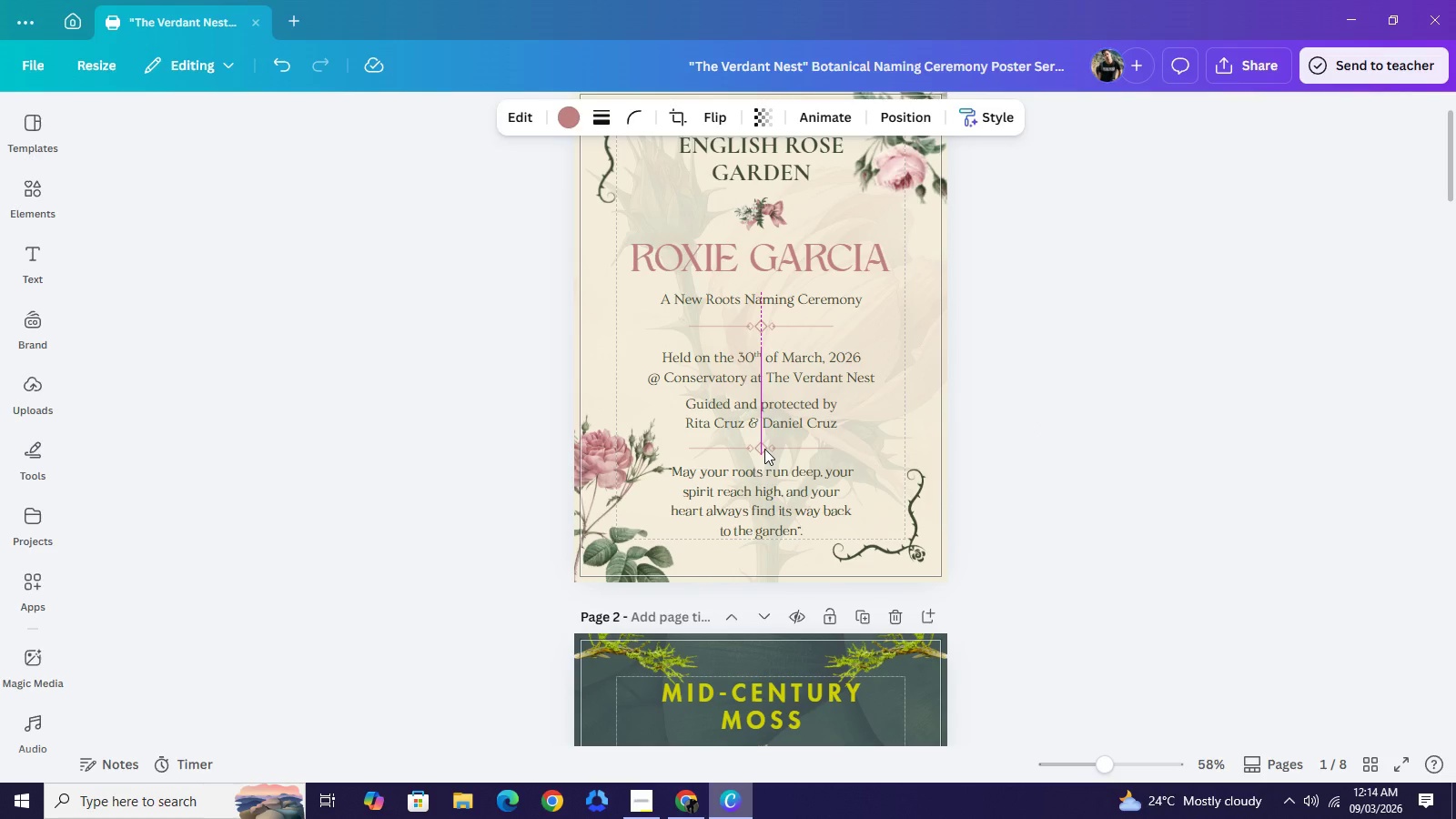 
key(ArrowRight)
 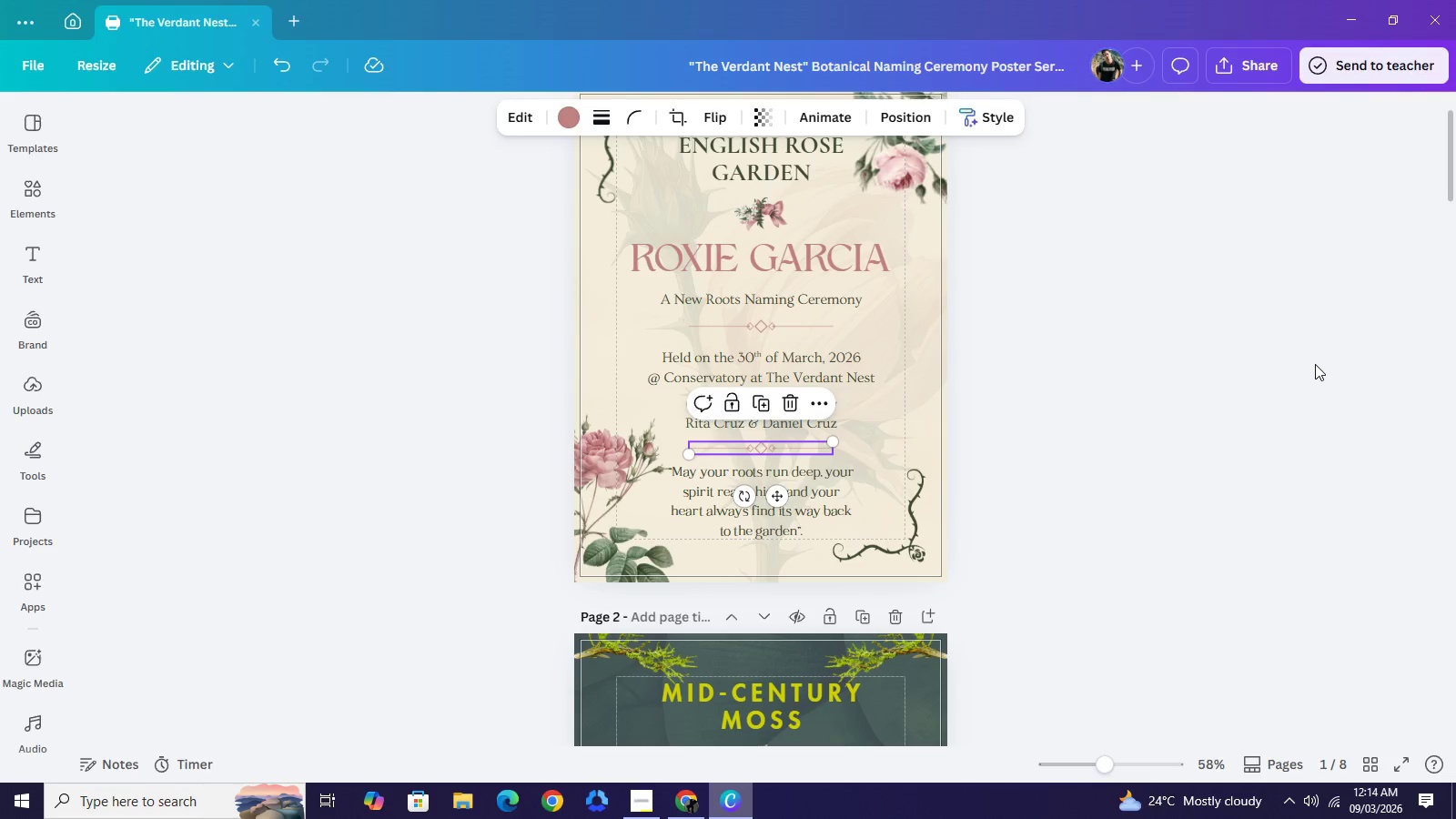 
scroll: coordinate [1315, 363], scroll_direction: up, amount: 2.0
 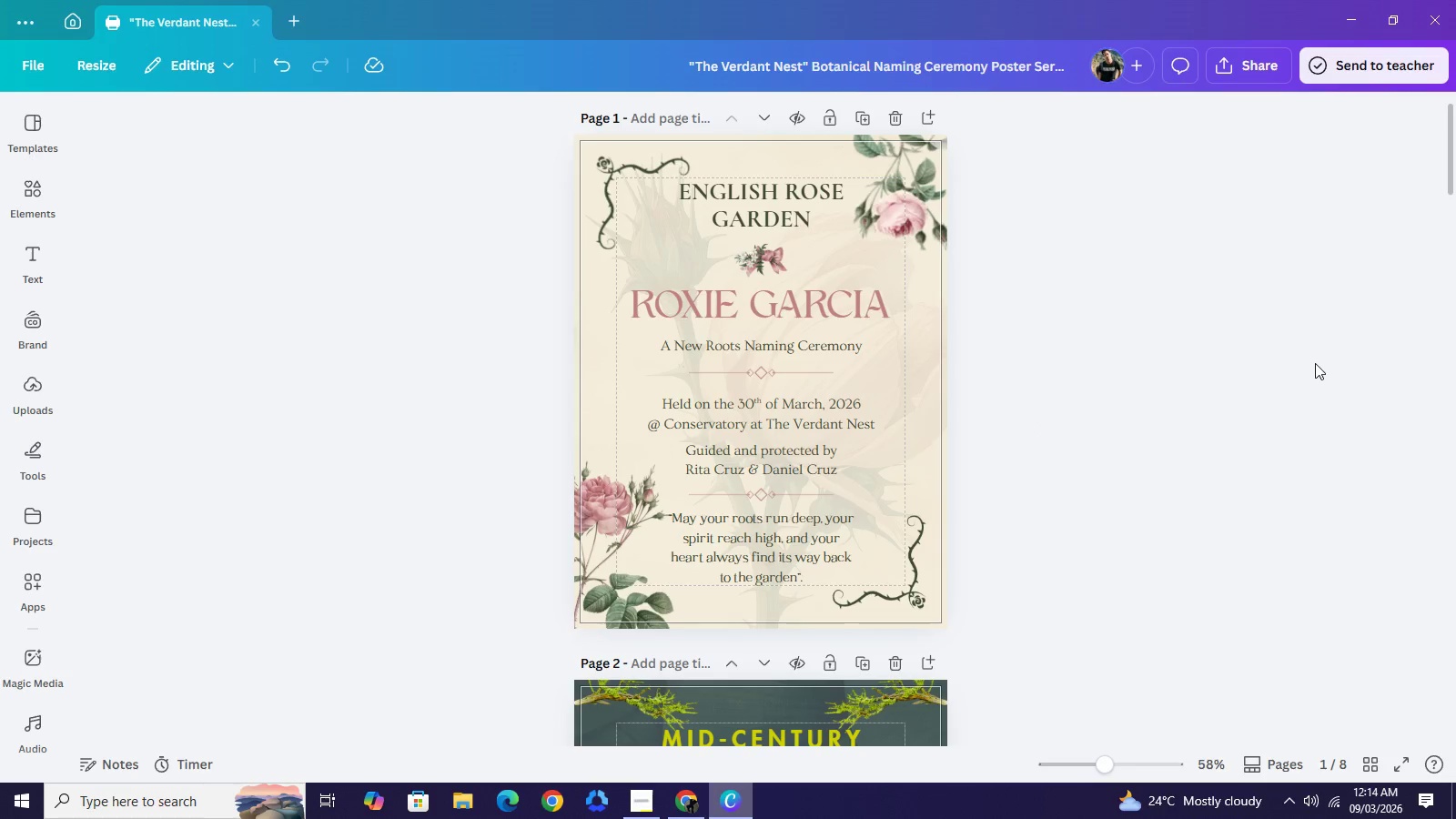 
scroll: coordinate [1315, 363], scroll_direction: down, amount: 5.0
 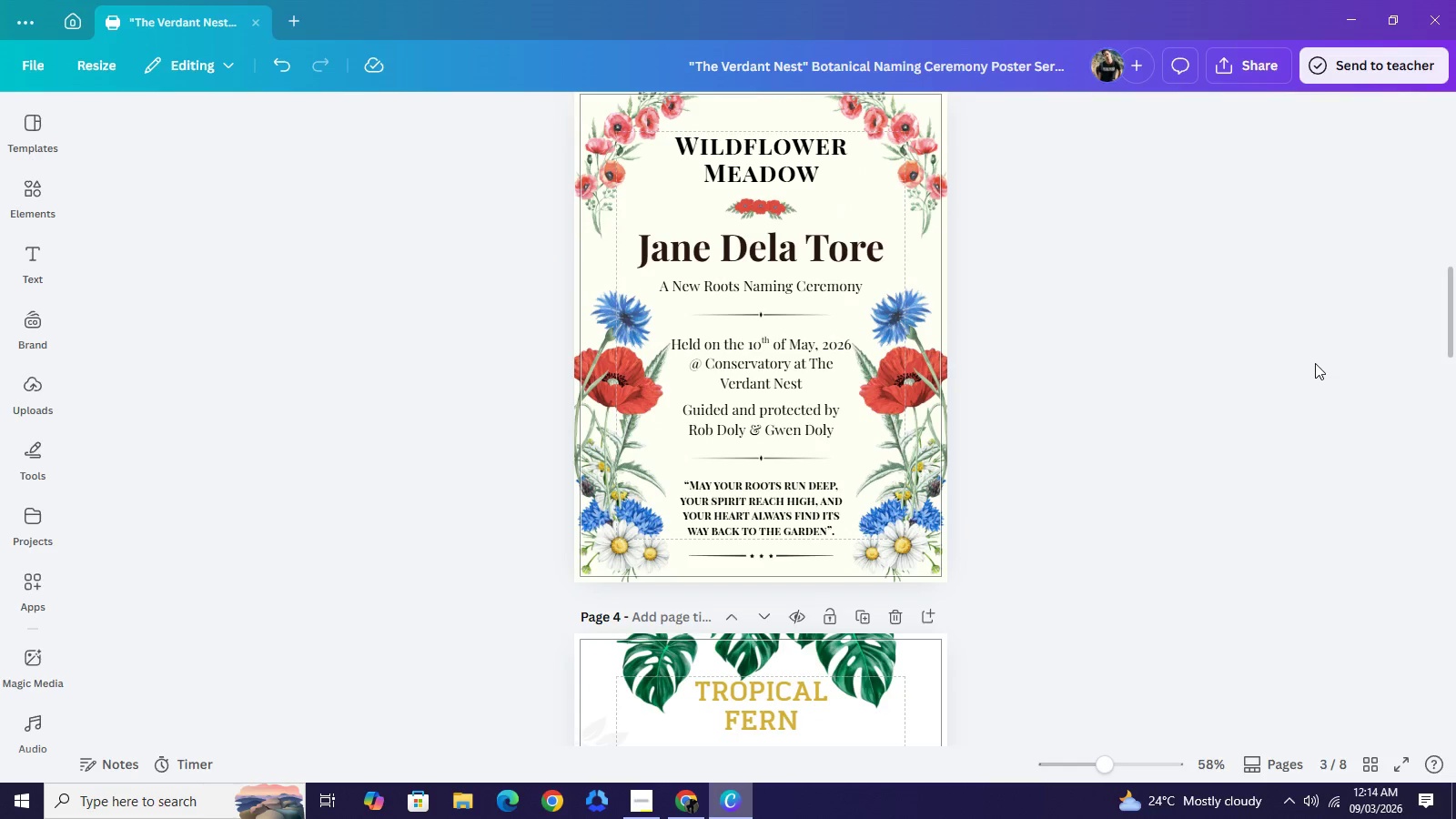 
left_click([1315, 364])
 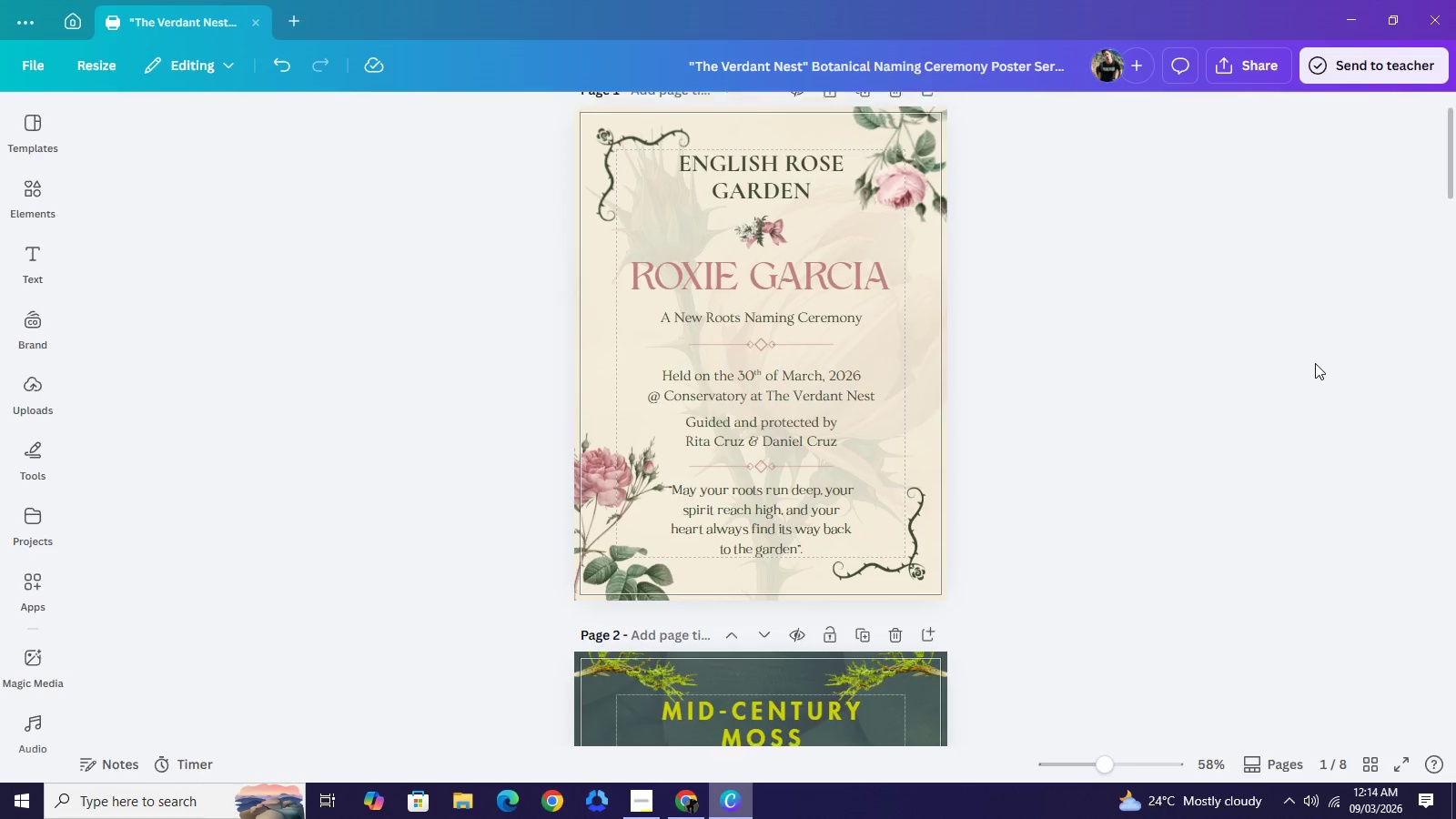 
scroll: coordinate [1315, 363], scroll_direction: down, amount: 10.0
 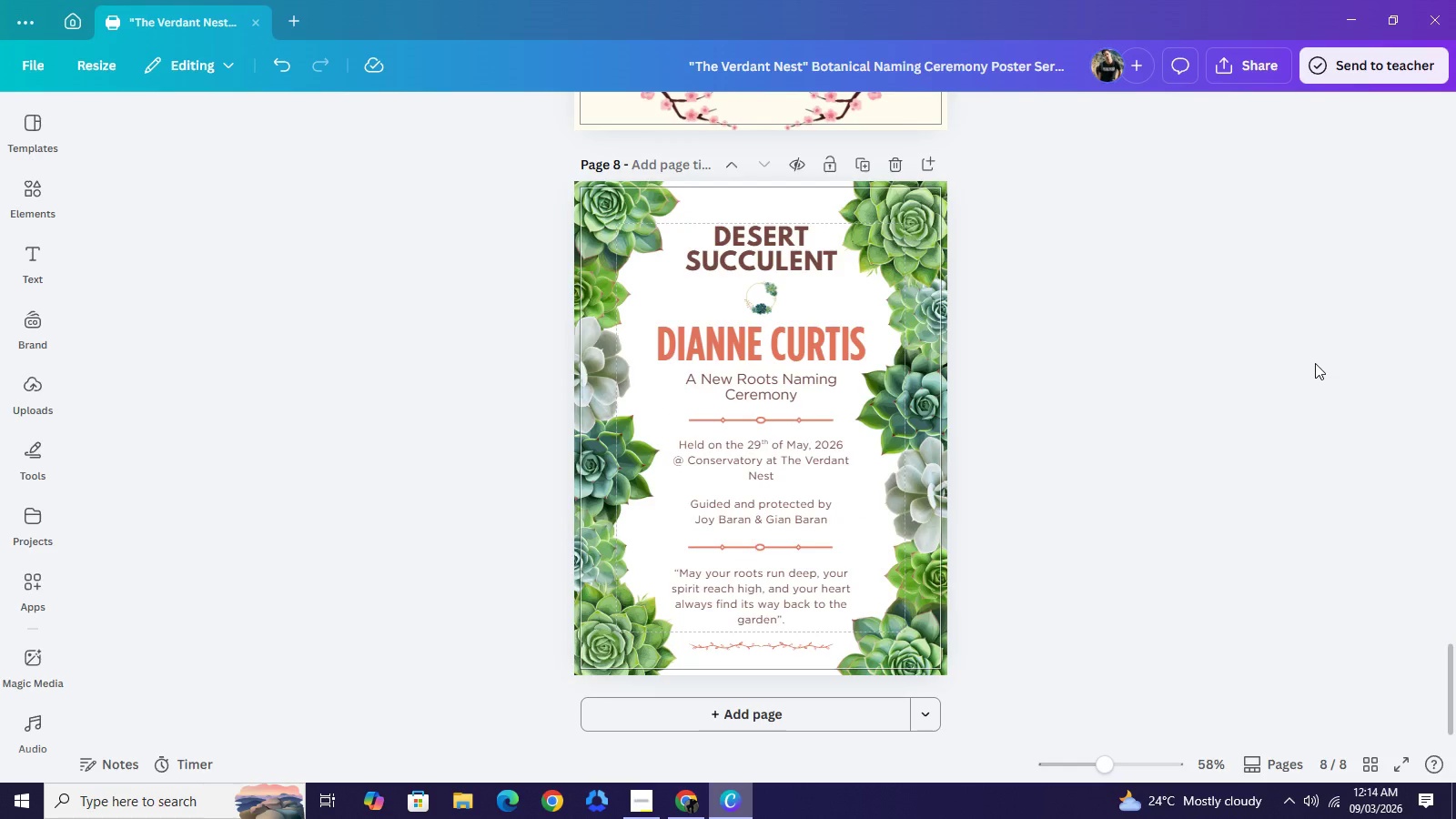 
wait(8.59)
 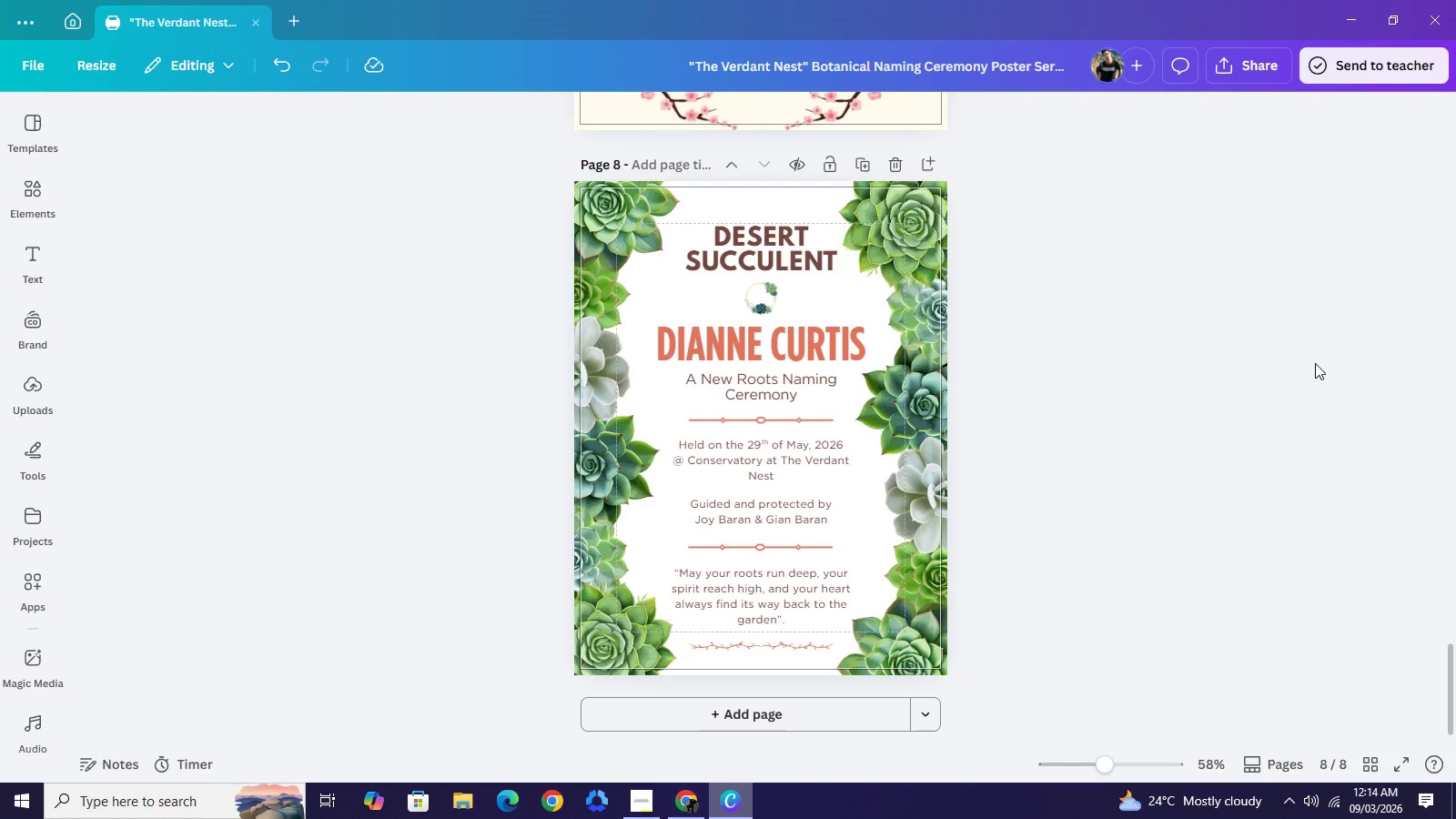 
left_click([778, 389])
 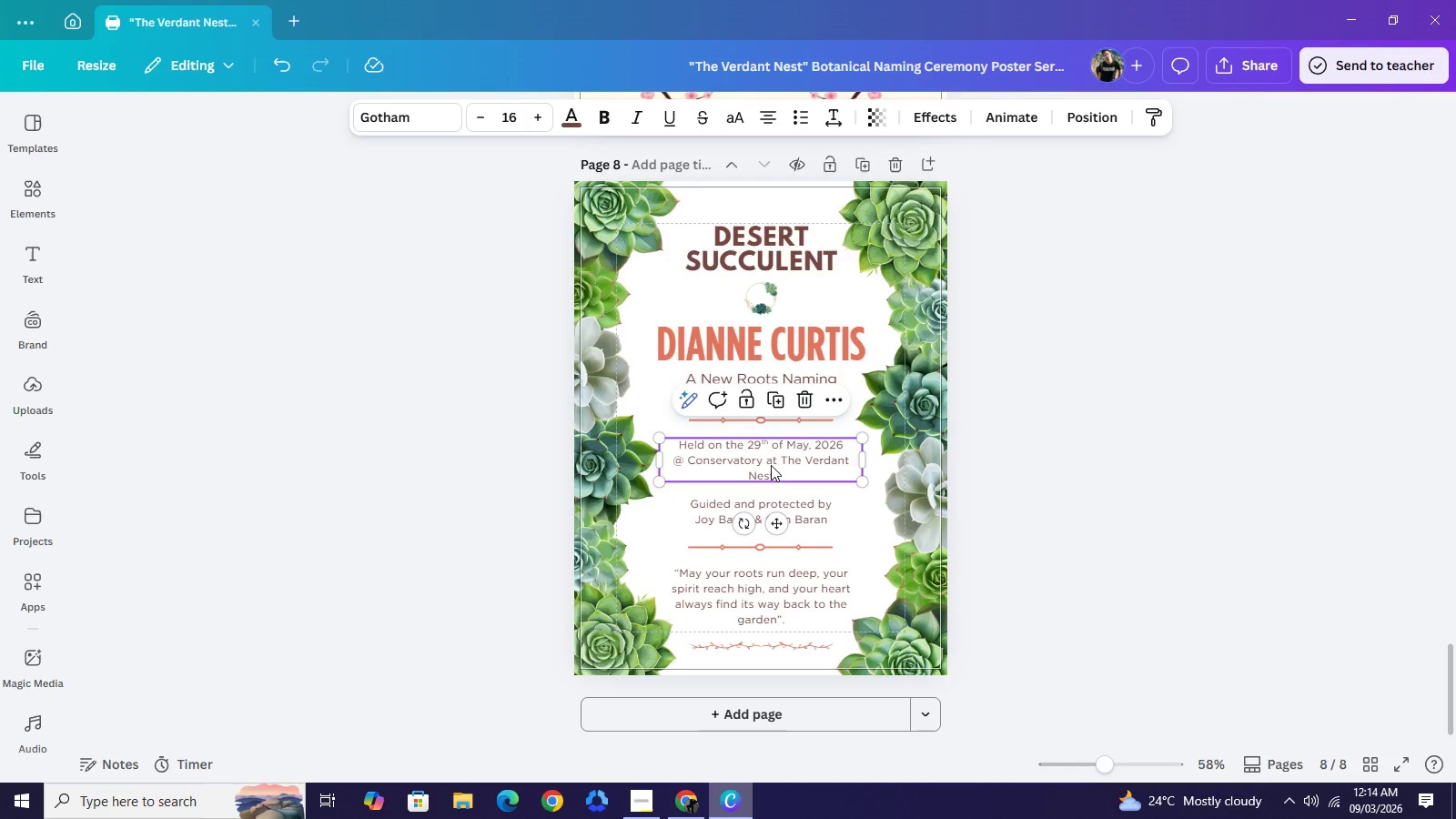 
left_click([771, 465])
 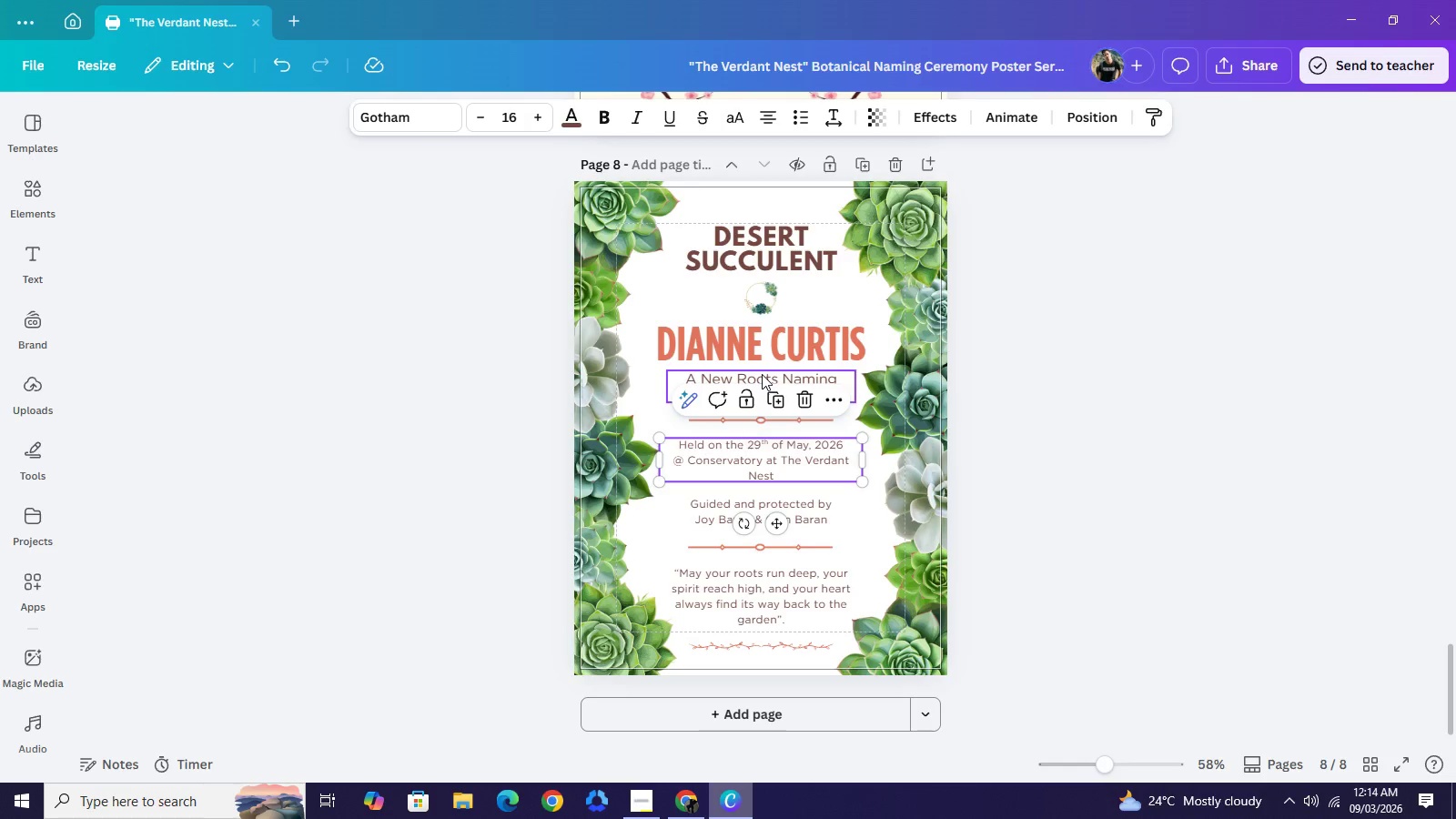 
left_click([762, 374])
 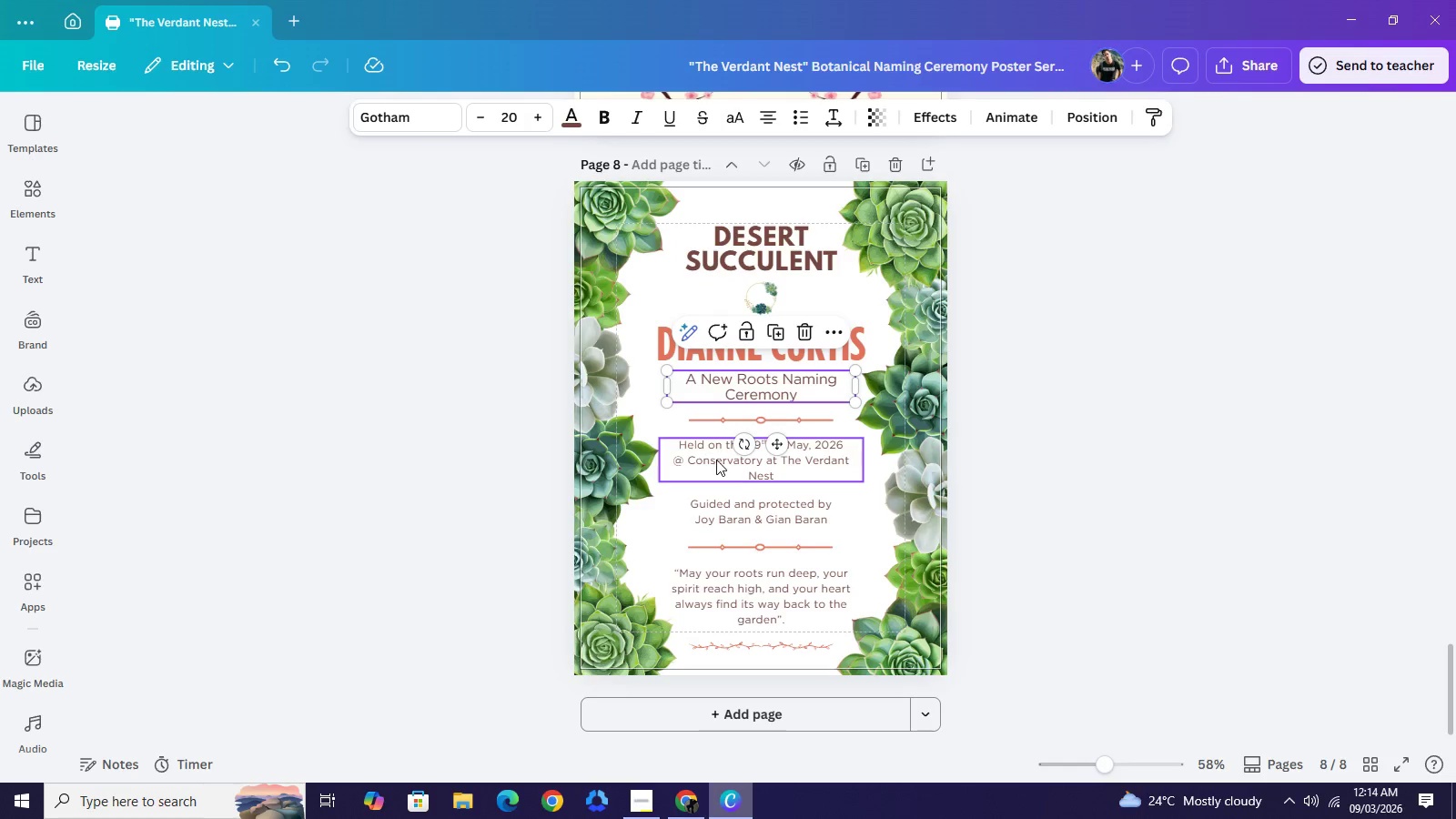 
left_click([743, 475])
 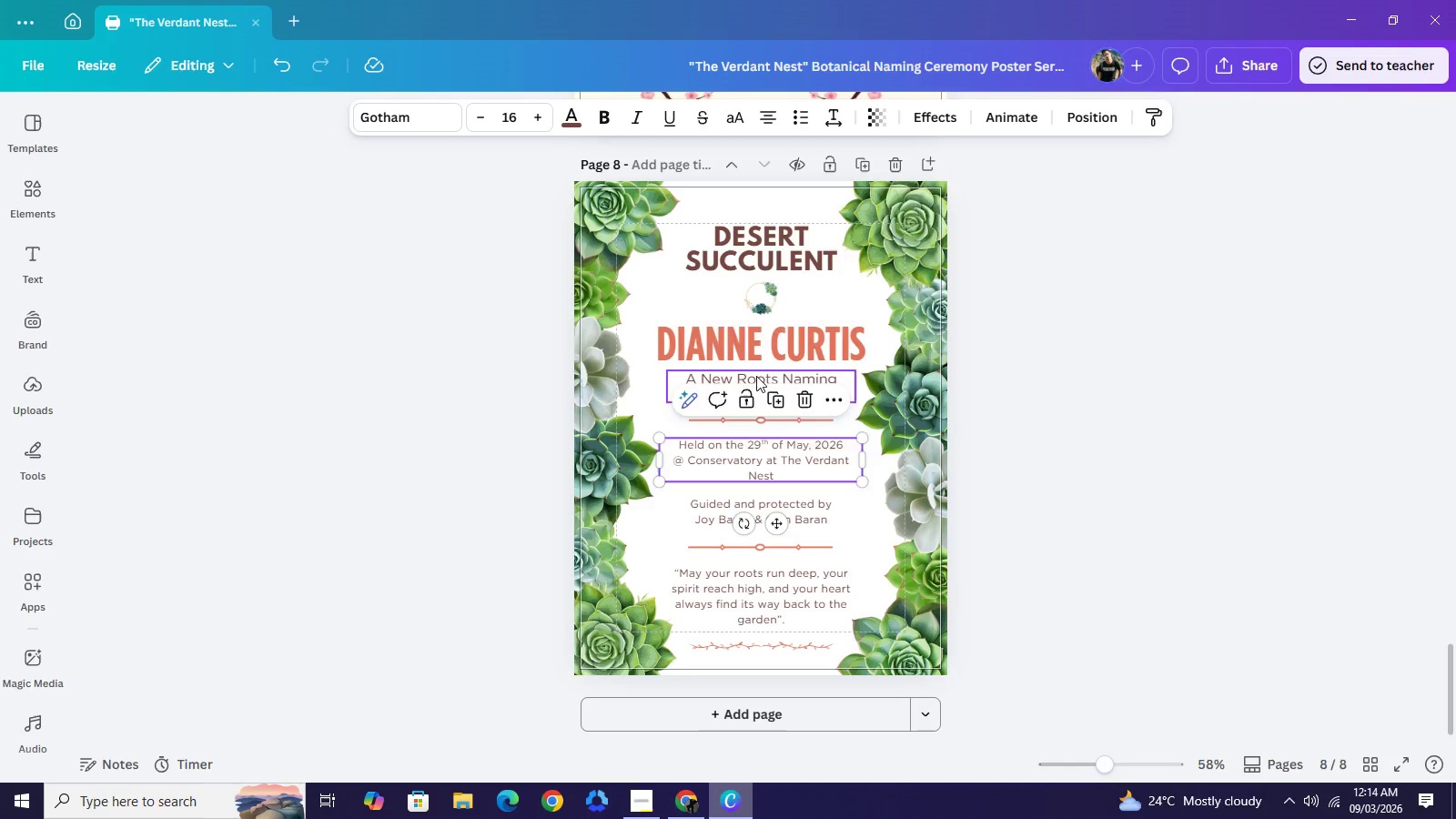 
left_click([756, 376])
 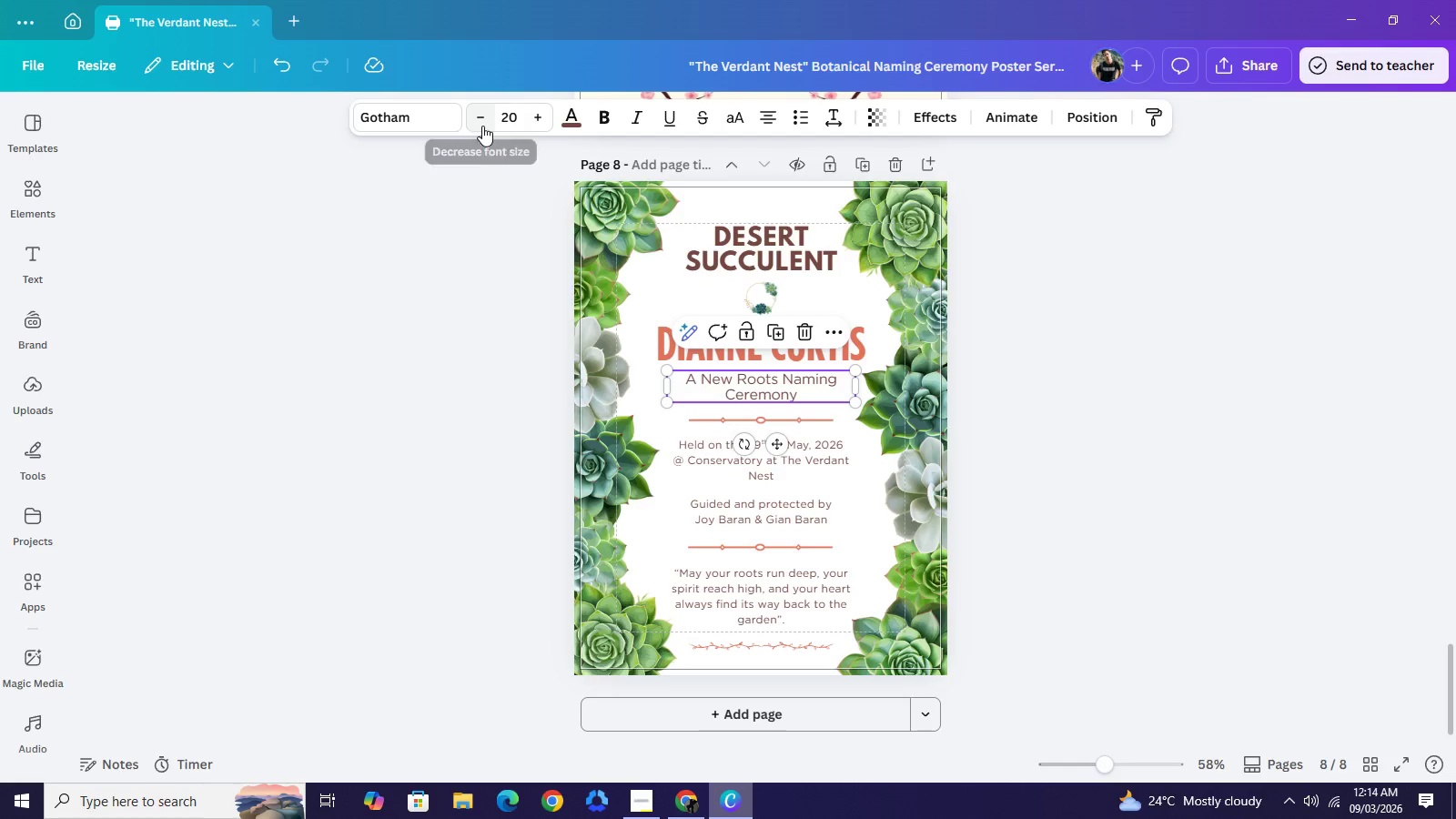 
left_click([482, 126])
 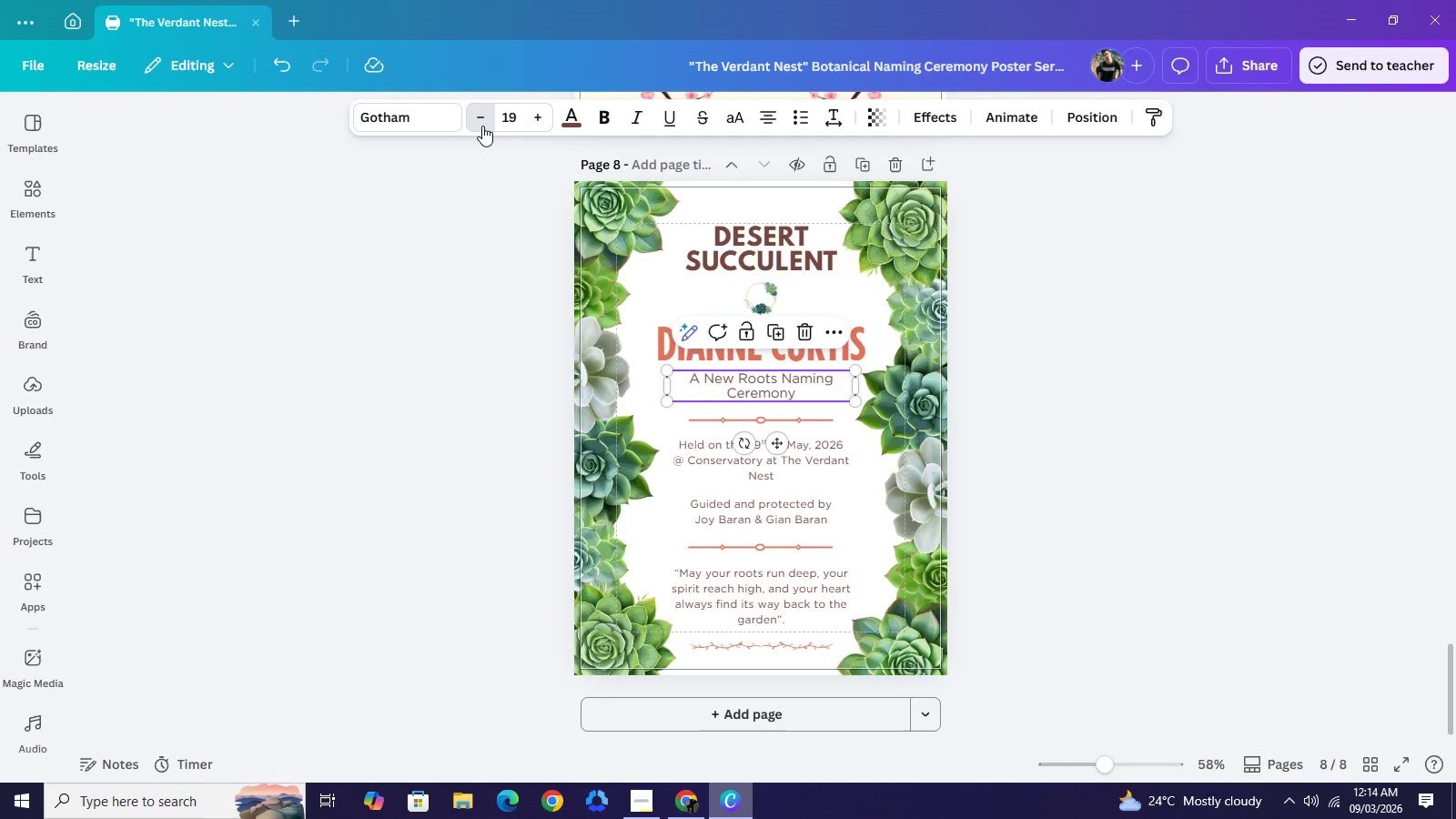 
double_click([482, 126])
 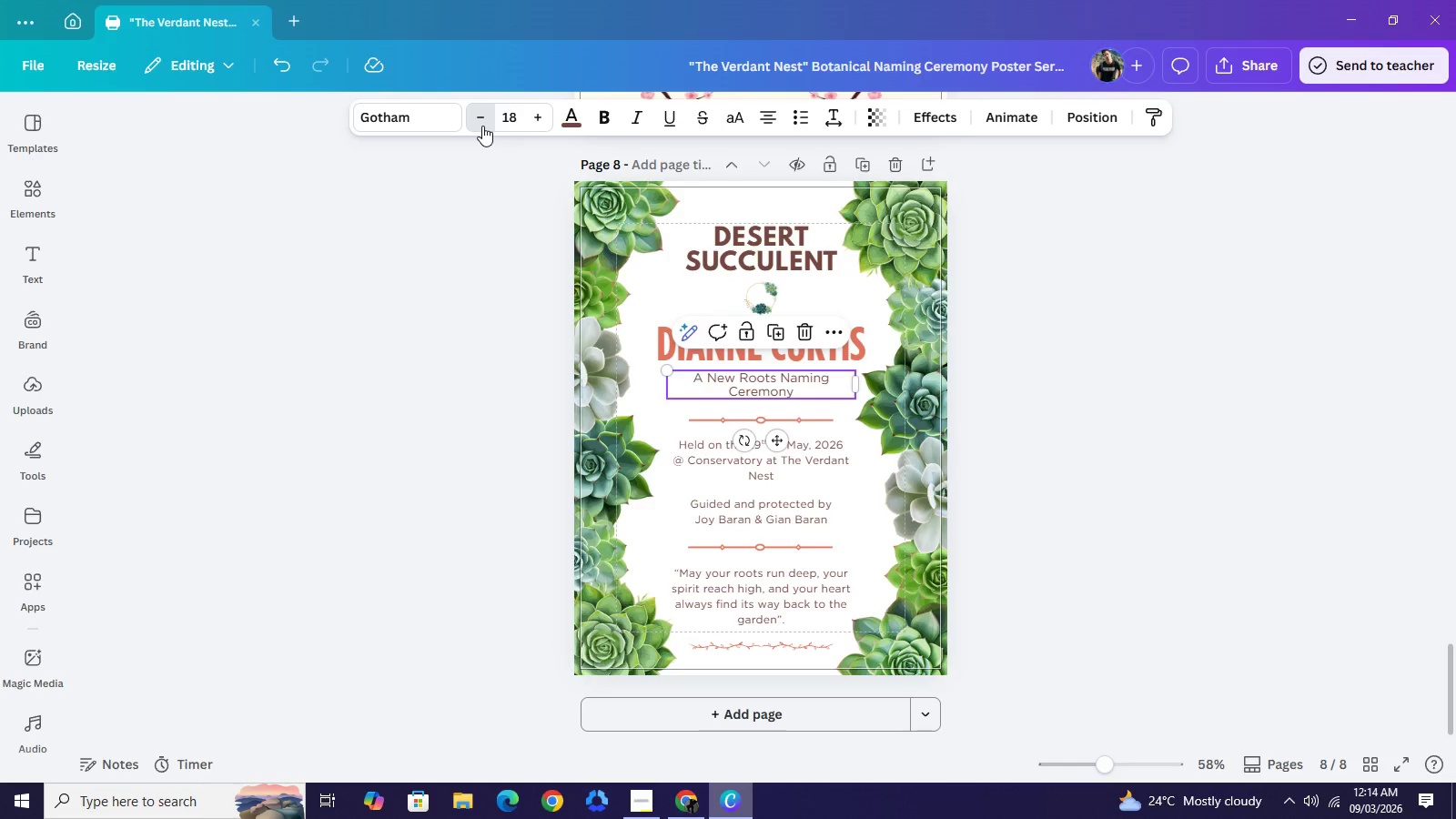 
left_click([482, 126])
 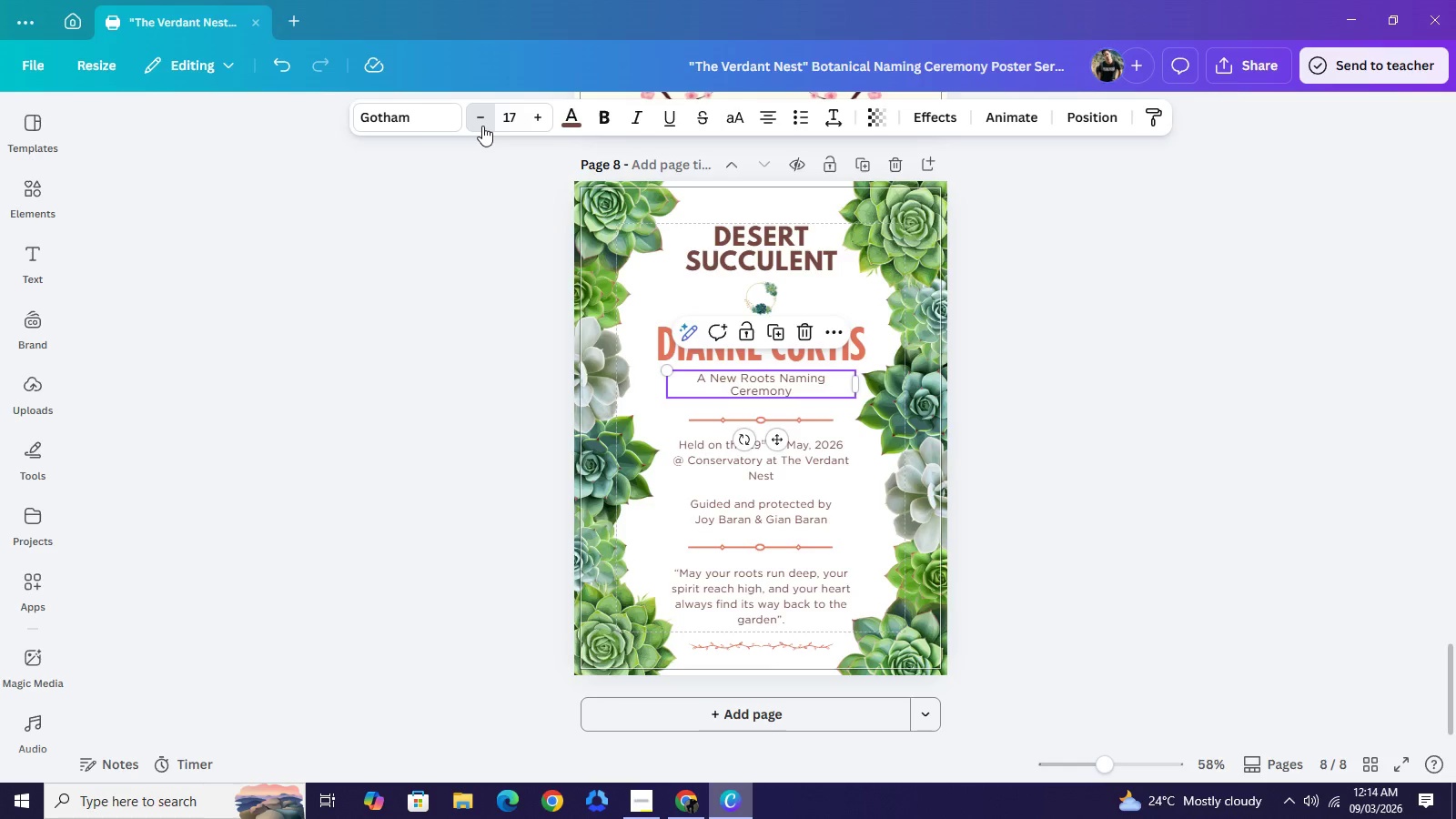 
left_click([482, 126])
 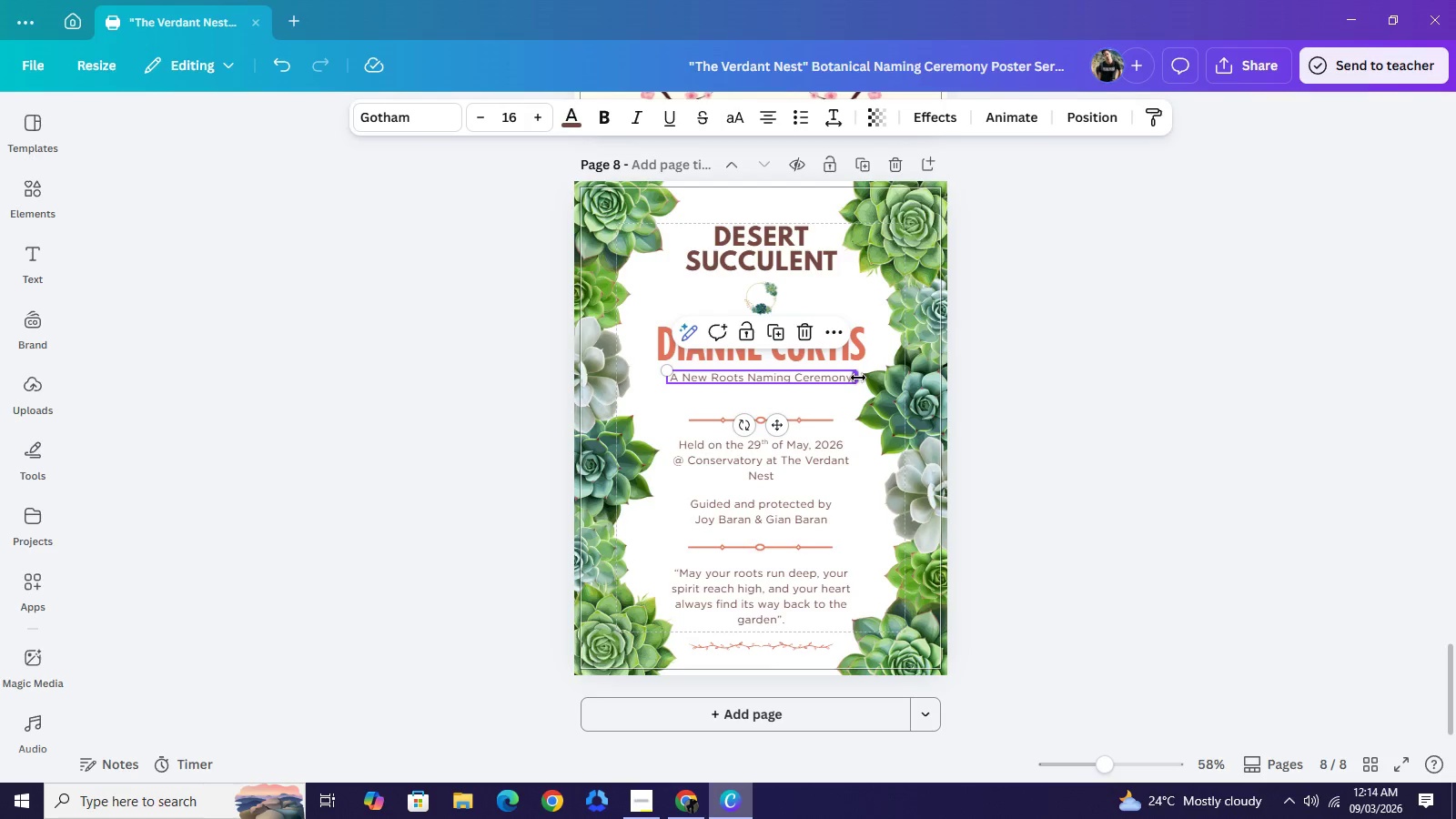 
left_click_drag(start_coordinate=[858, 378], to_coordinate=[831, 372])
 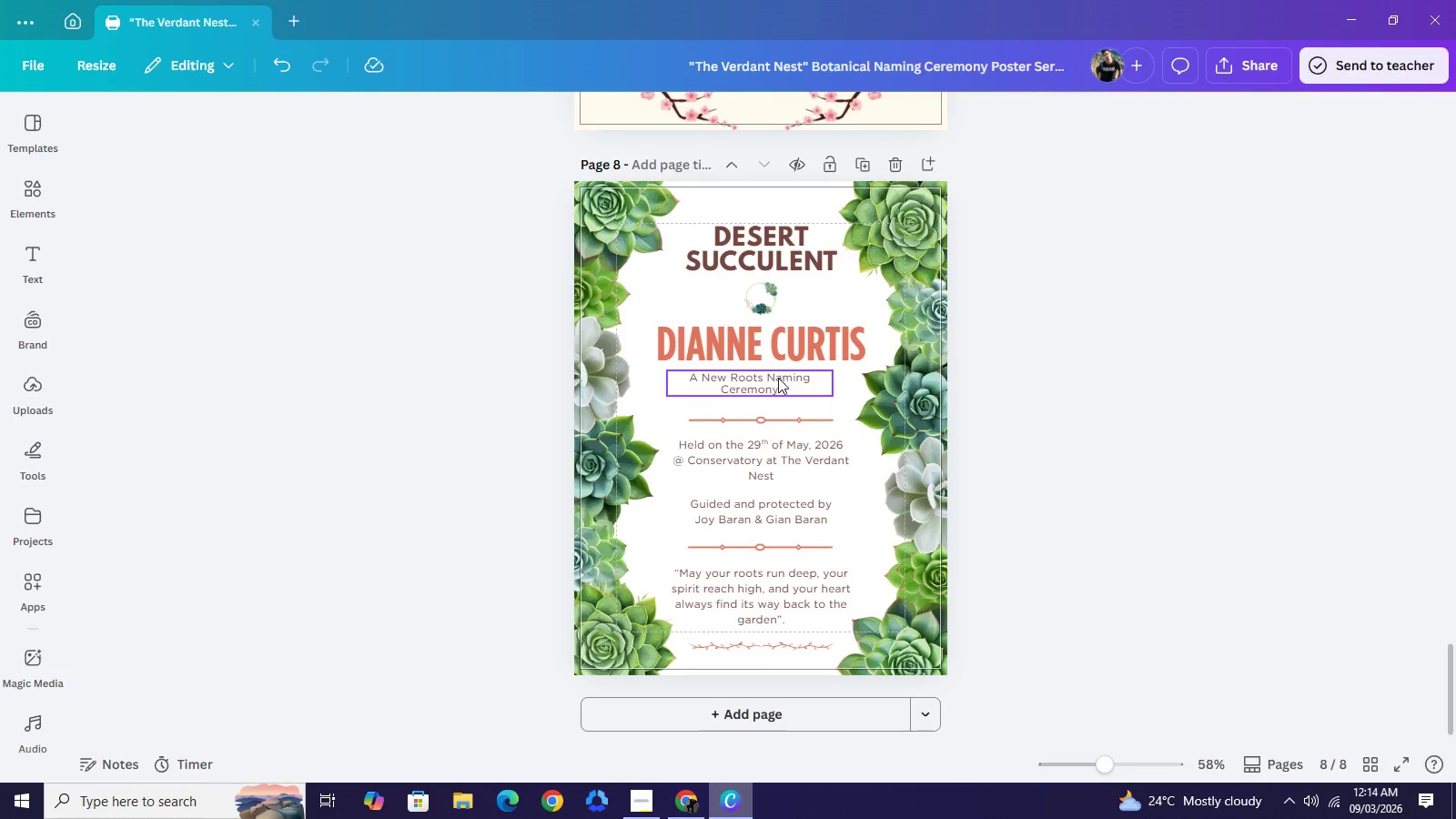 
left_click_drag(start_coordinate=[776, 381], to_coordinate=[788, 384])
 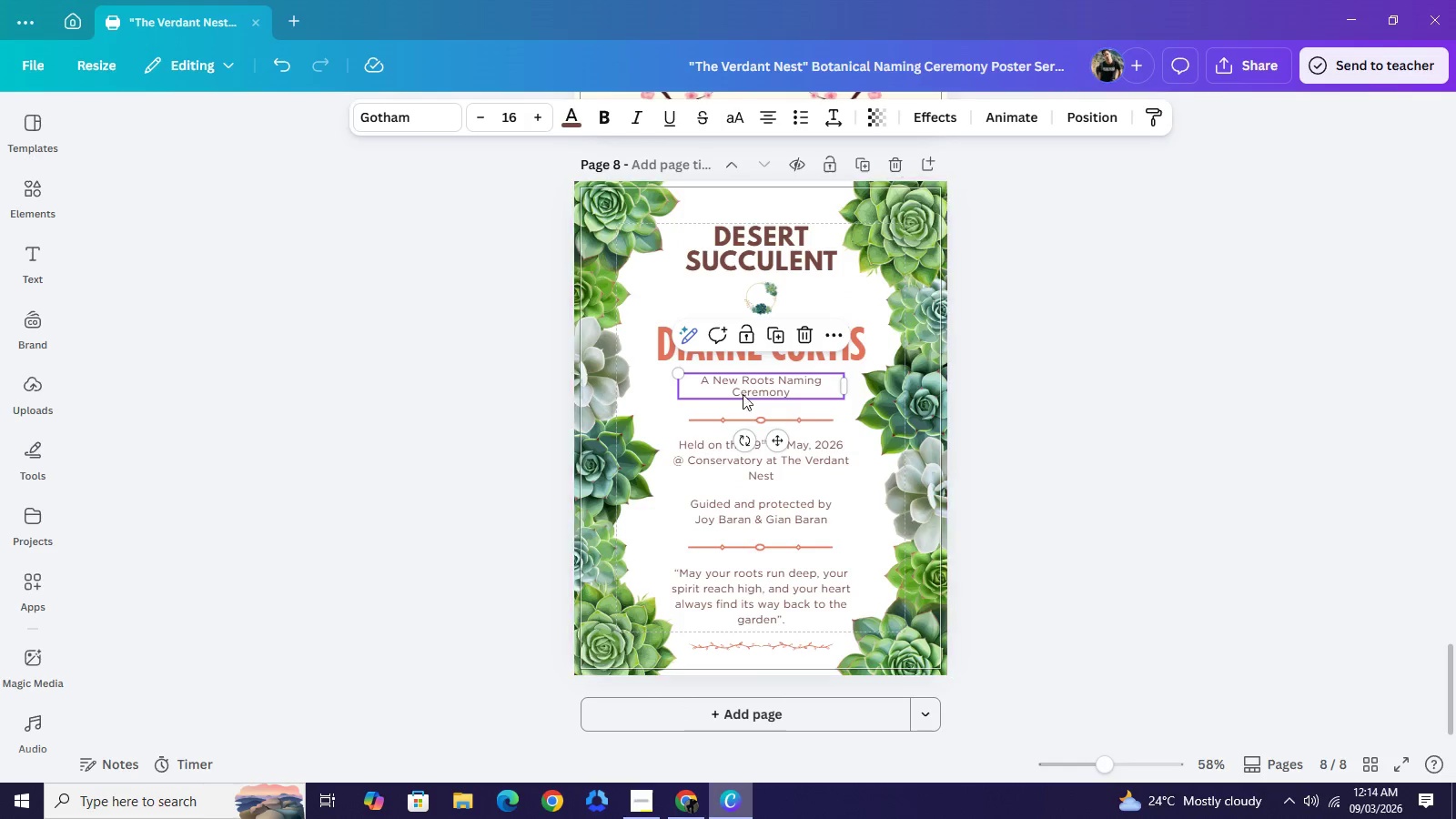 
left_click_drag(start_coordinate=[752, 387], to_coordinate=[751, 398])
 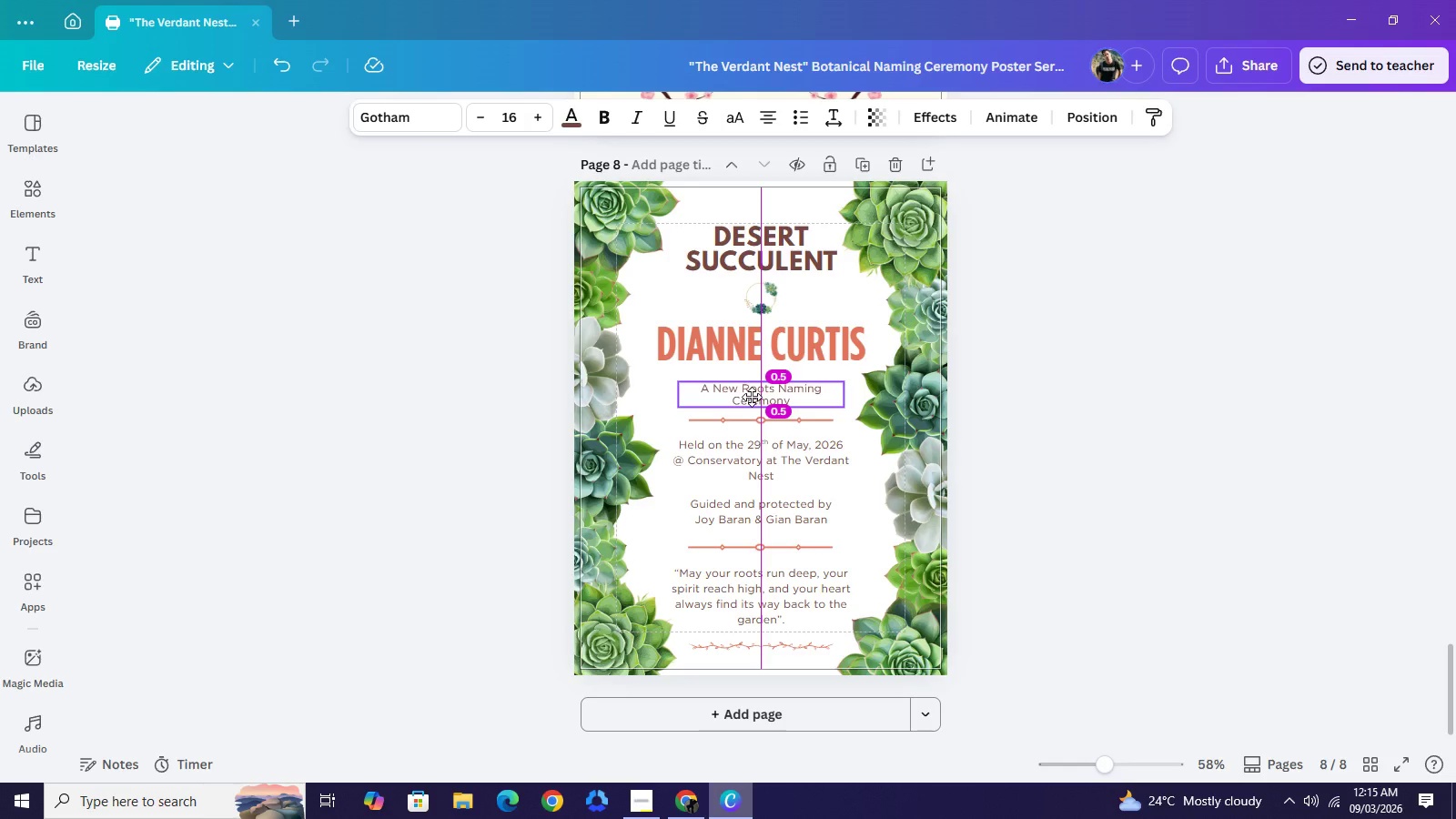 
wait(6.41)
 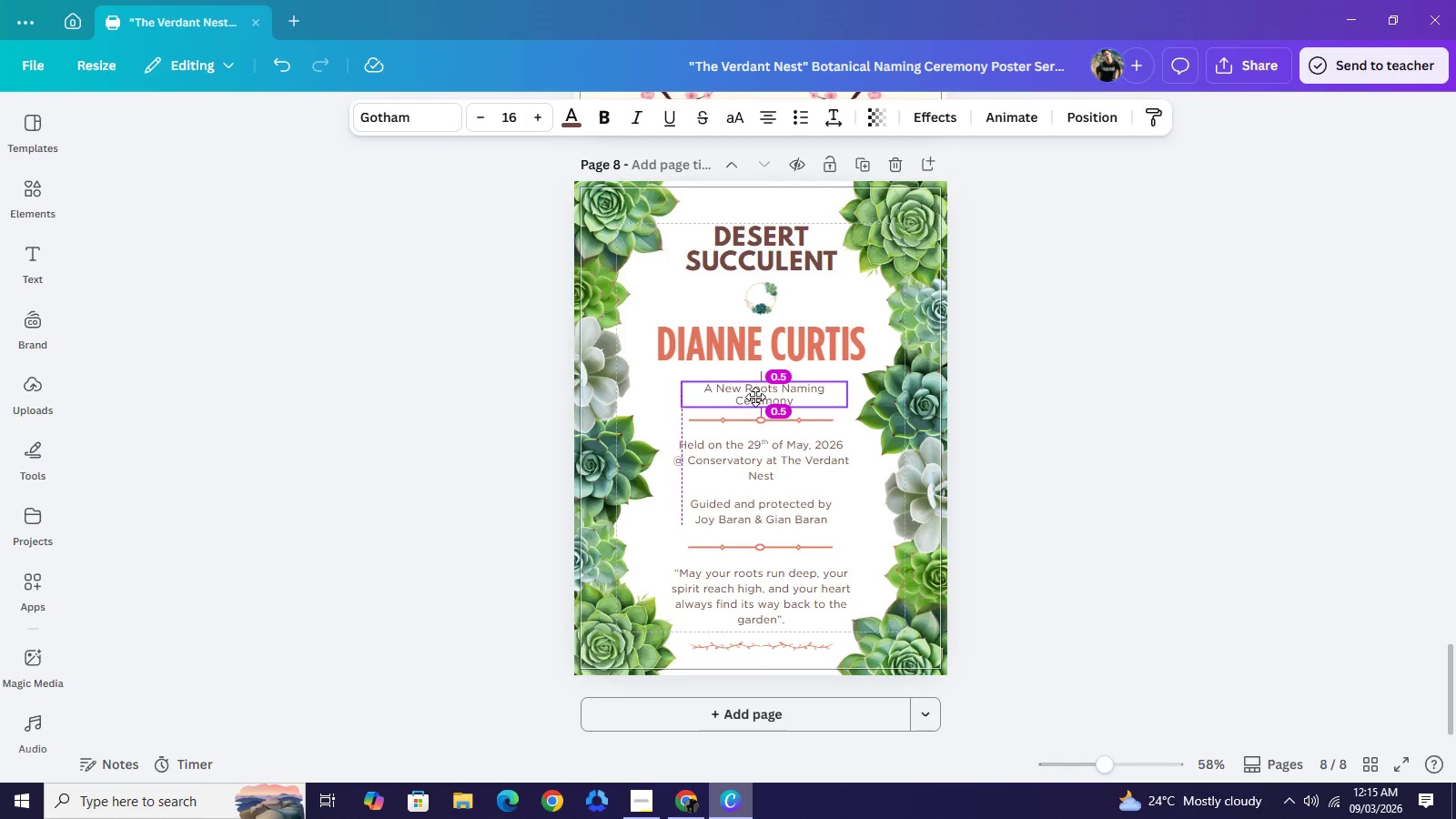 
left_click([1318, 496])
 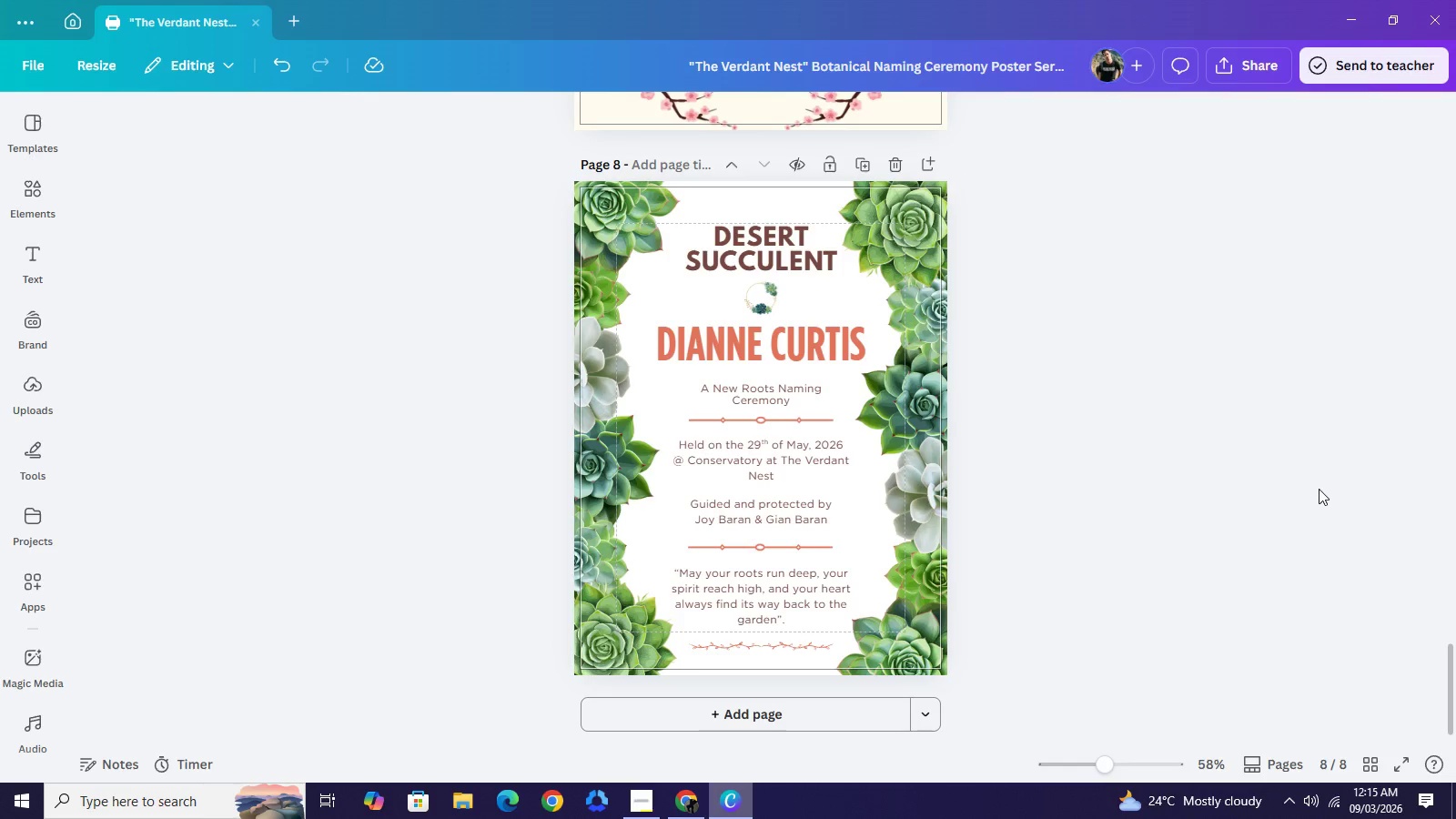 
scroll: coordinate [1319, 488], scroll_direction: up, amount: 5.0
 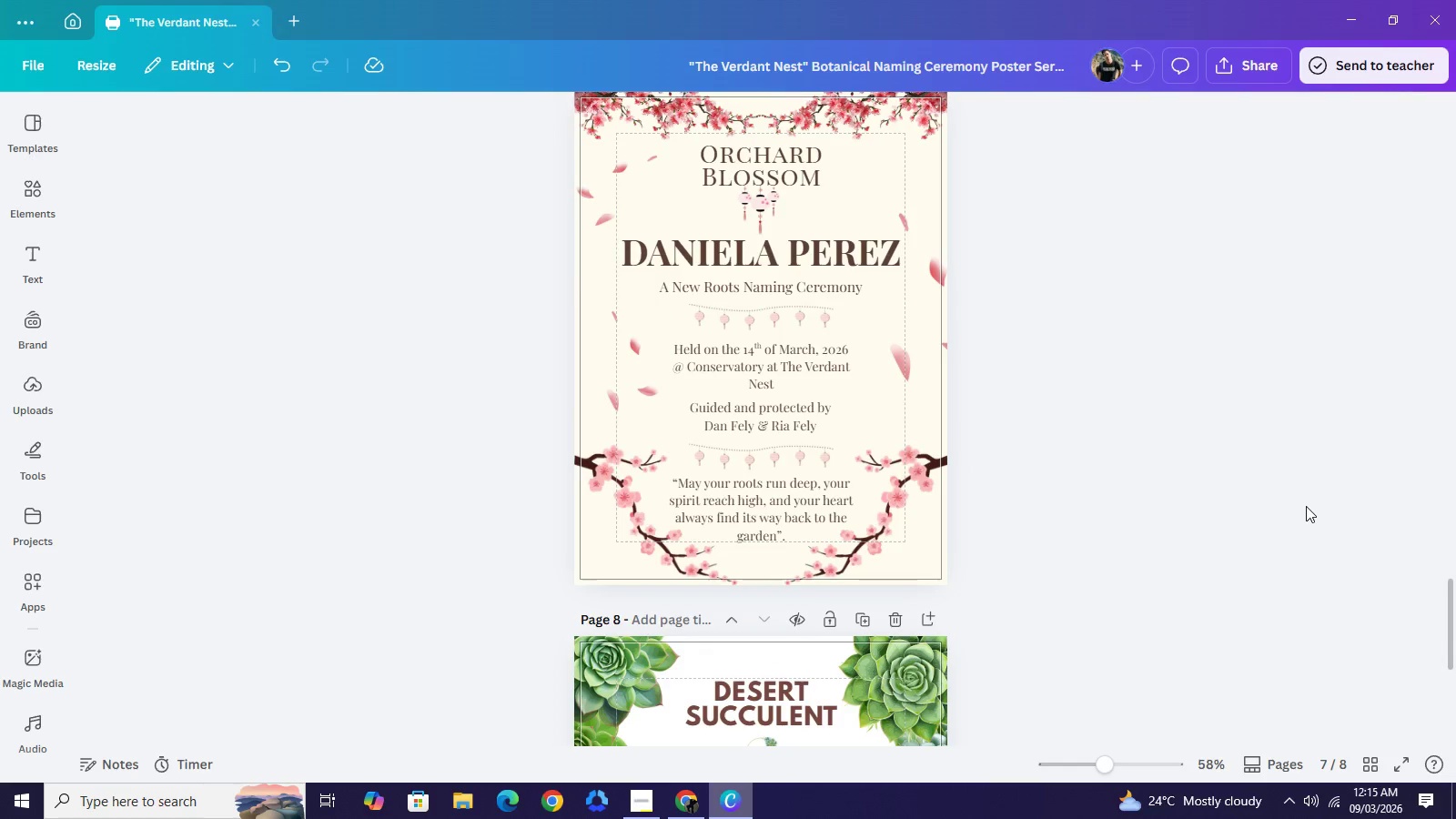 
scroll: coordinate [1302, 521], scroll_direction: down, amount: 6.0
 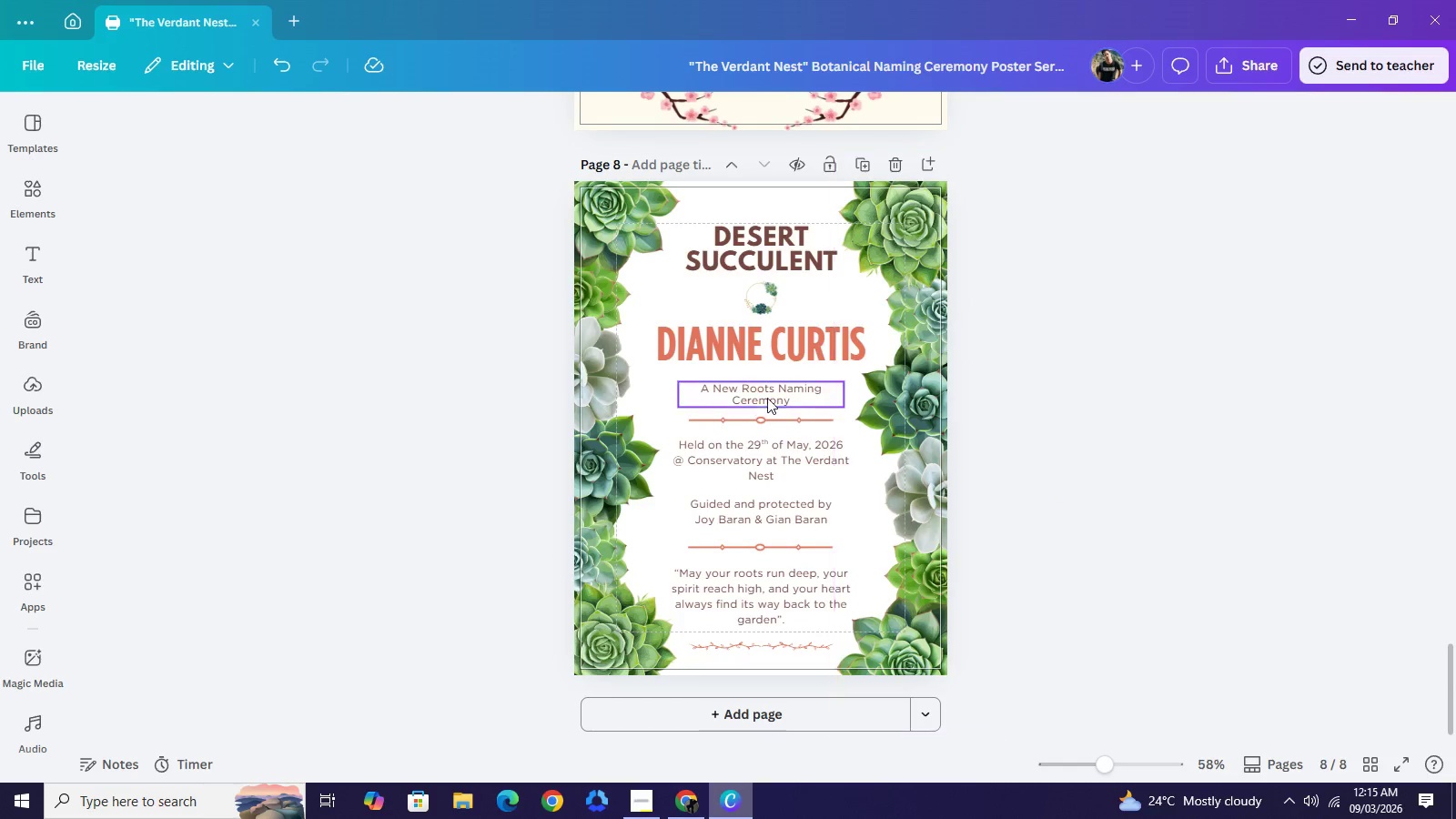 
left_click([768, 392])
 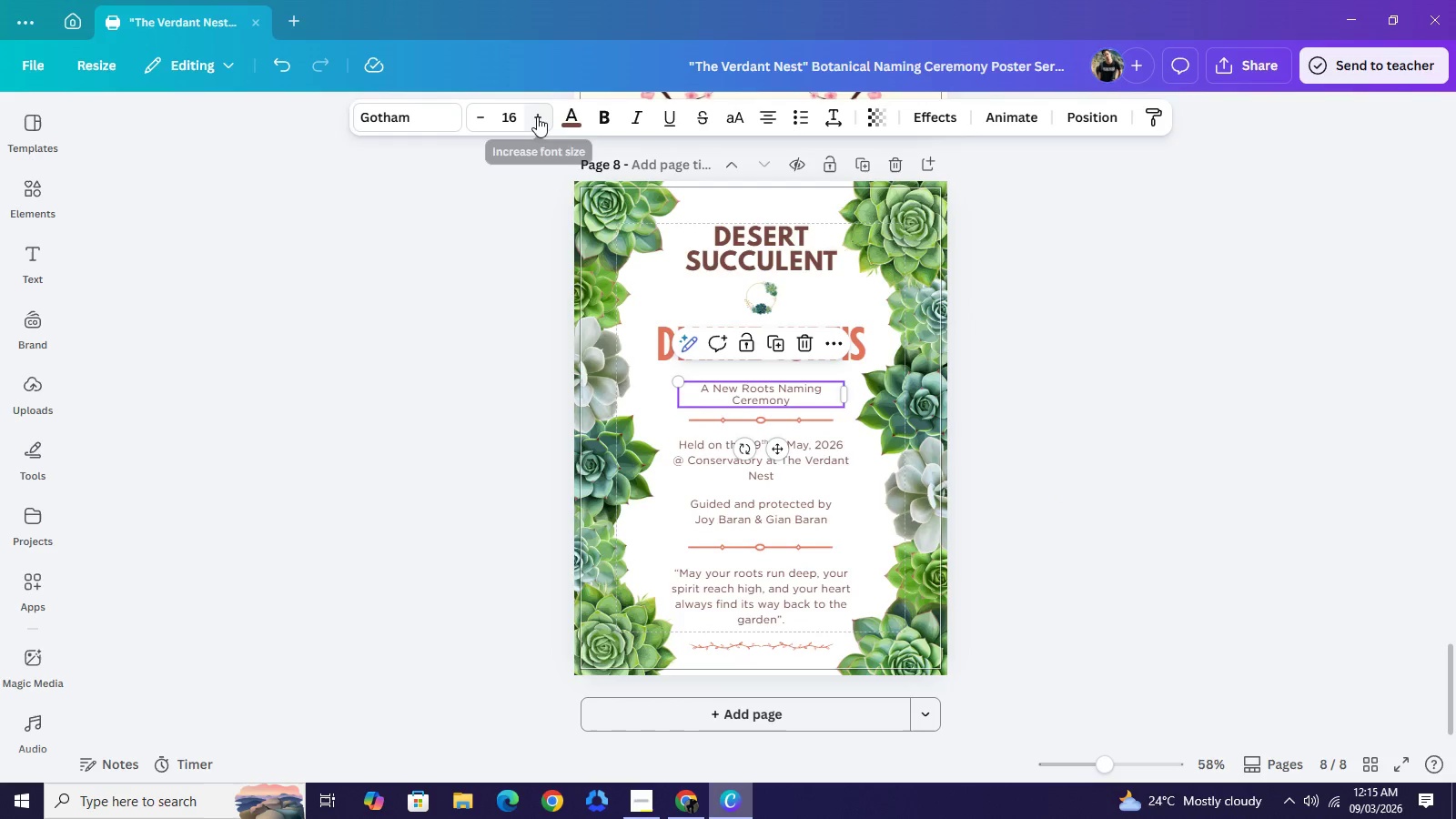 
left_click([537, 116])
 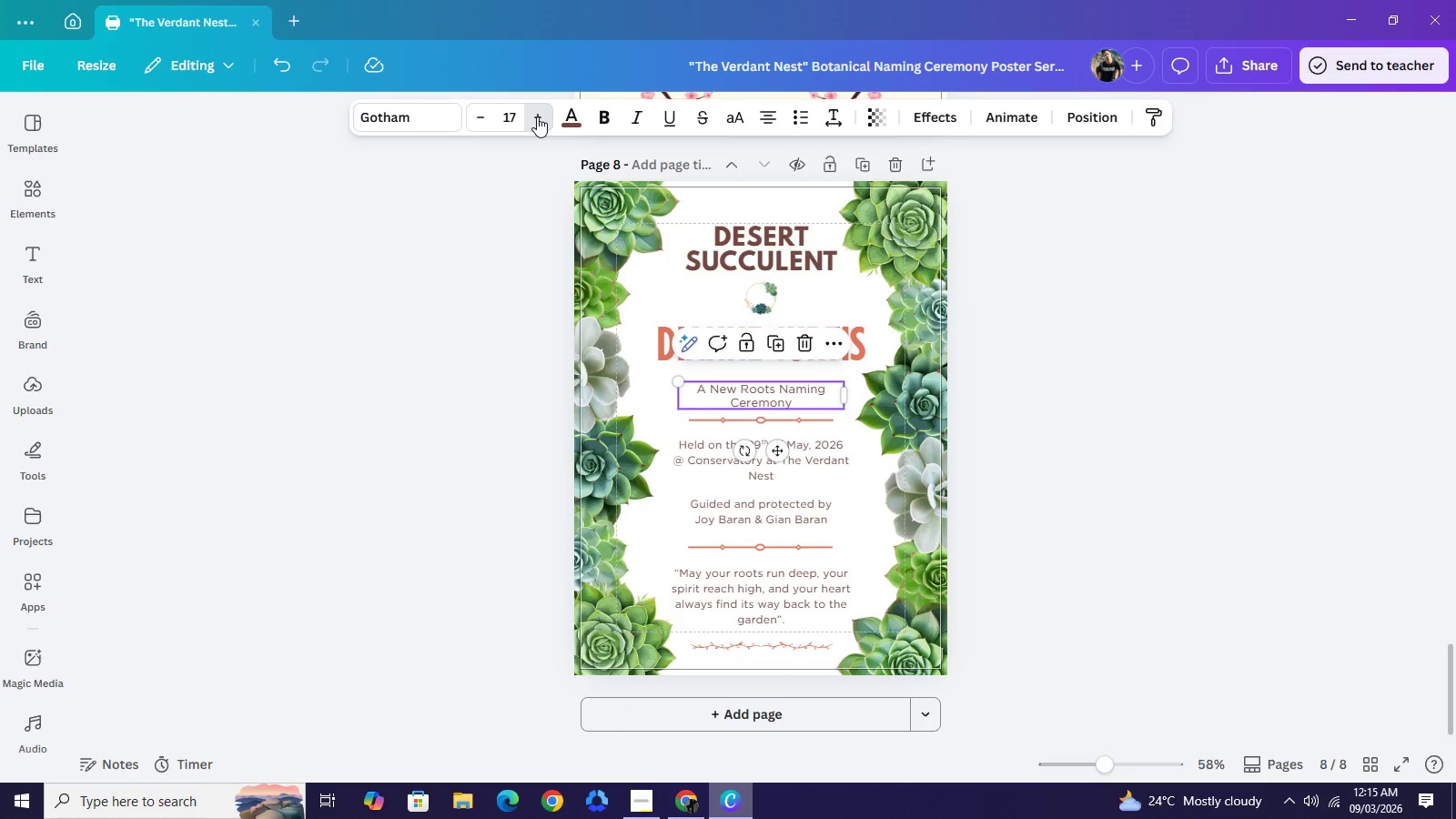 
left_click([537, 116])
 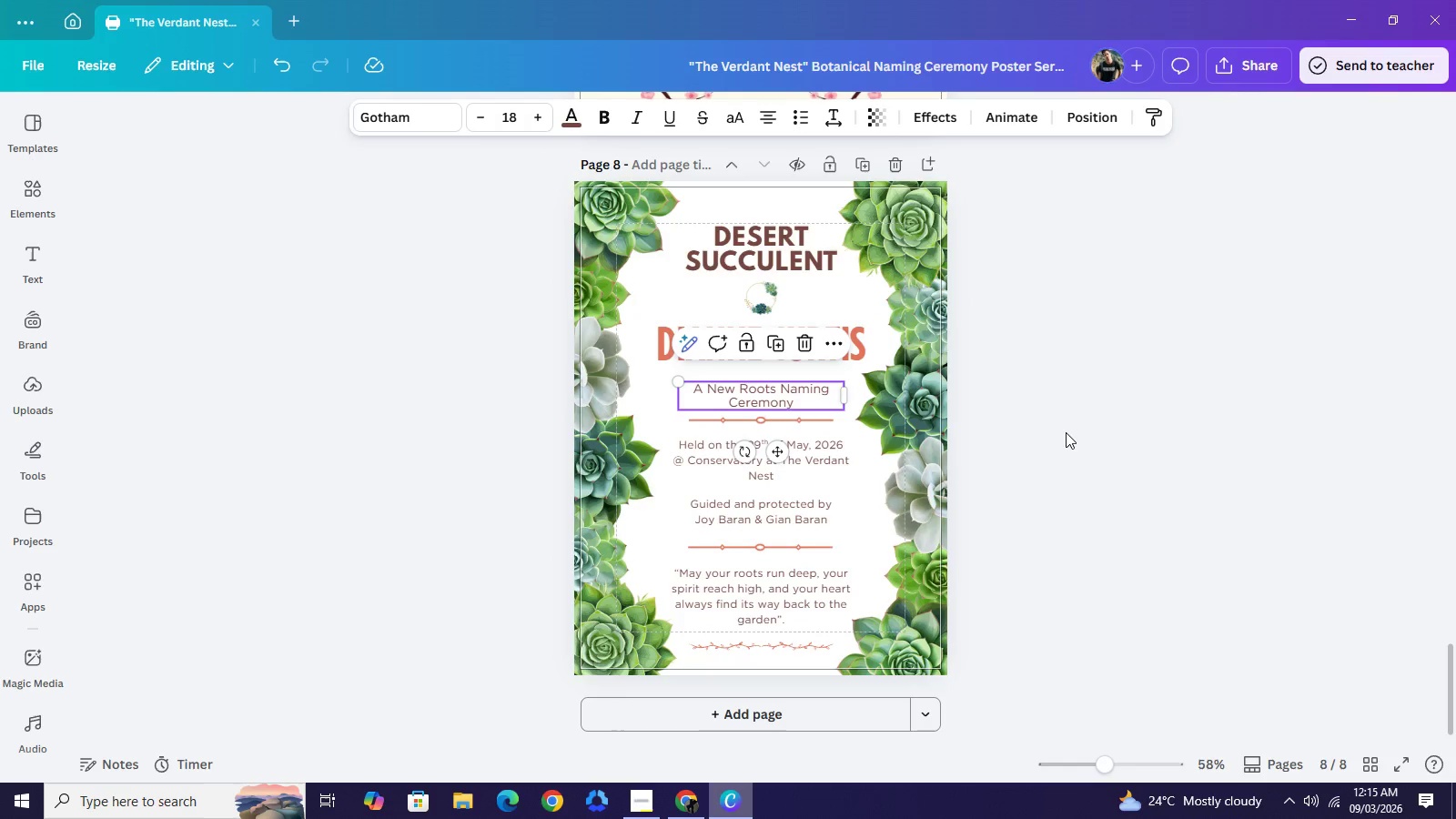 
left_click([1066, 432])
 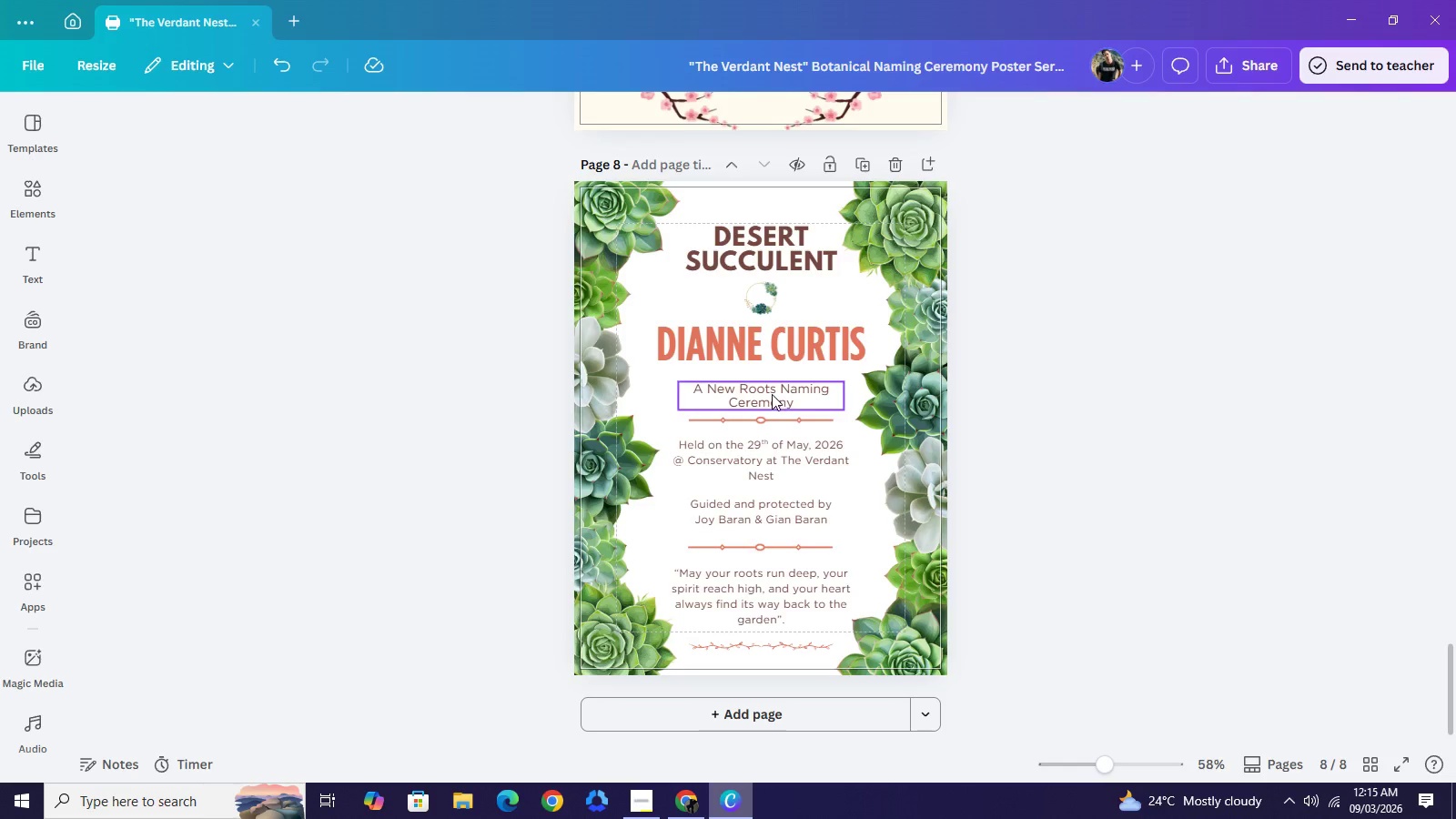 
left_click([772, 394])
 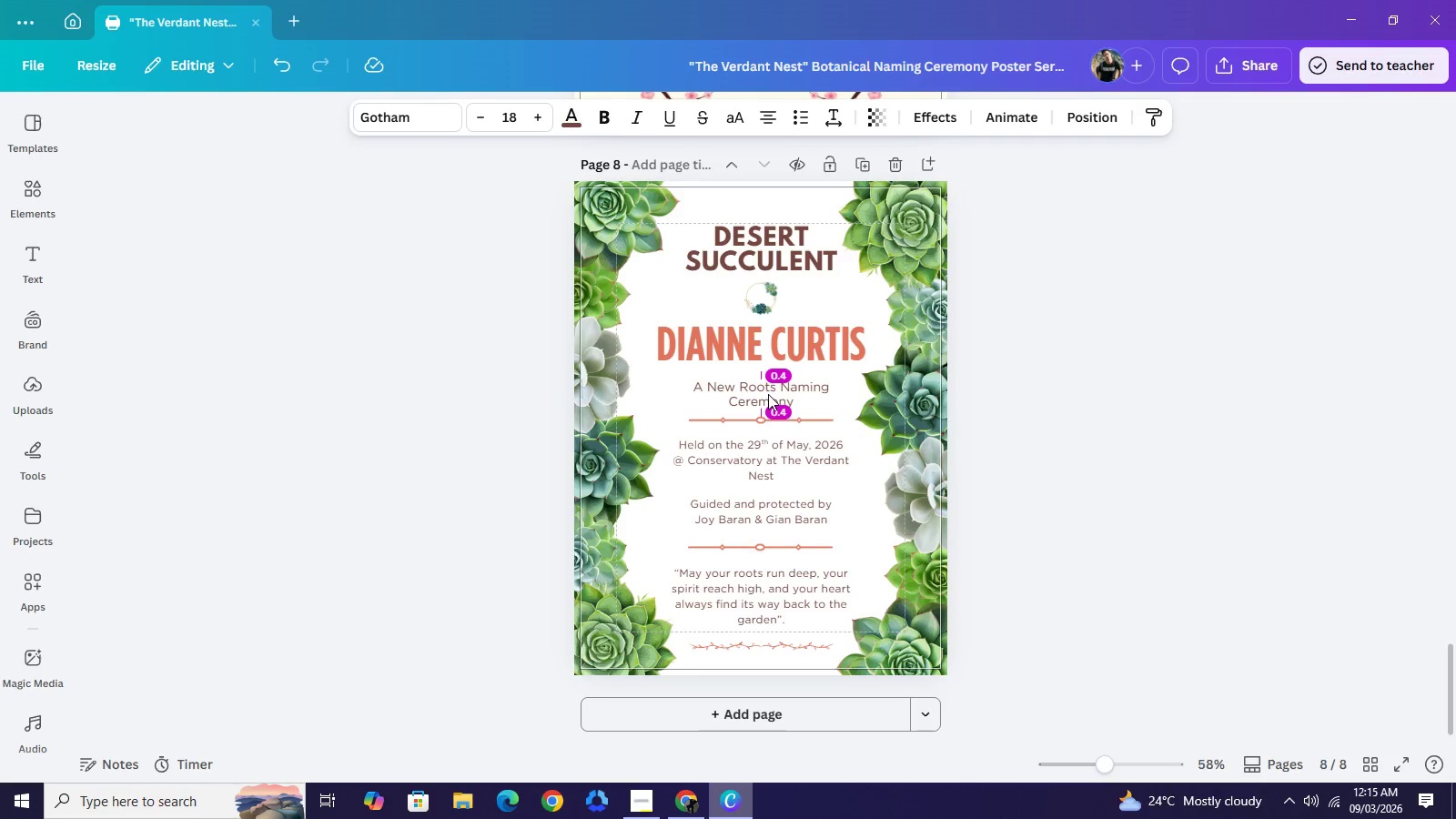 
key(ArrowUp)
 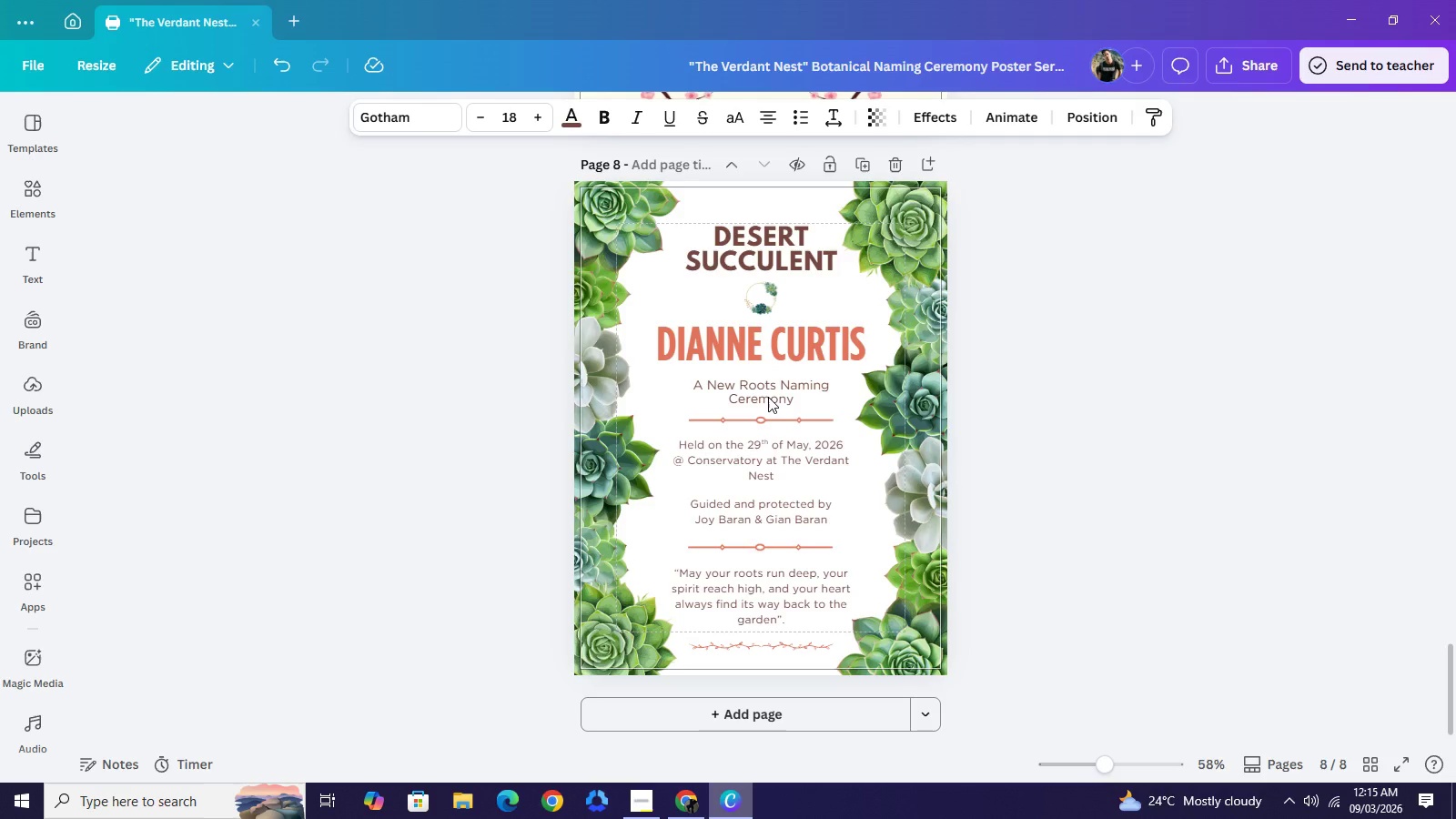 
key(ArrowUp)
 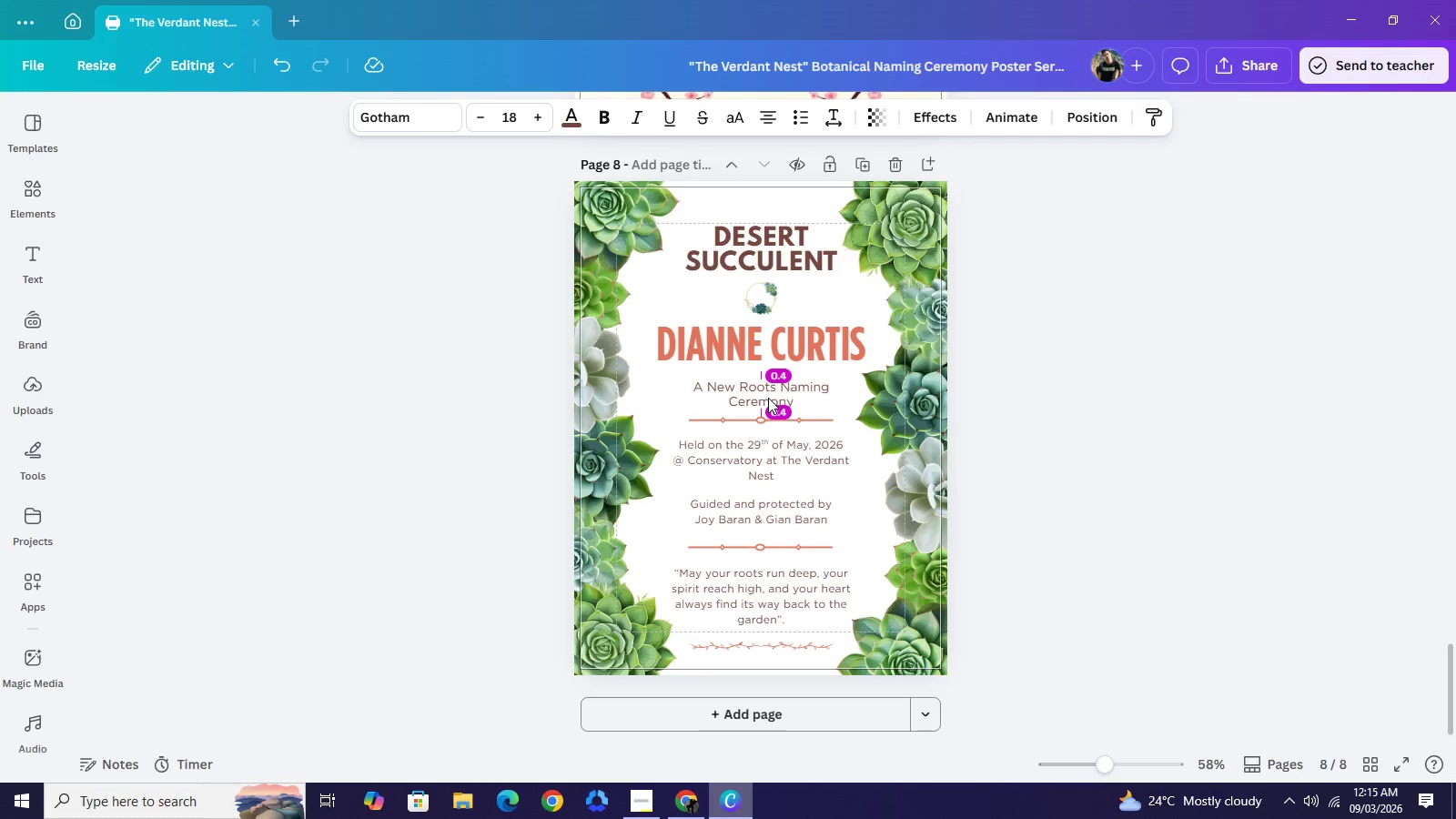 
key(ArrowDown)
 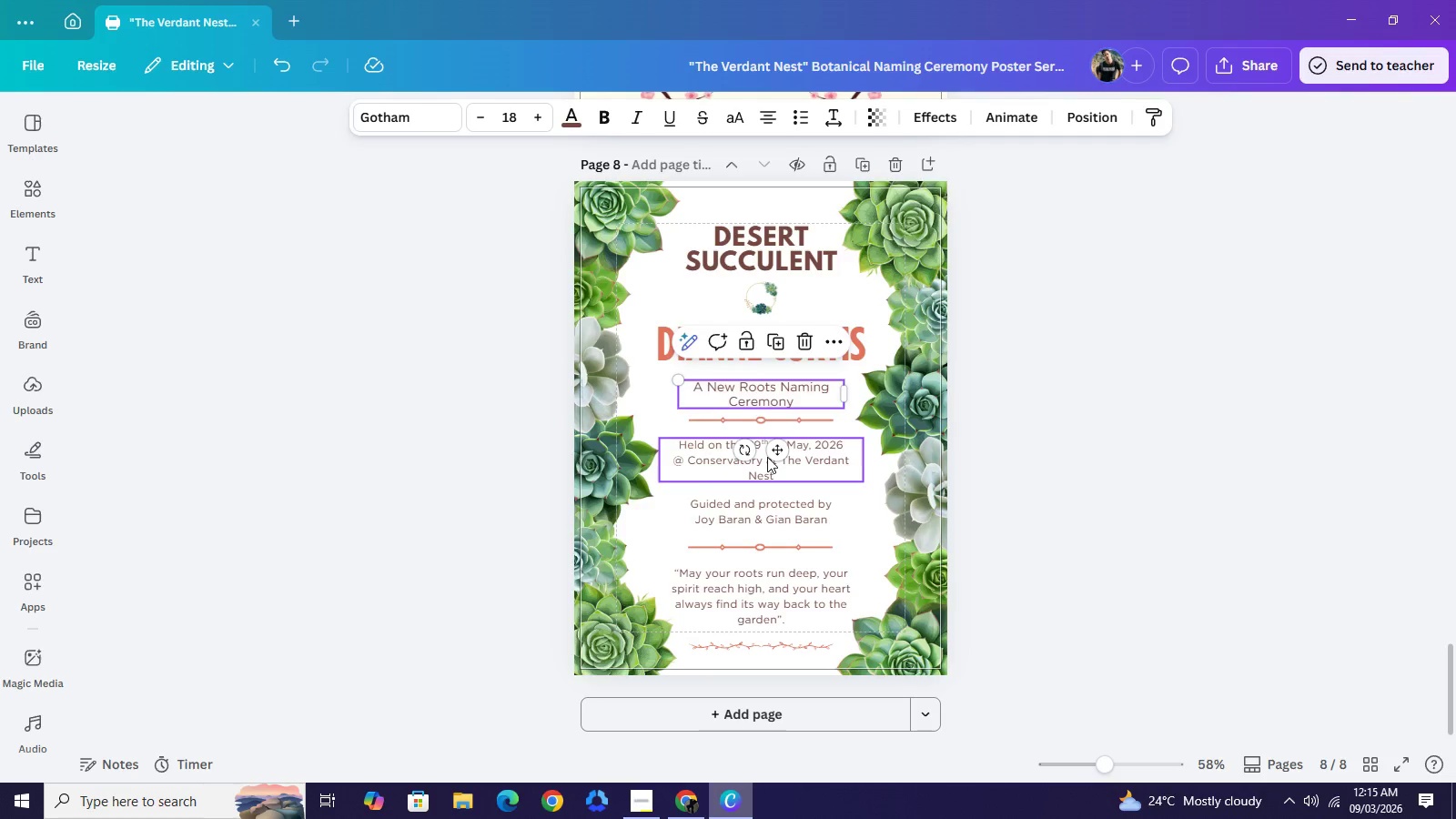 
left_click([767, 457])
 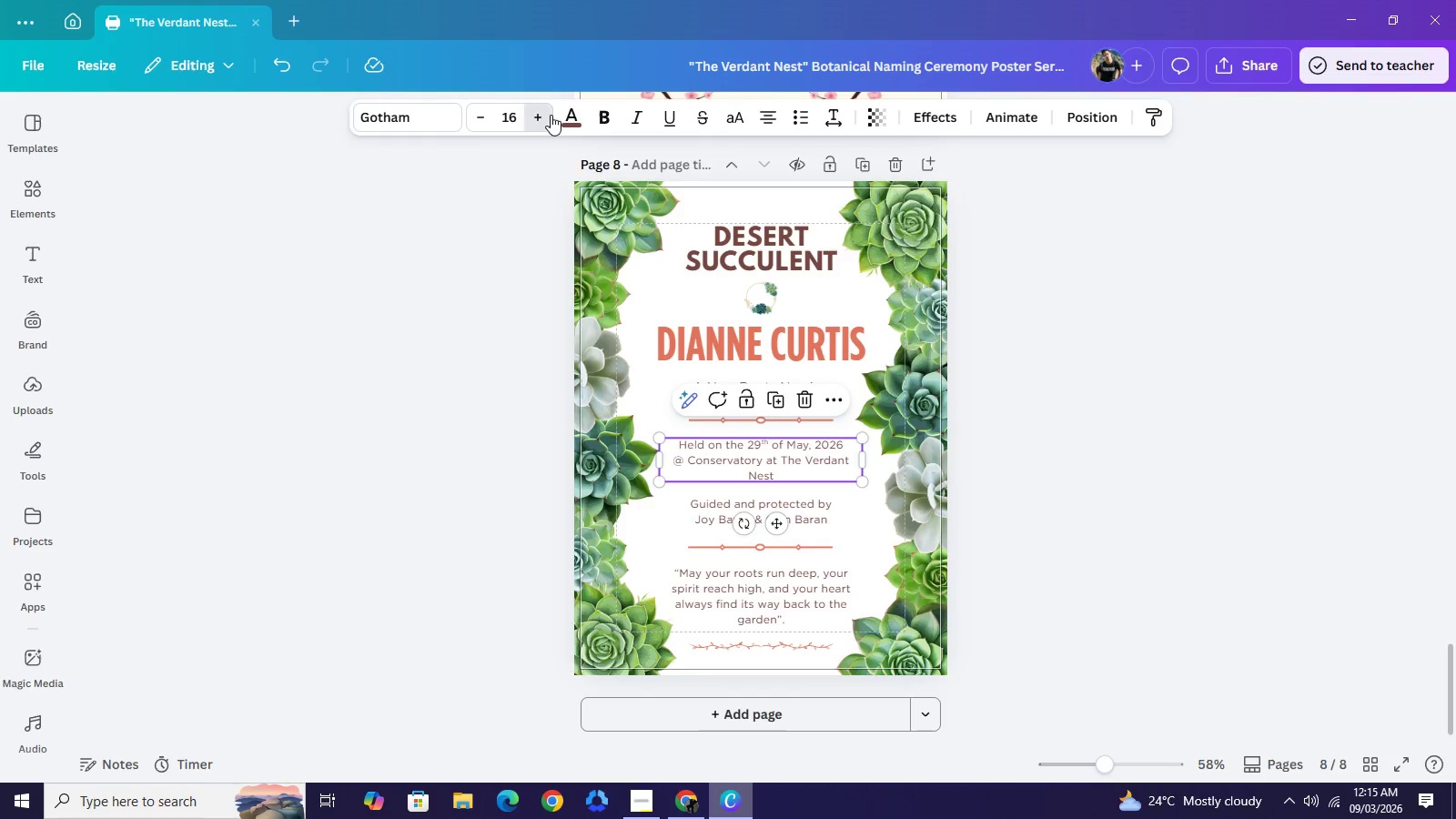 
left_click([551, 115])
 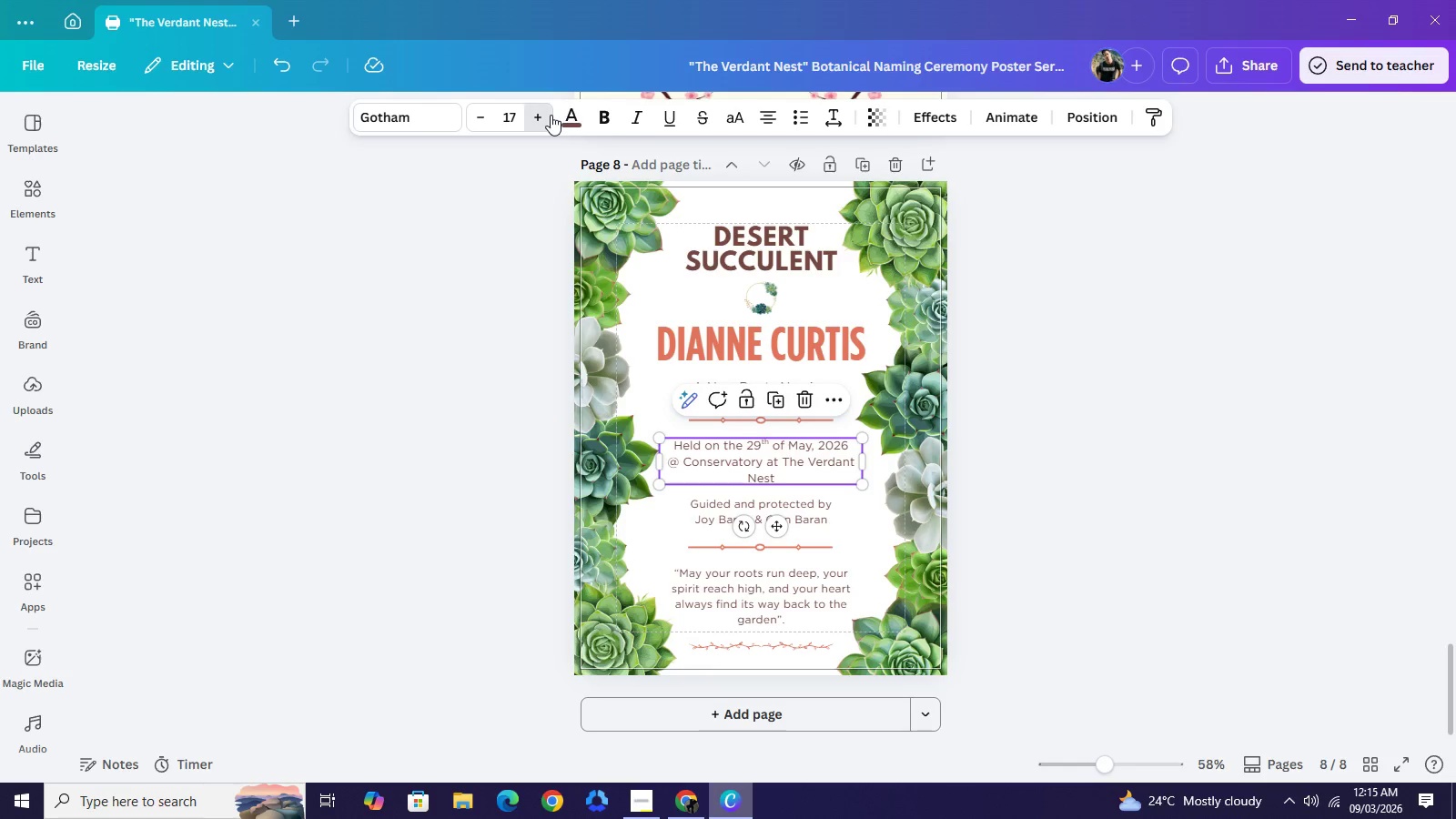 
left_click([551, 115])
 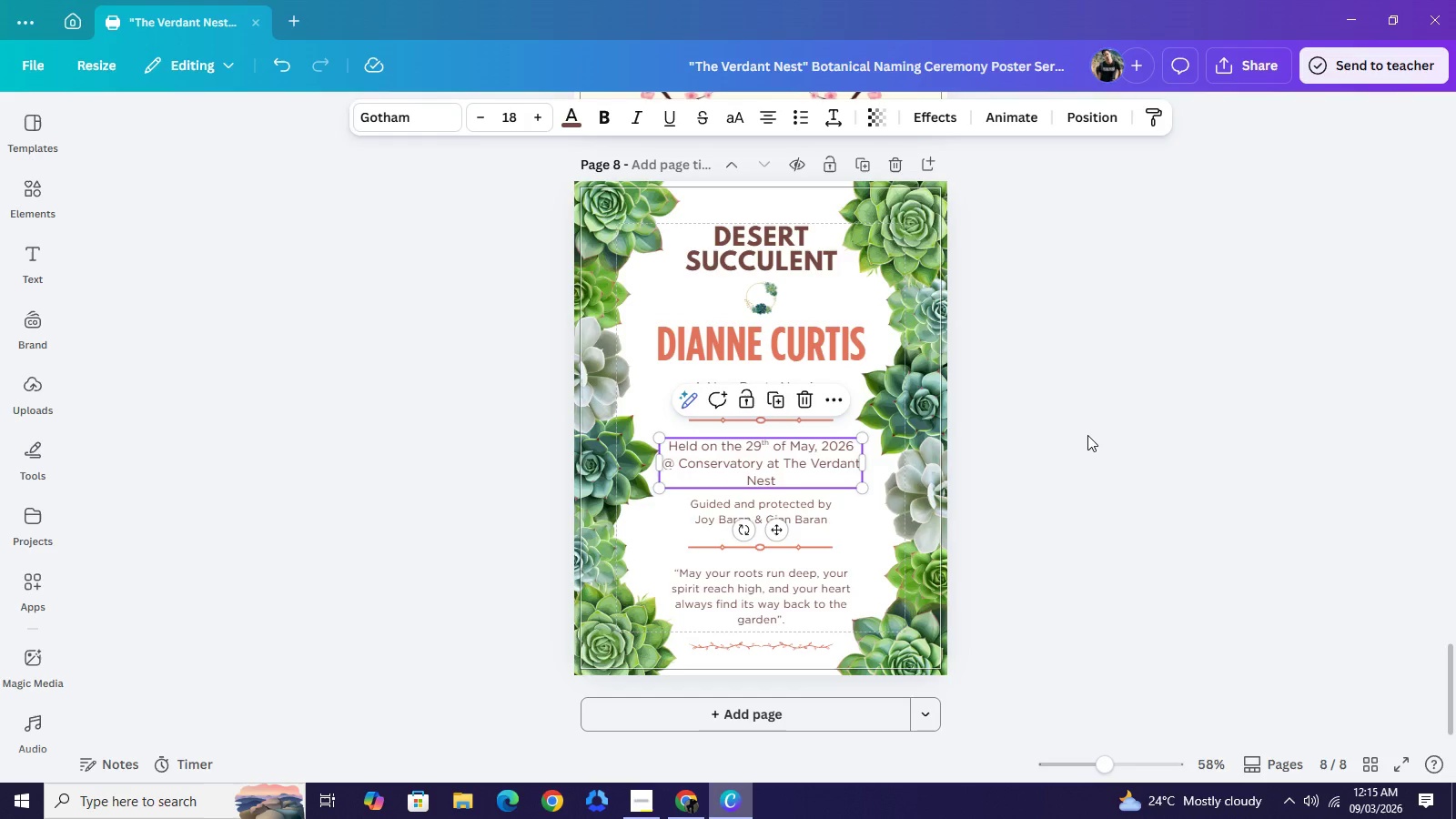 
left_click([1087, 435])
 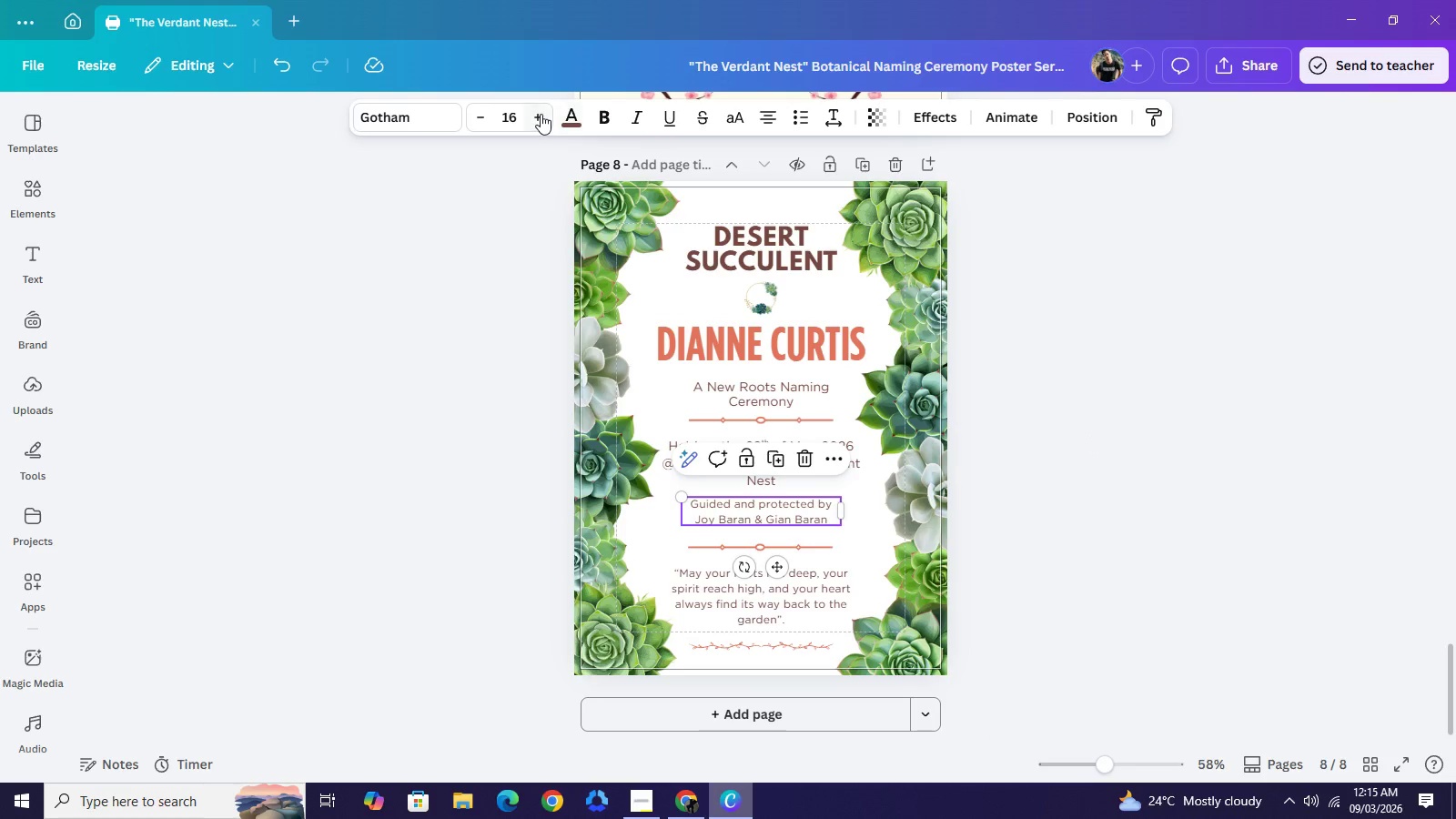 
double_click([541, 114])
 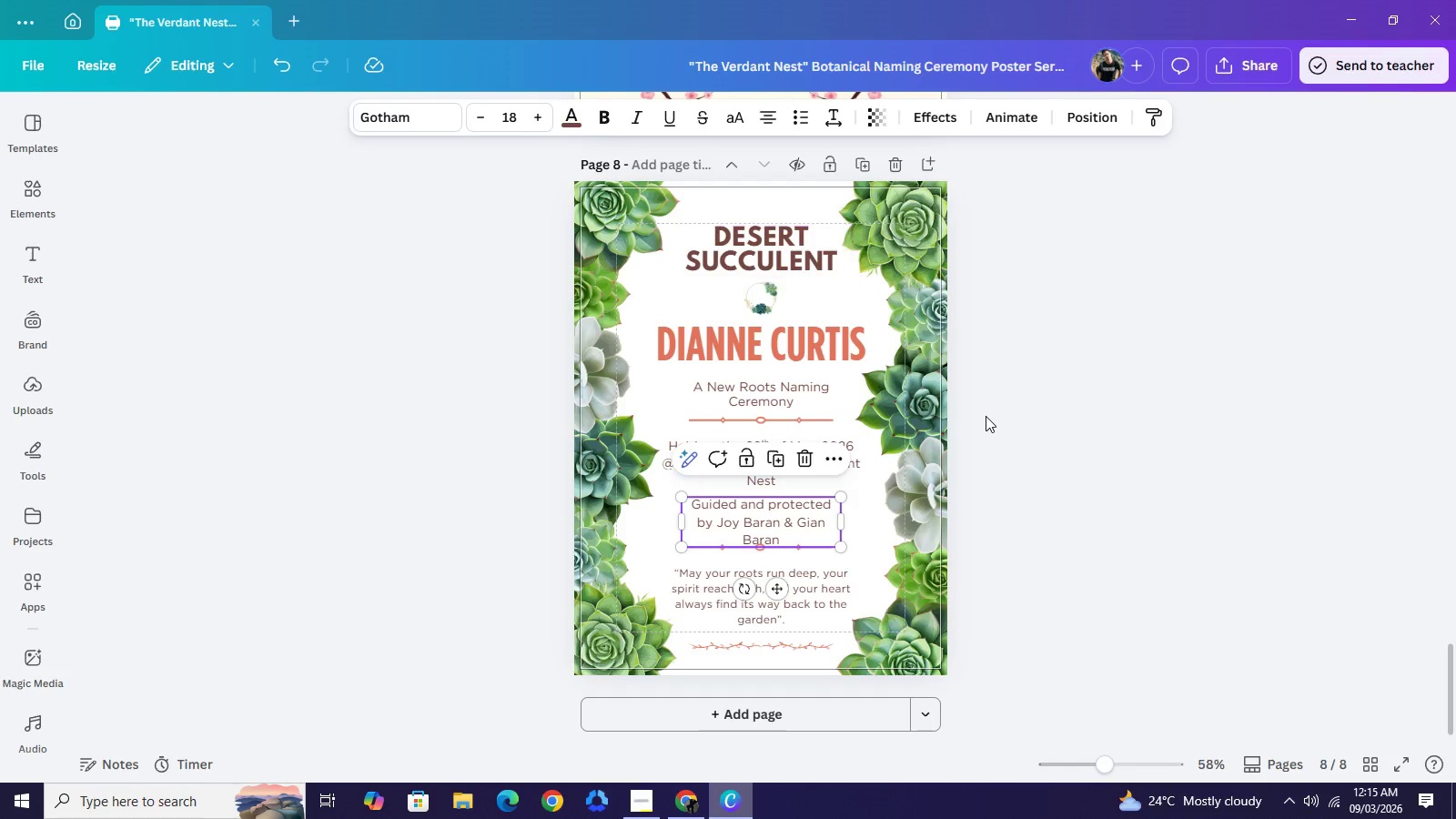 
left_click([986, 416])
 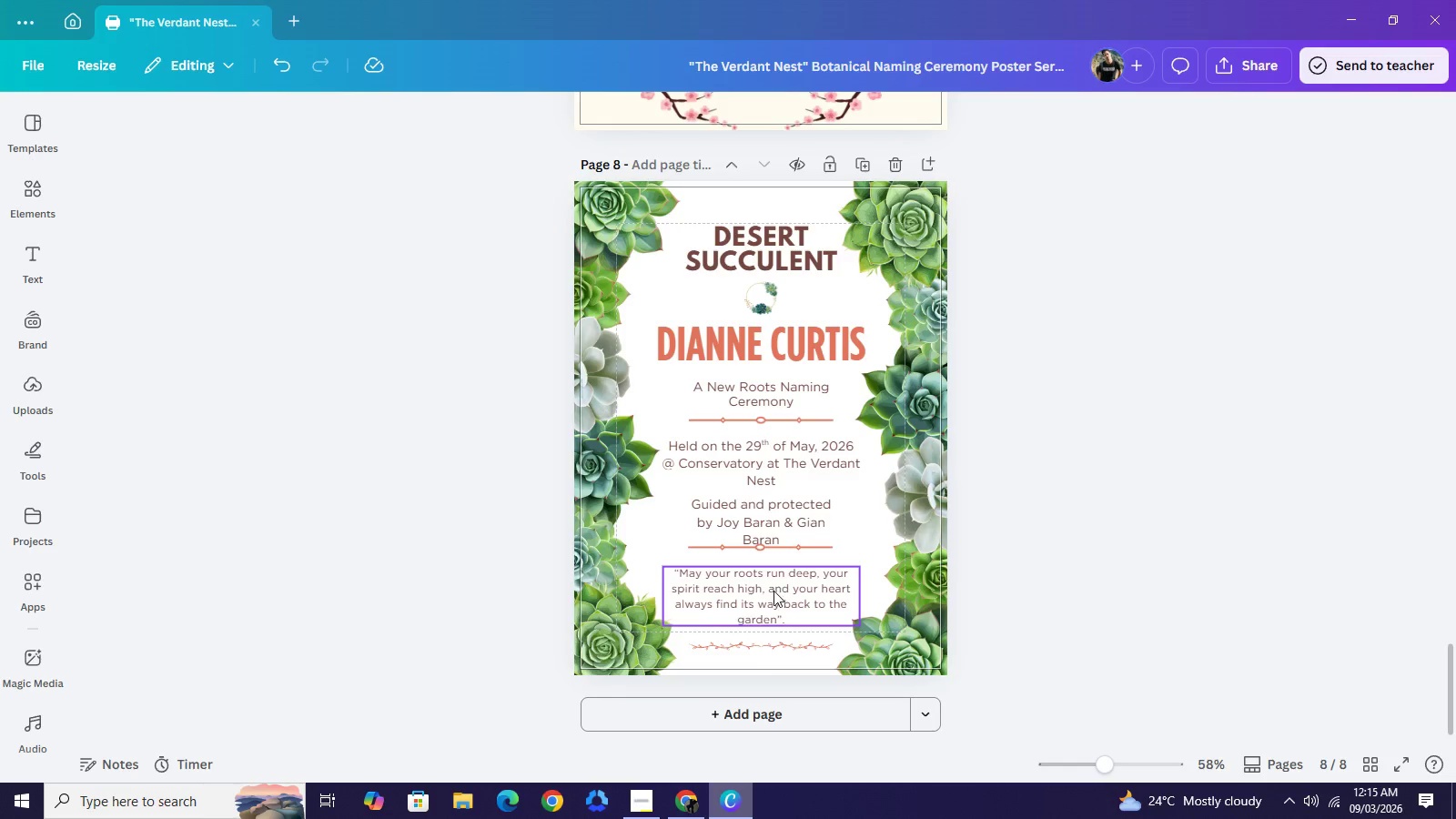 
left_click([774, 591])
 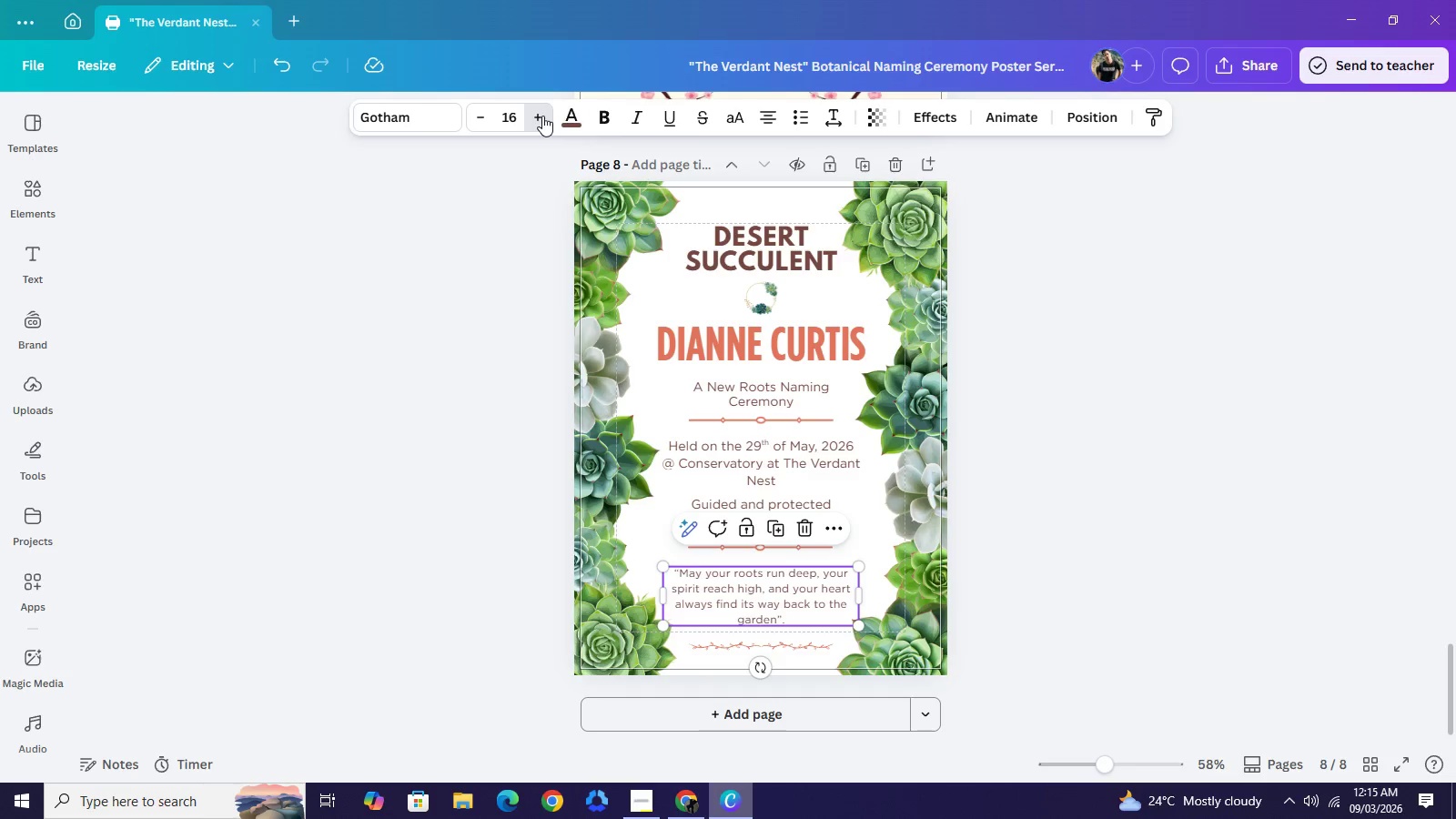 
double_click([542, 116])
 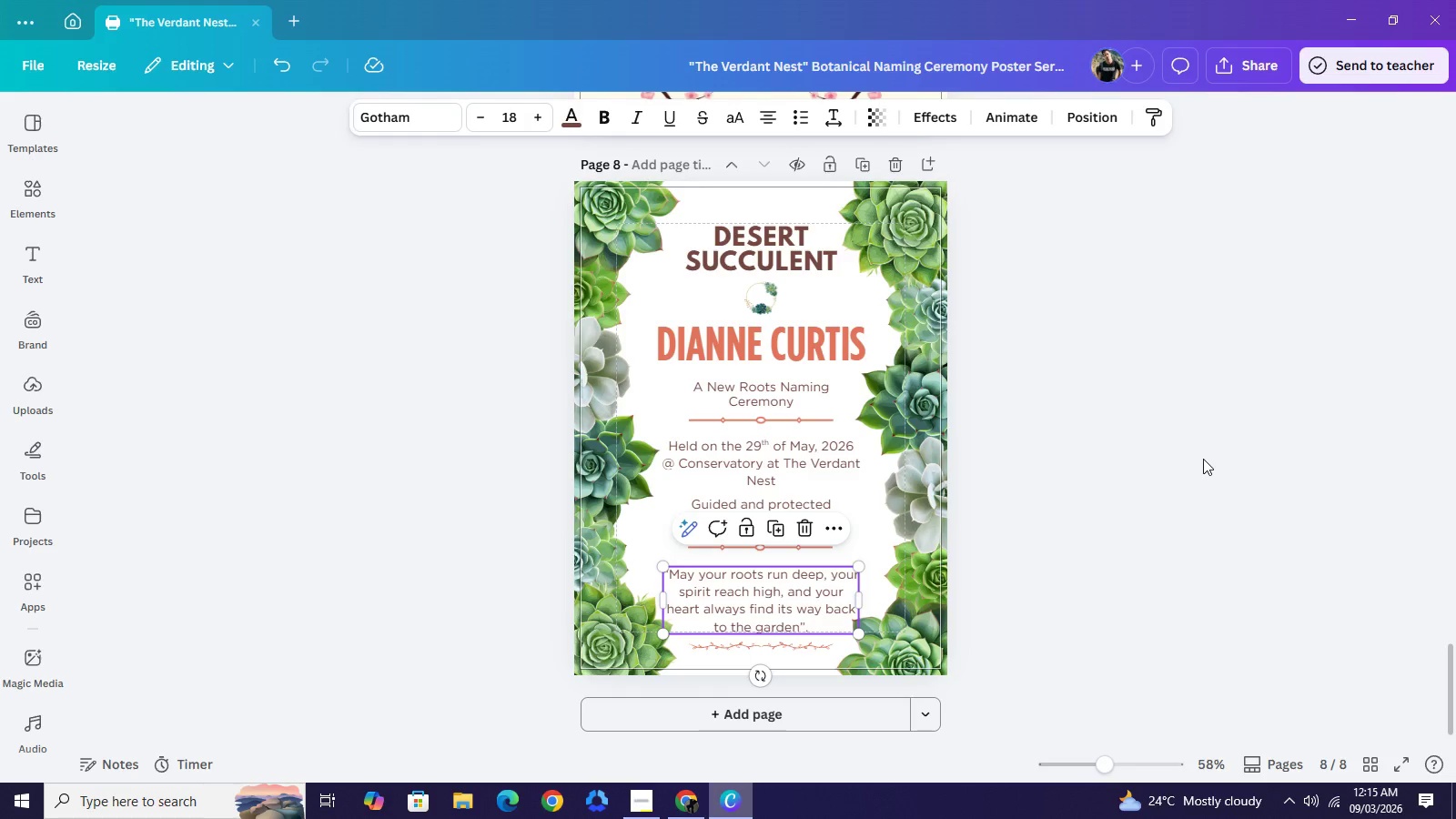 
left_click([1203, 459])
 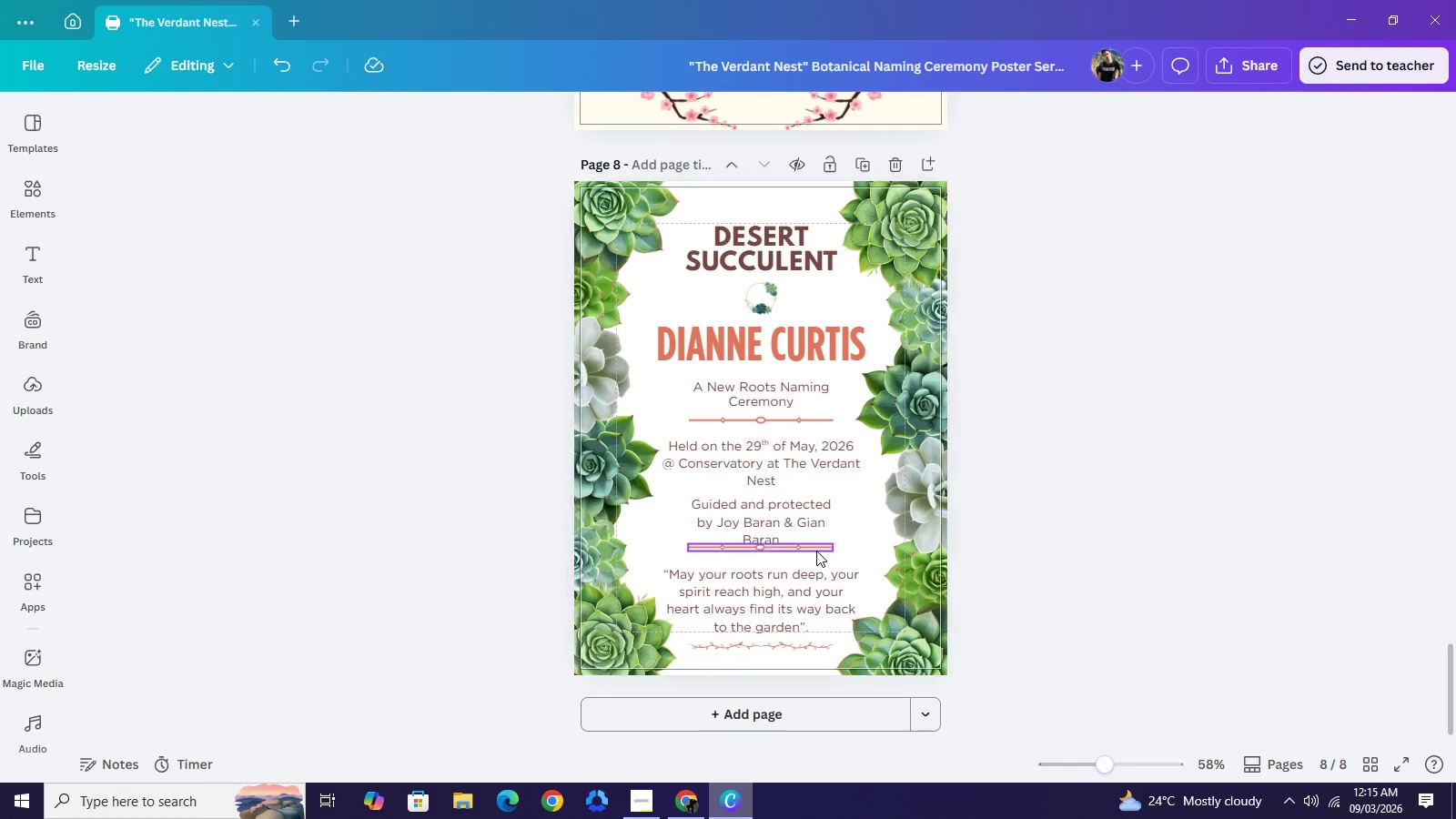 
left_click([816, 549])
 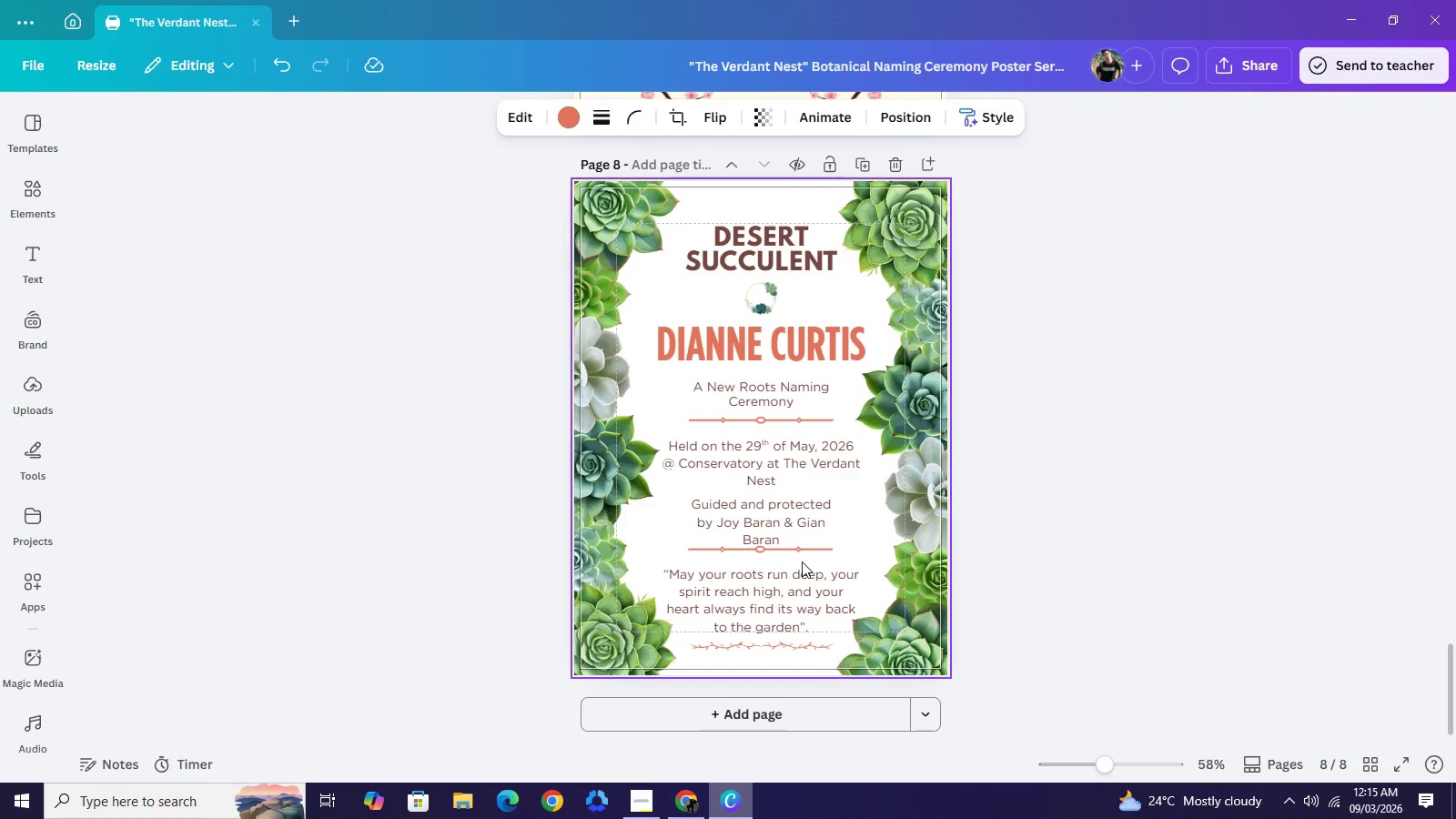 
key(ArrowDown)
 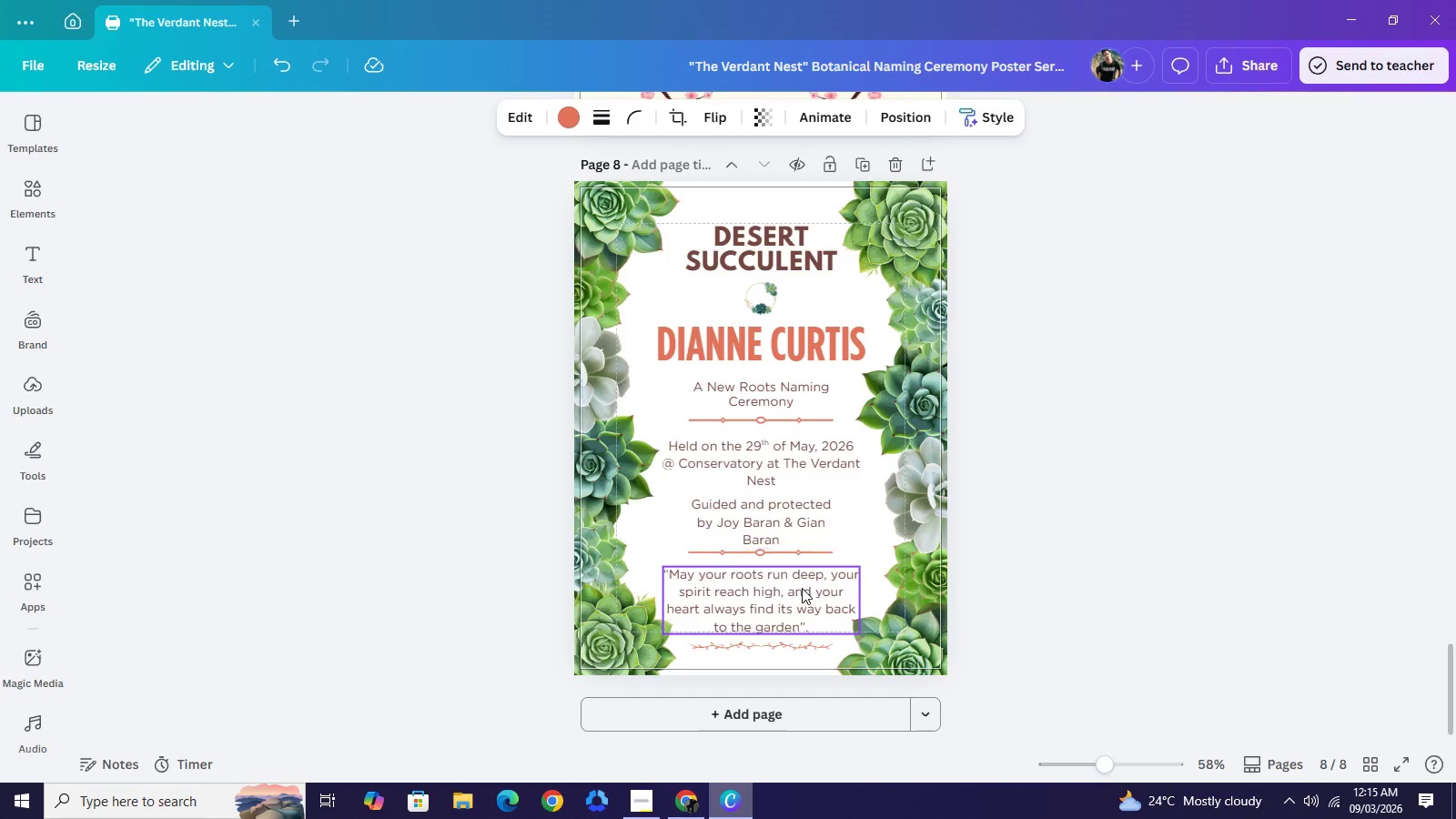 
key(ArrowDown)
 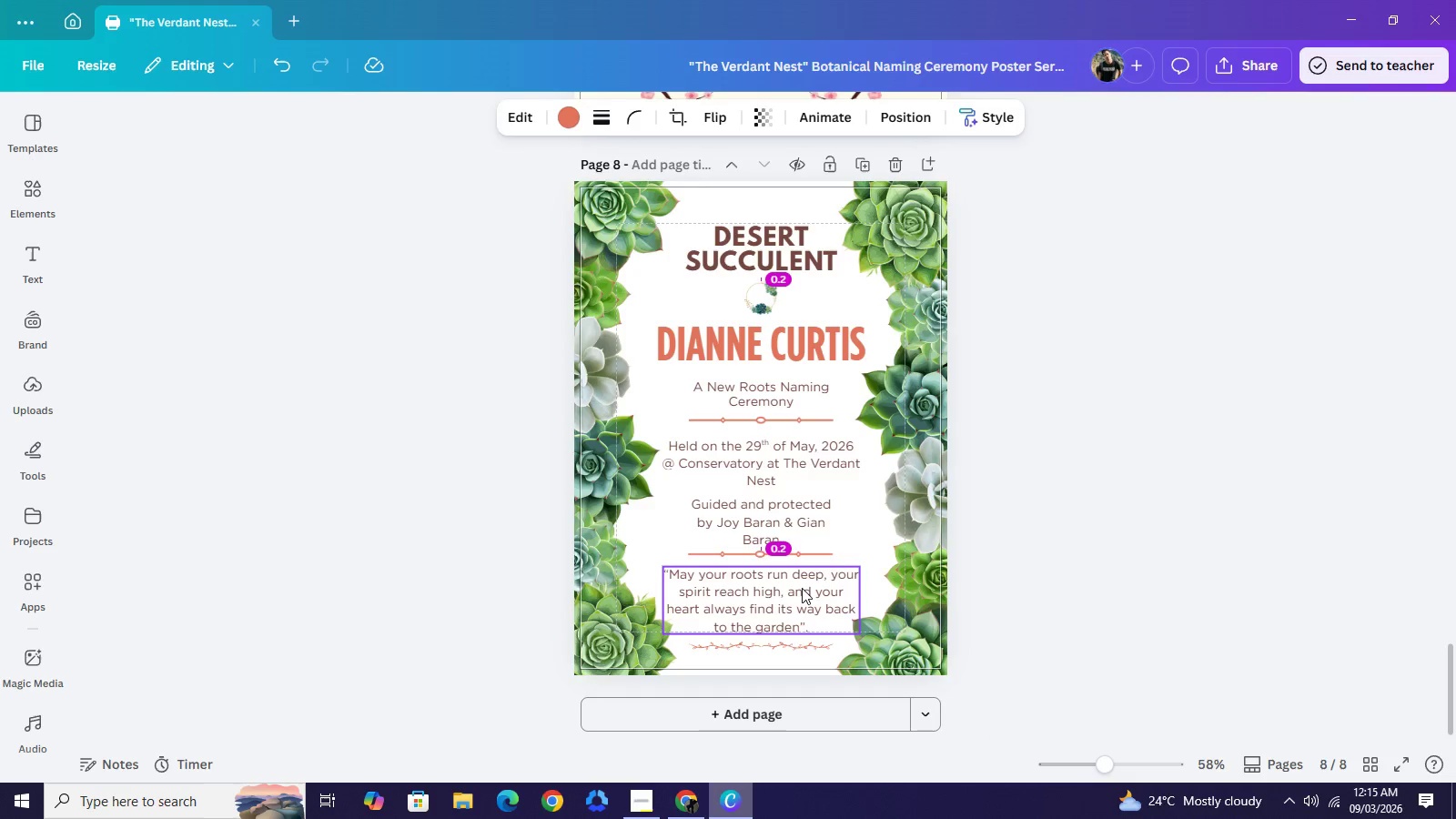 
key(ArrowDown)
 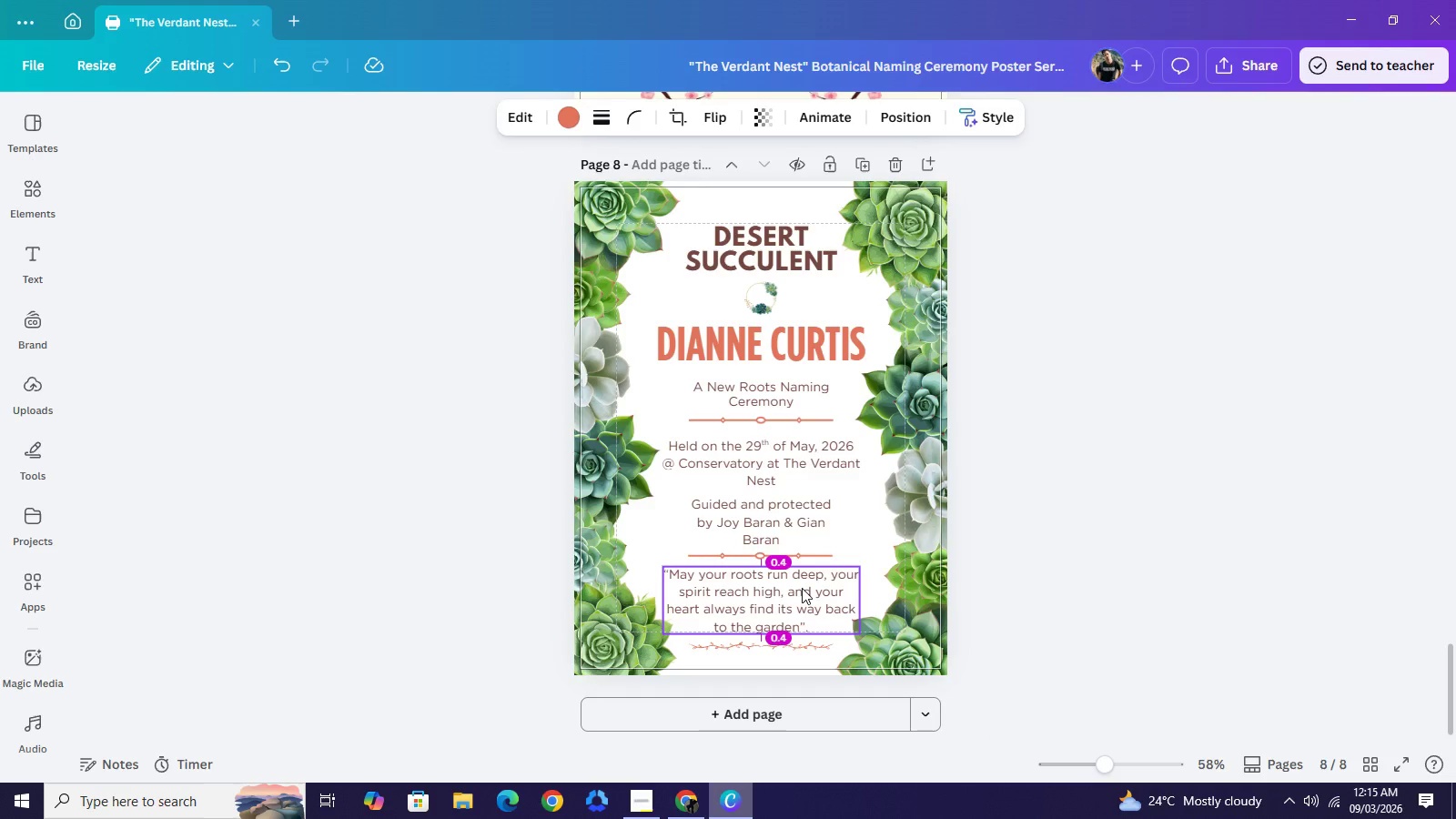 
key(ArrowDown)
 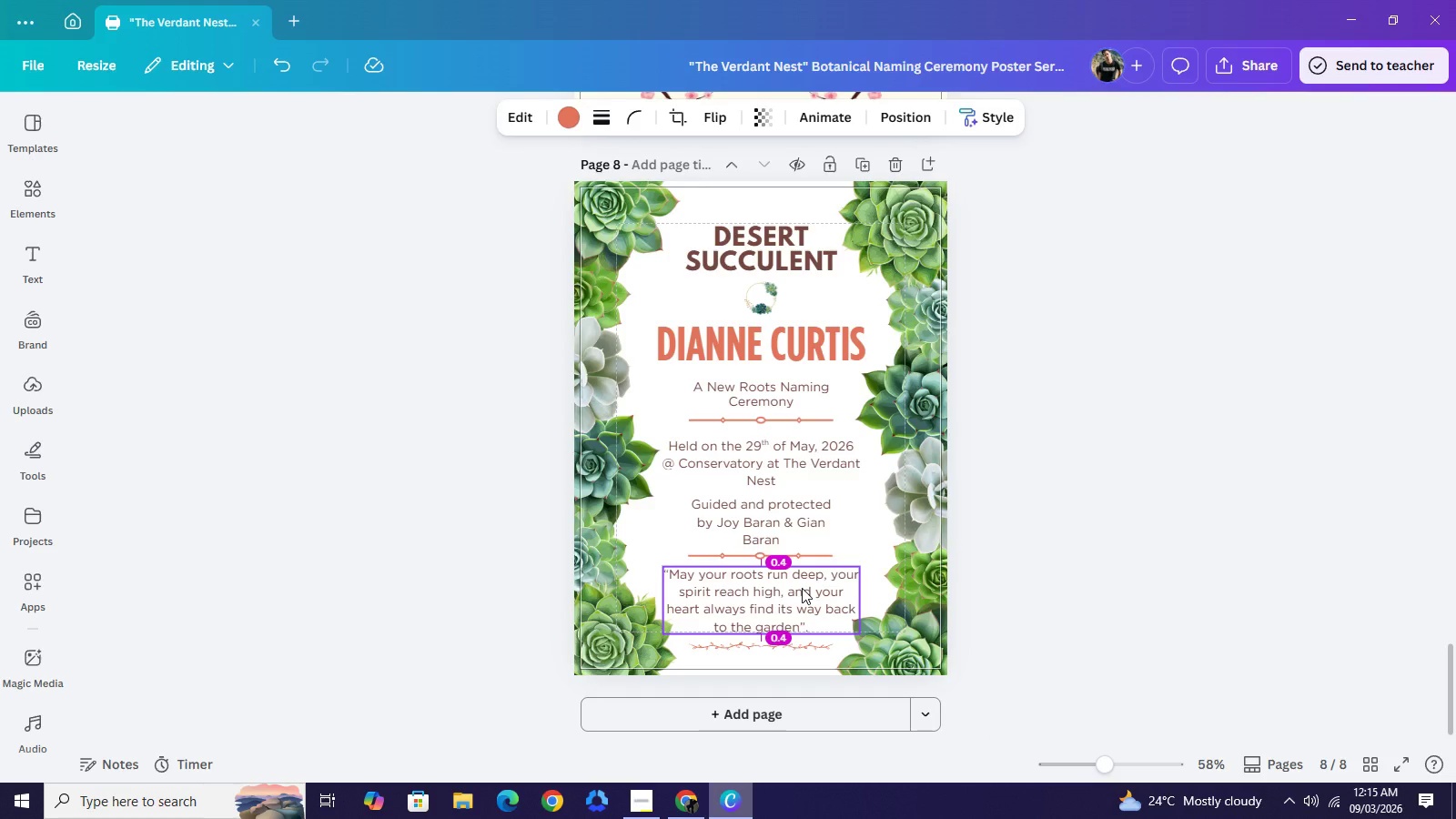 
key(ArrowDown)
 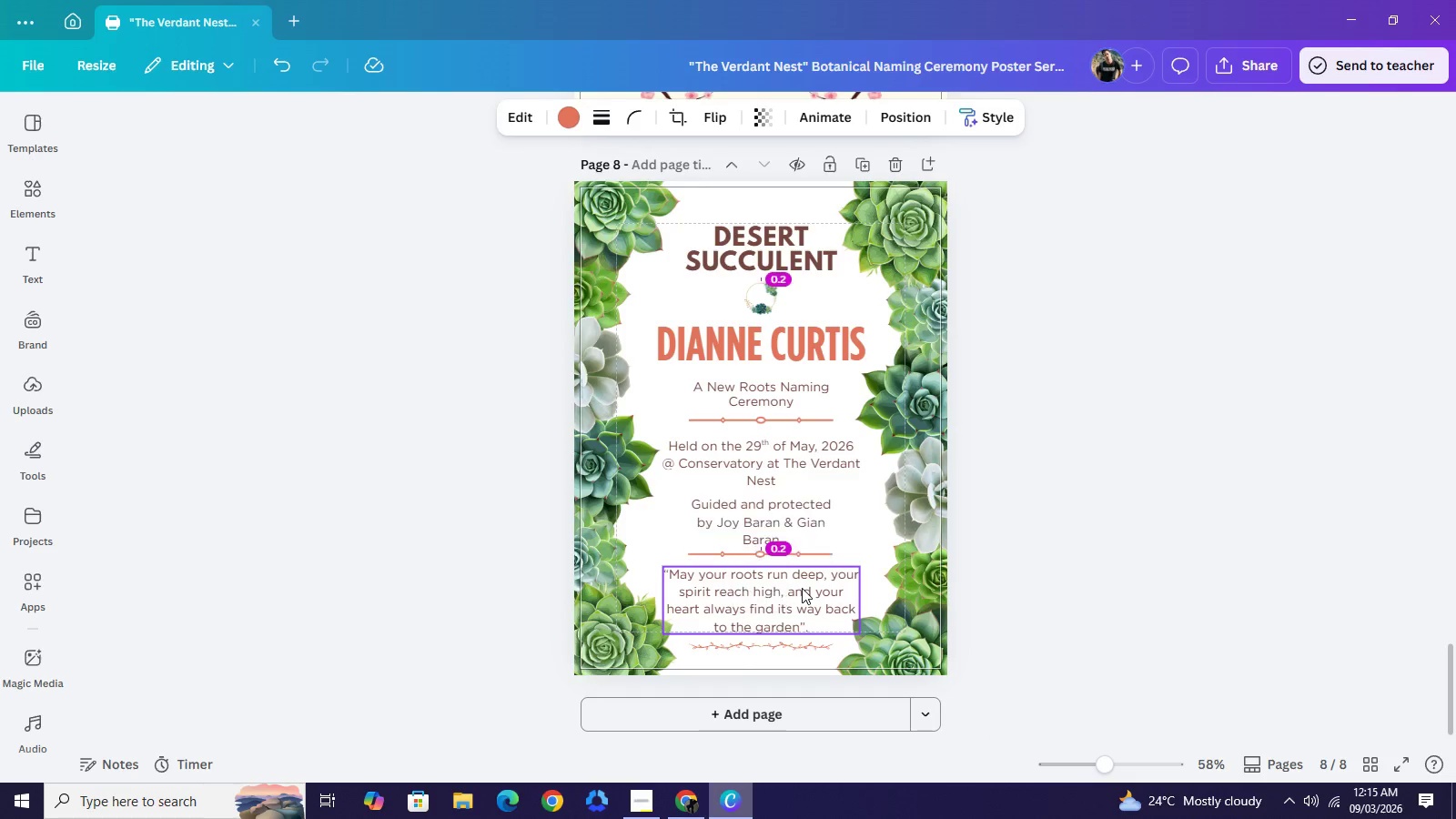 
key(ArrowUp)
 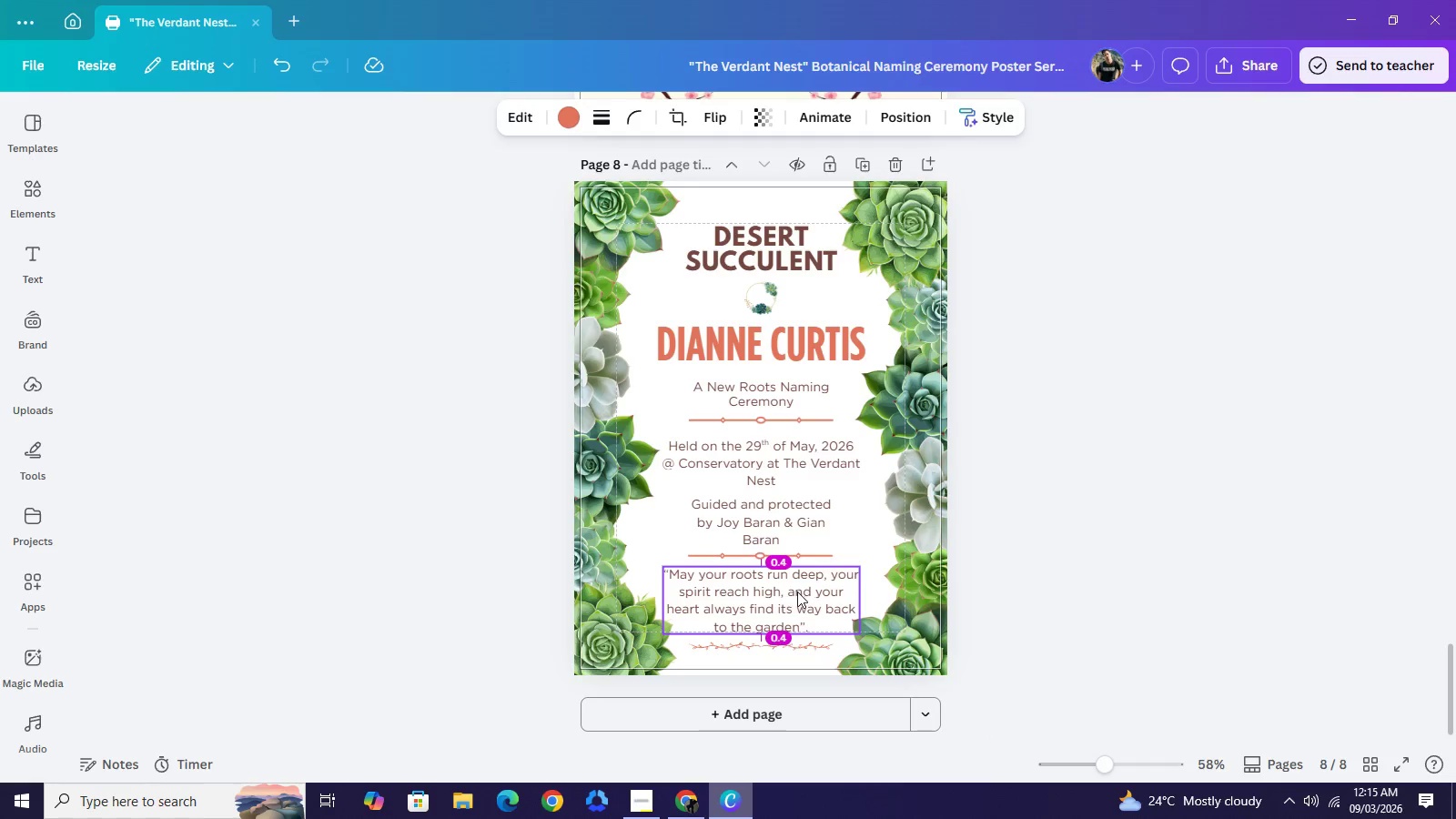 
key(ArrowDown)
 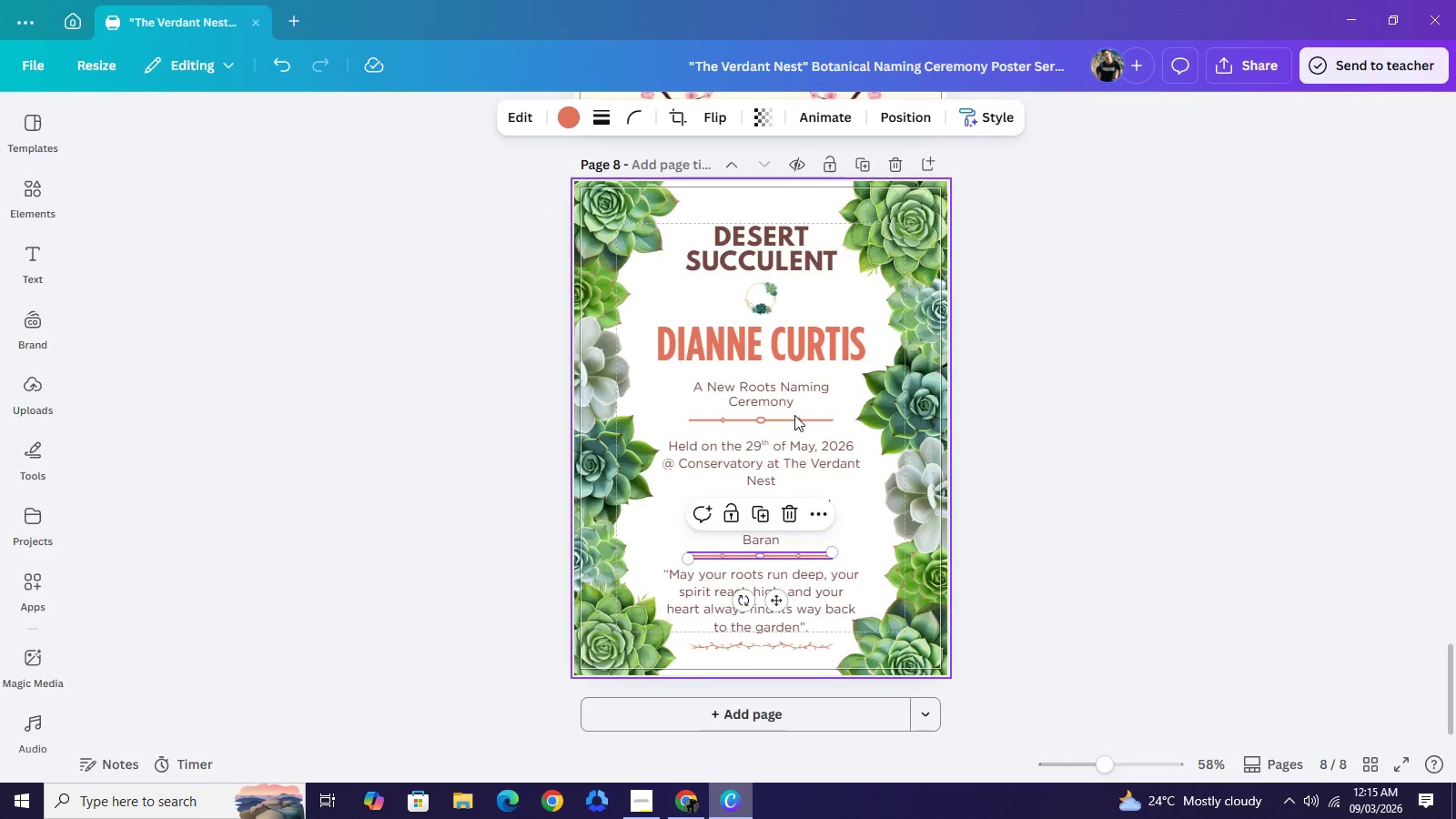 
left_click([794, 415])
 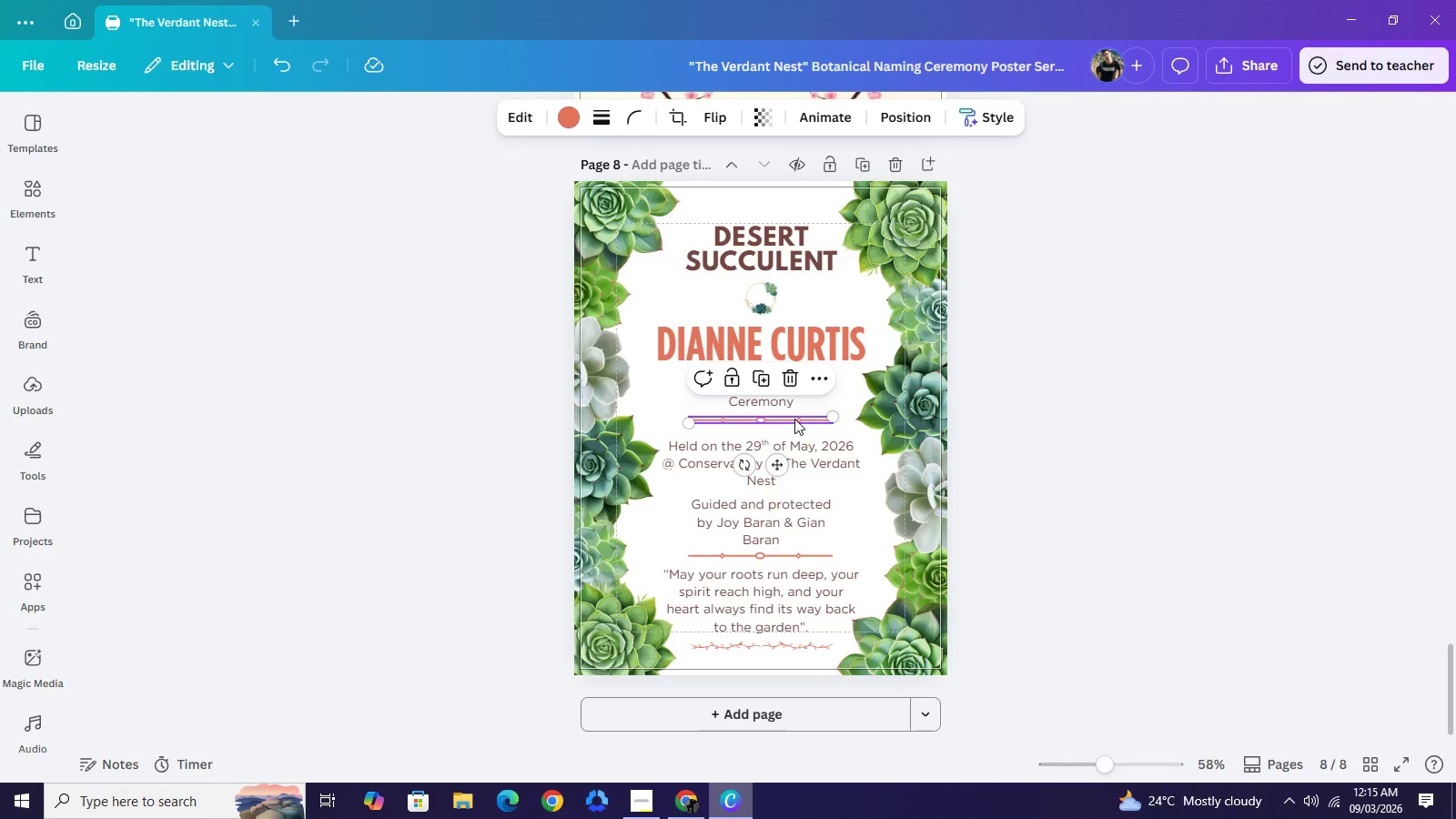 
left_click([794, 419])
 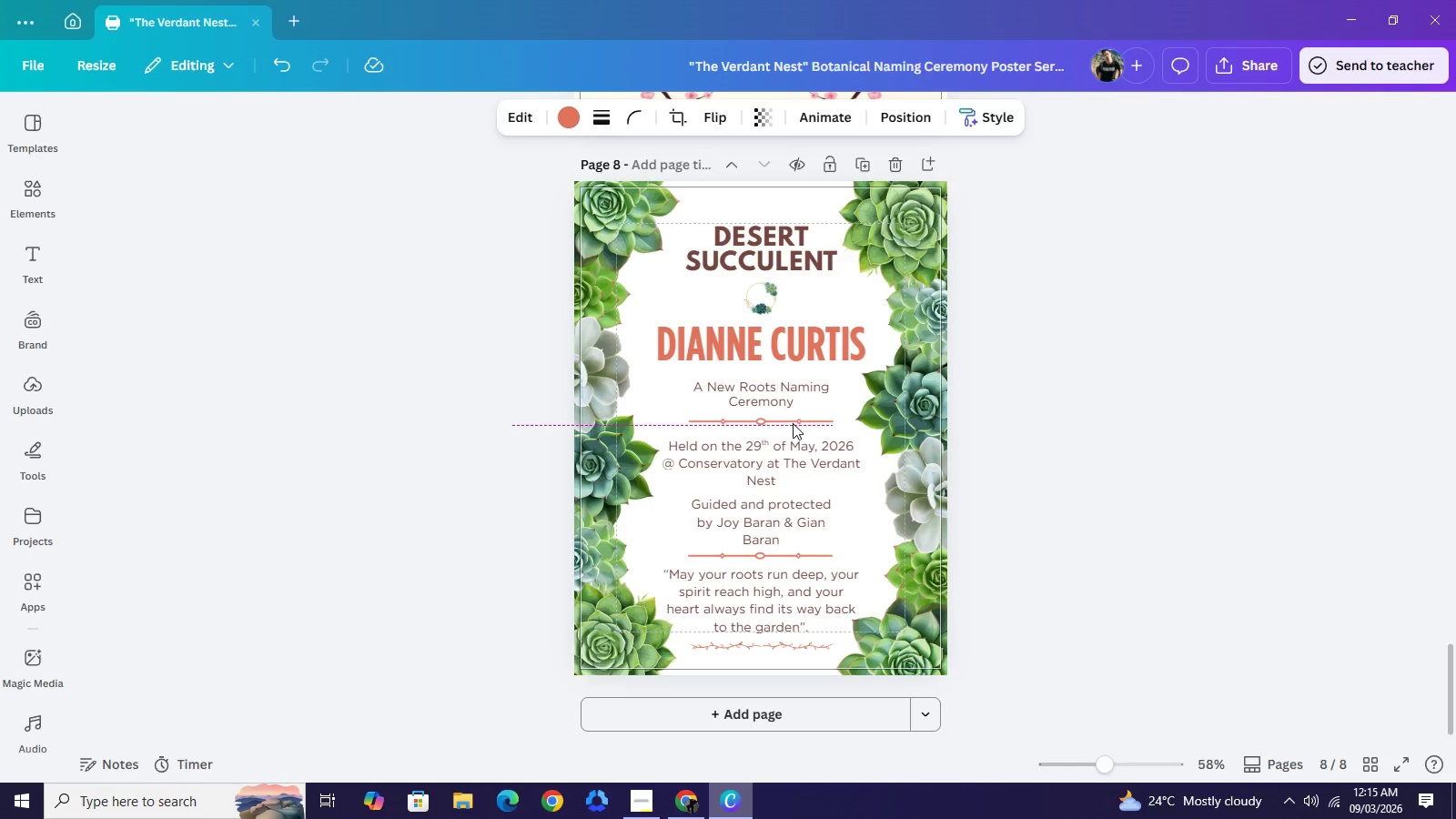 
key(ArrowDown)
 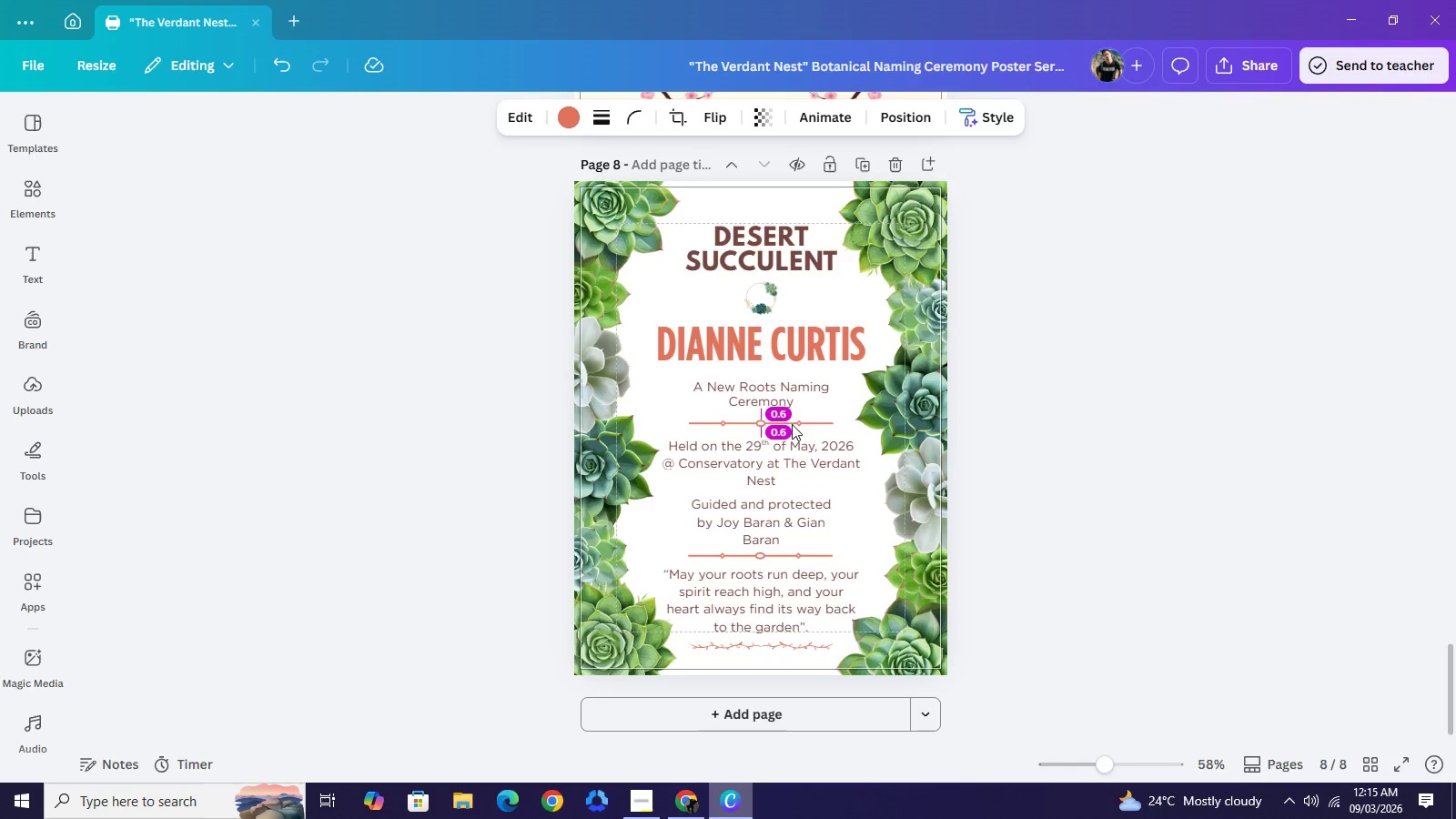 
key(ArrowDown)
 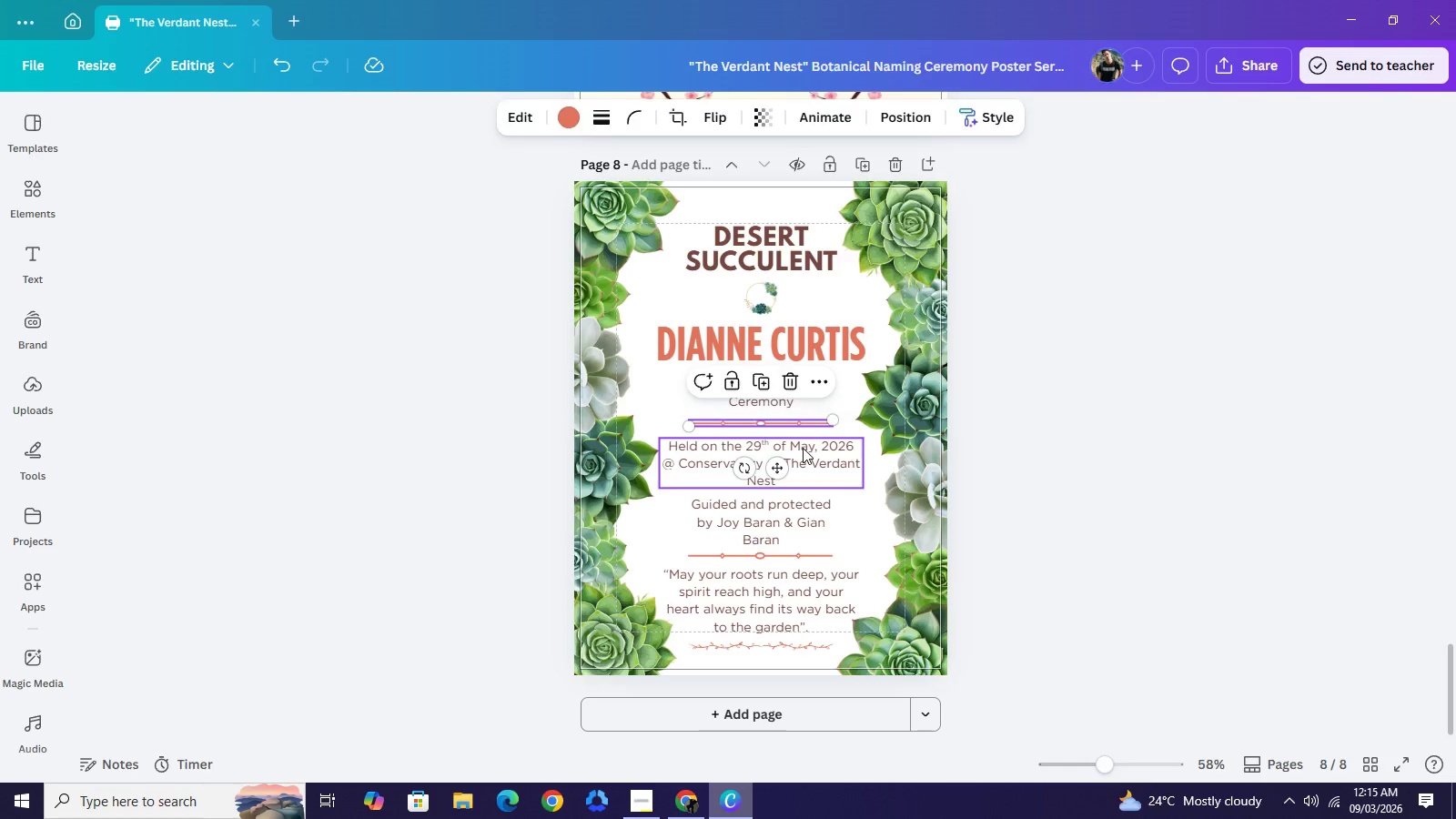 
left_click([803, 448])
 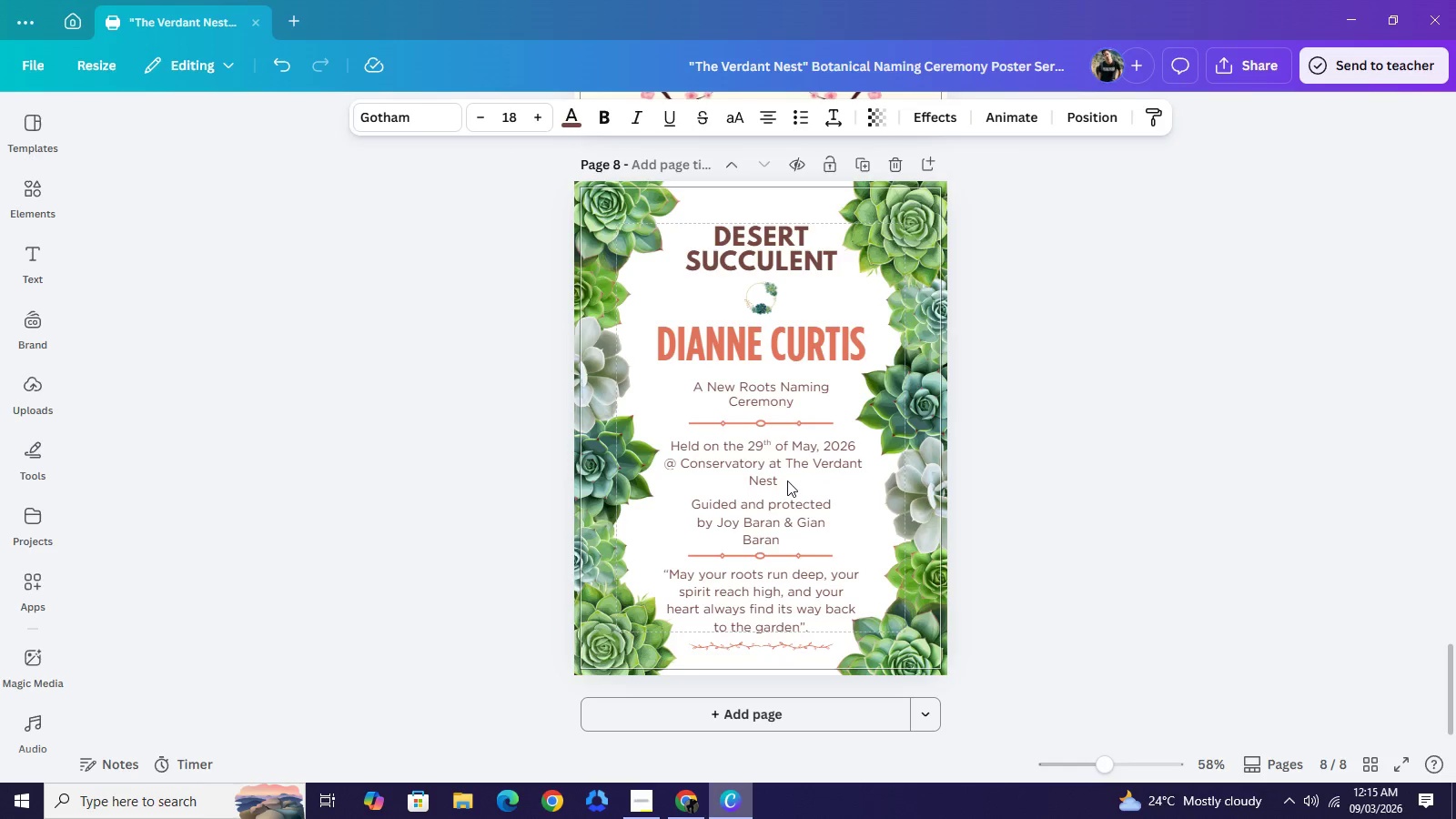 
key(ArrowRight)
 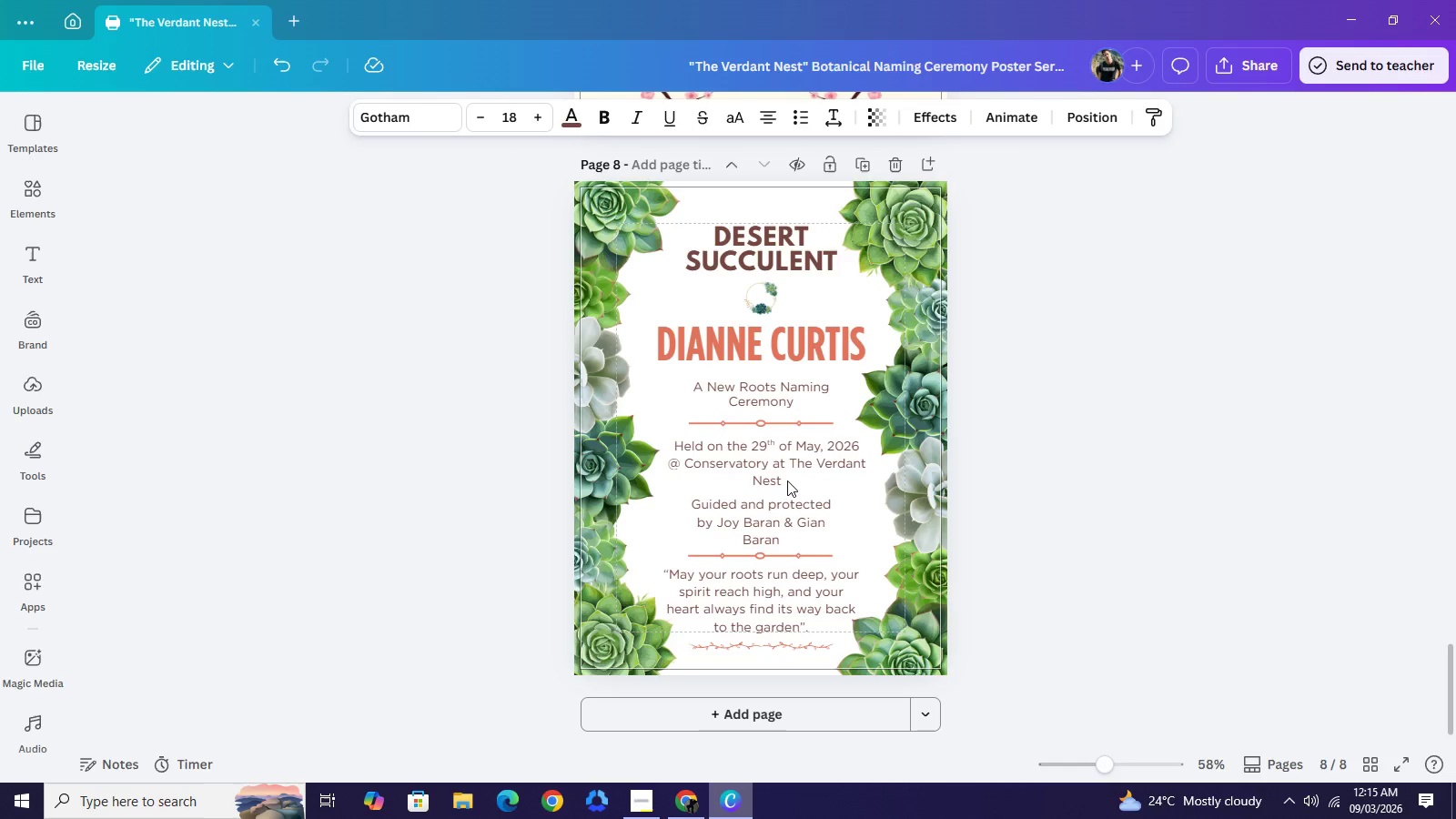 
key(ArrowRight)
 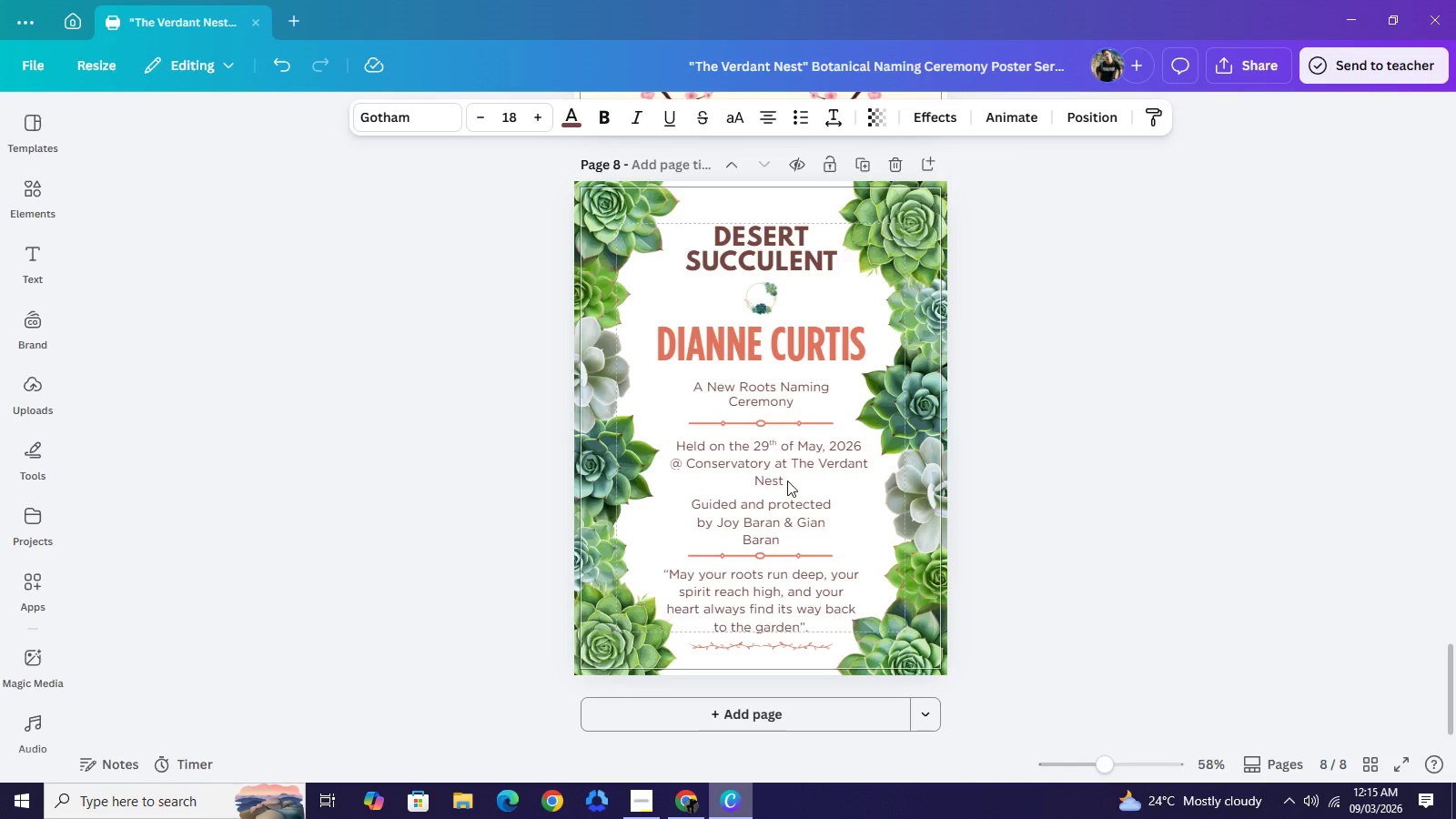 
key(ArrowRight)
 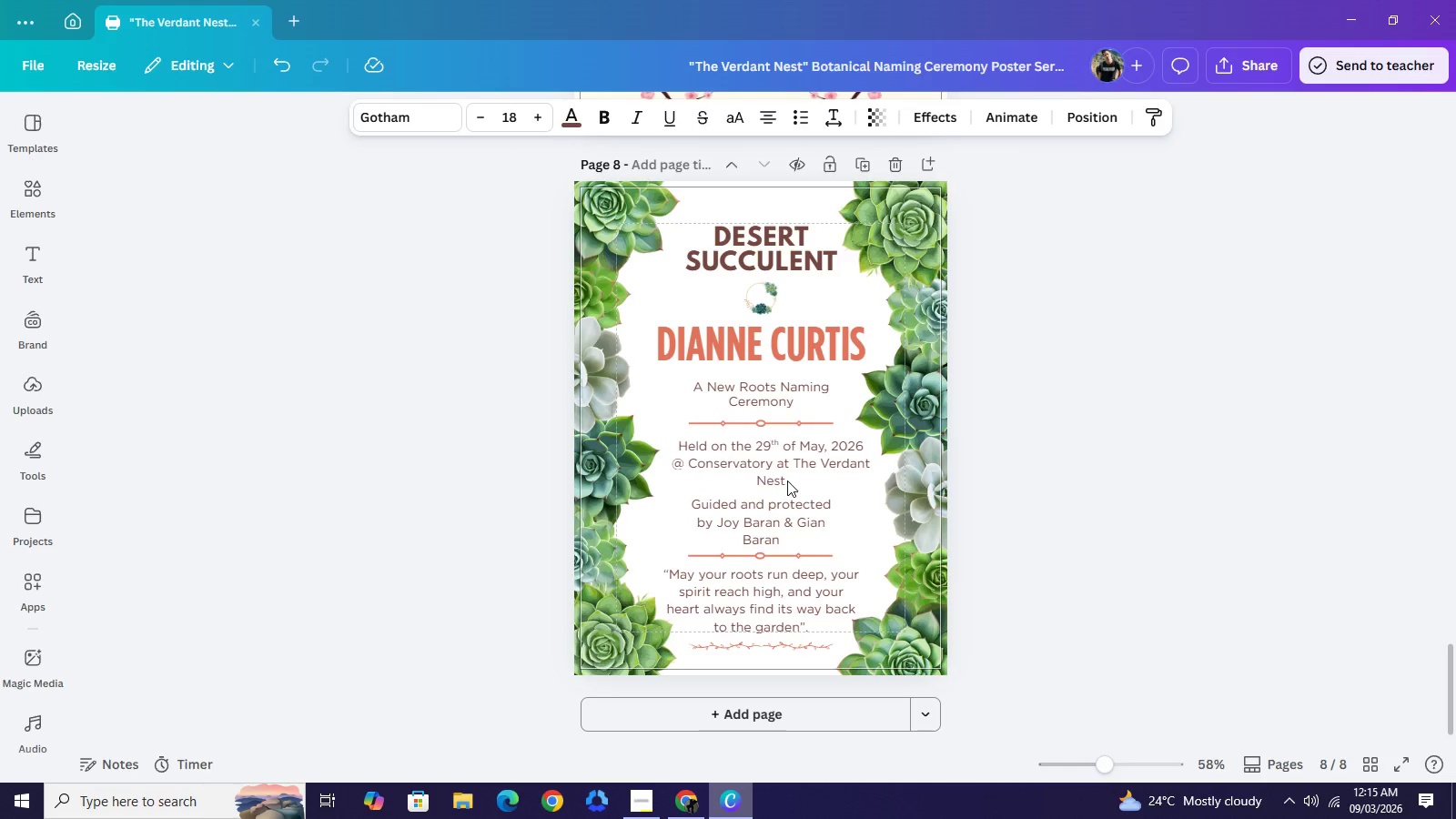 
key(ArrowRight)
 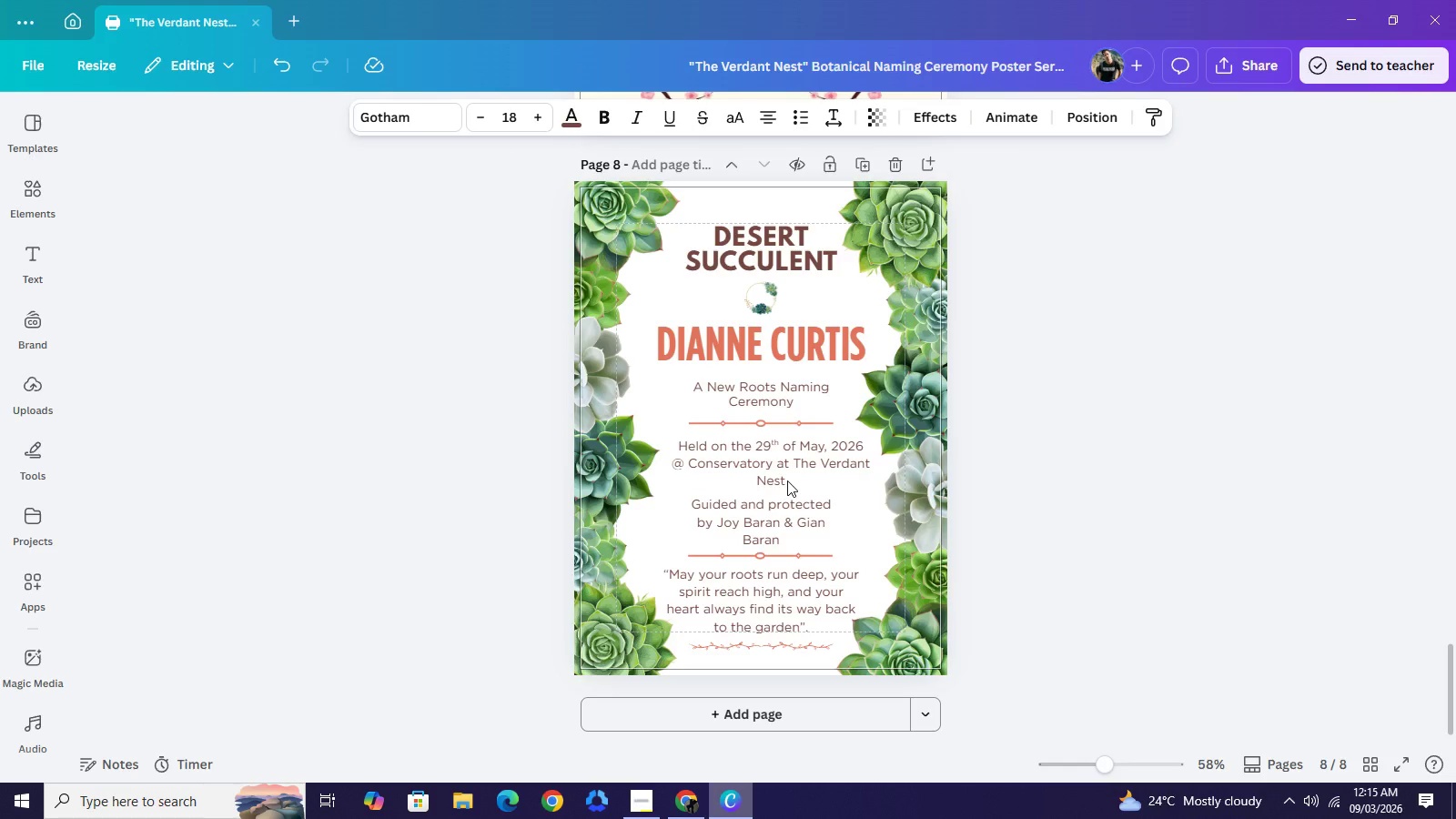 
key(ArrowRight)
 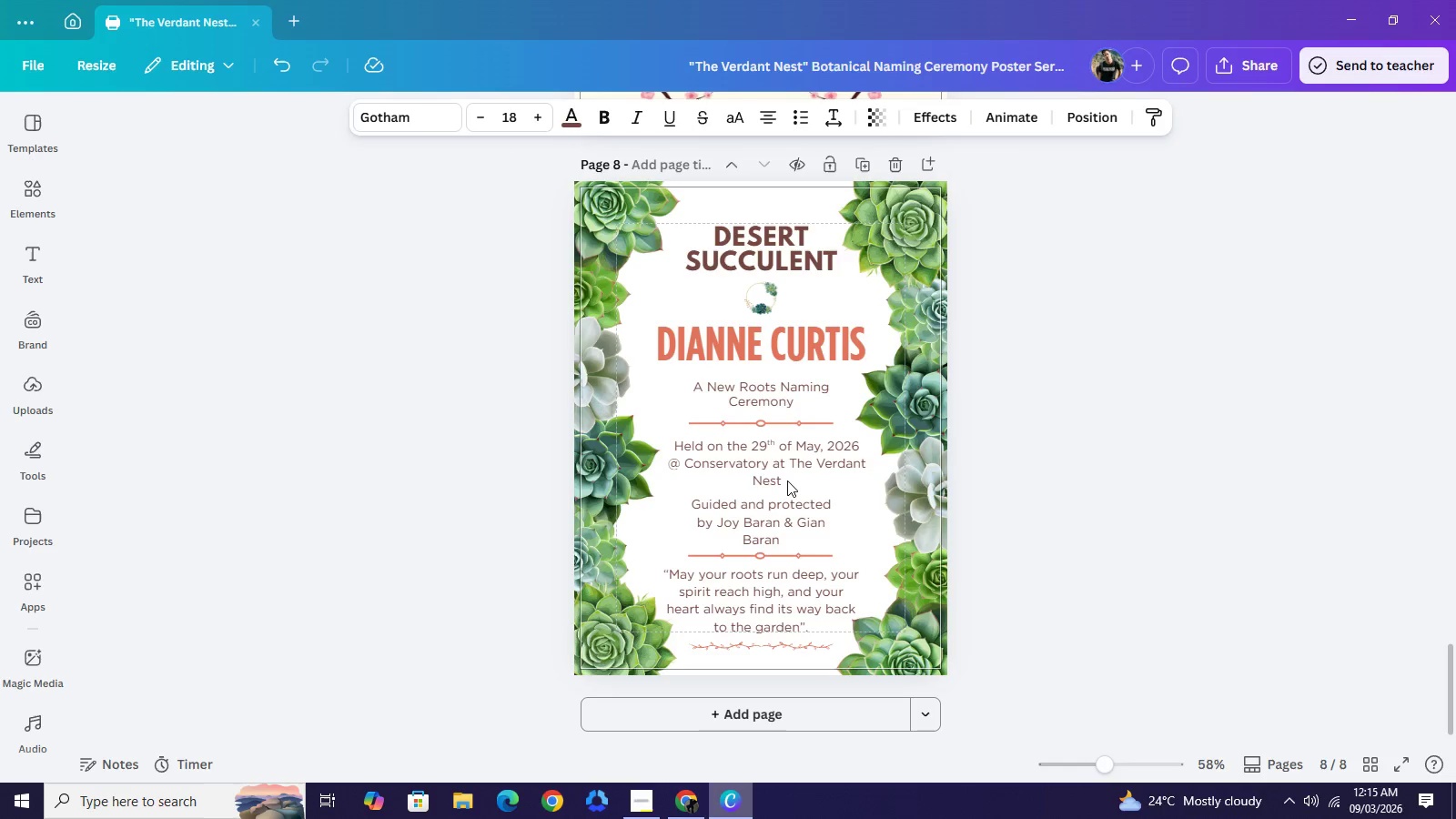 
key(ArrowLeft)
 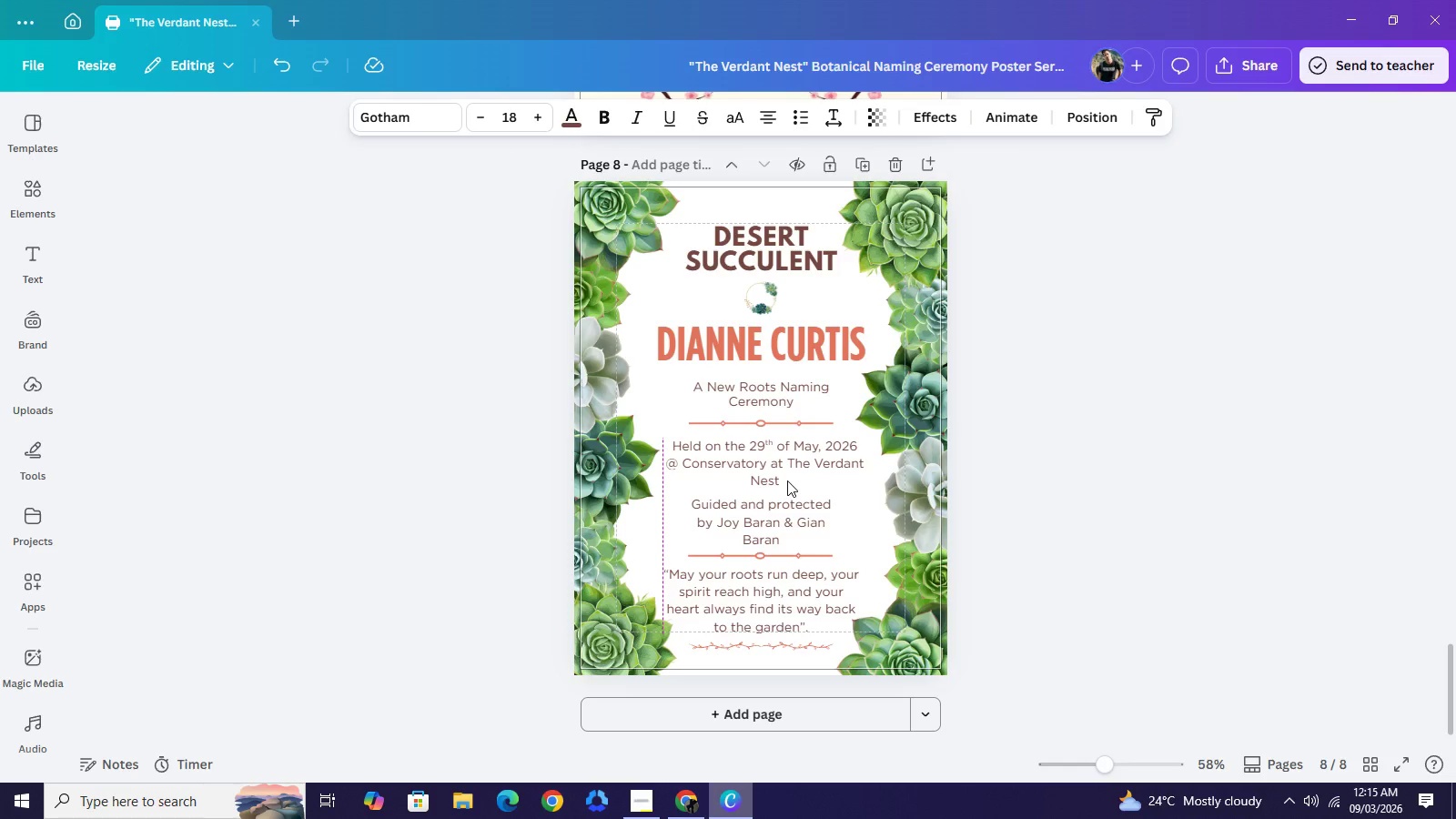 
key(ArrowLeft)
 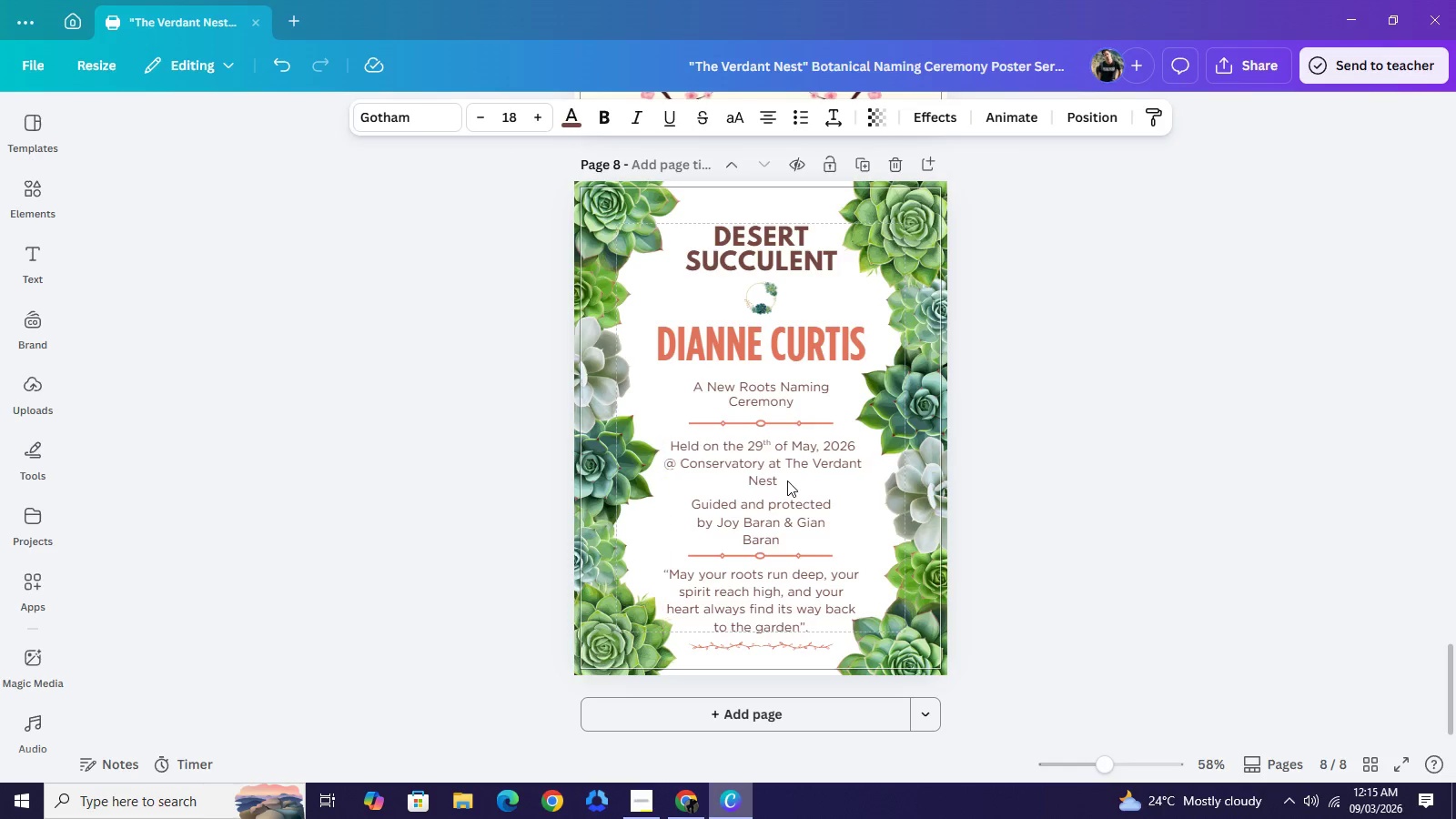 
key(ArrowLeft)
 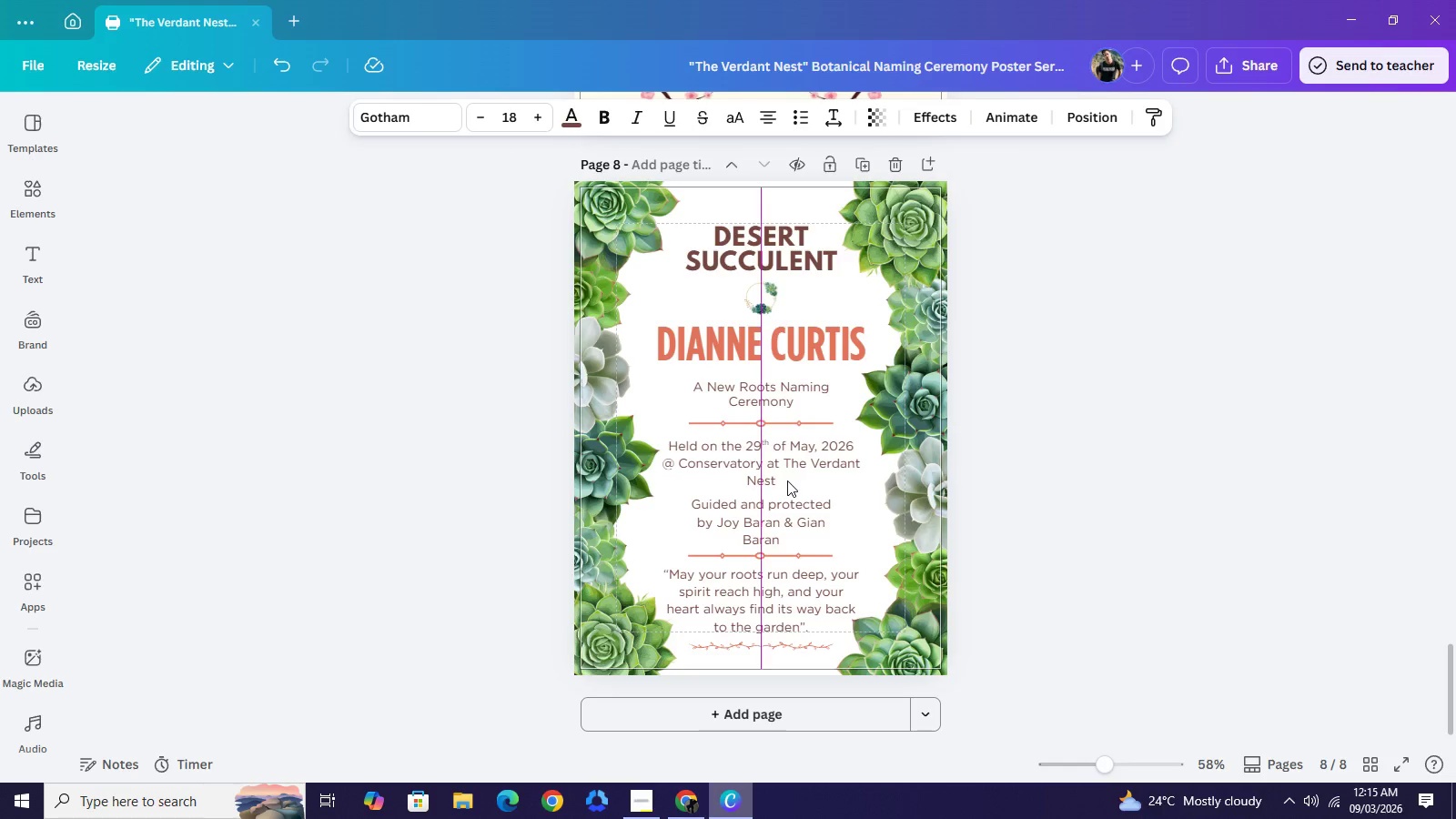 
key(ArrowLeft)
 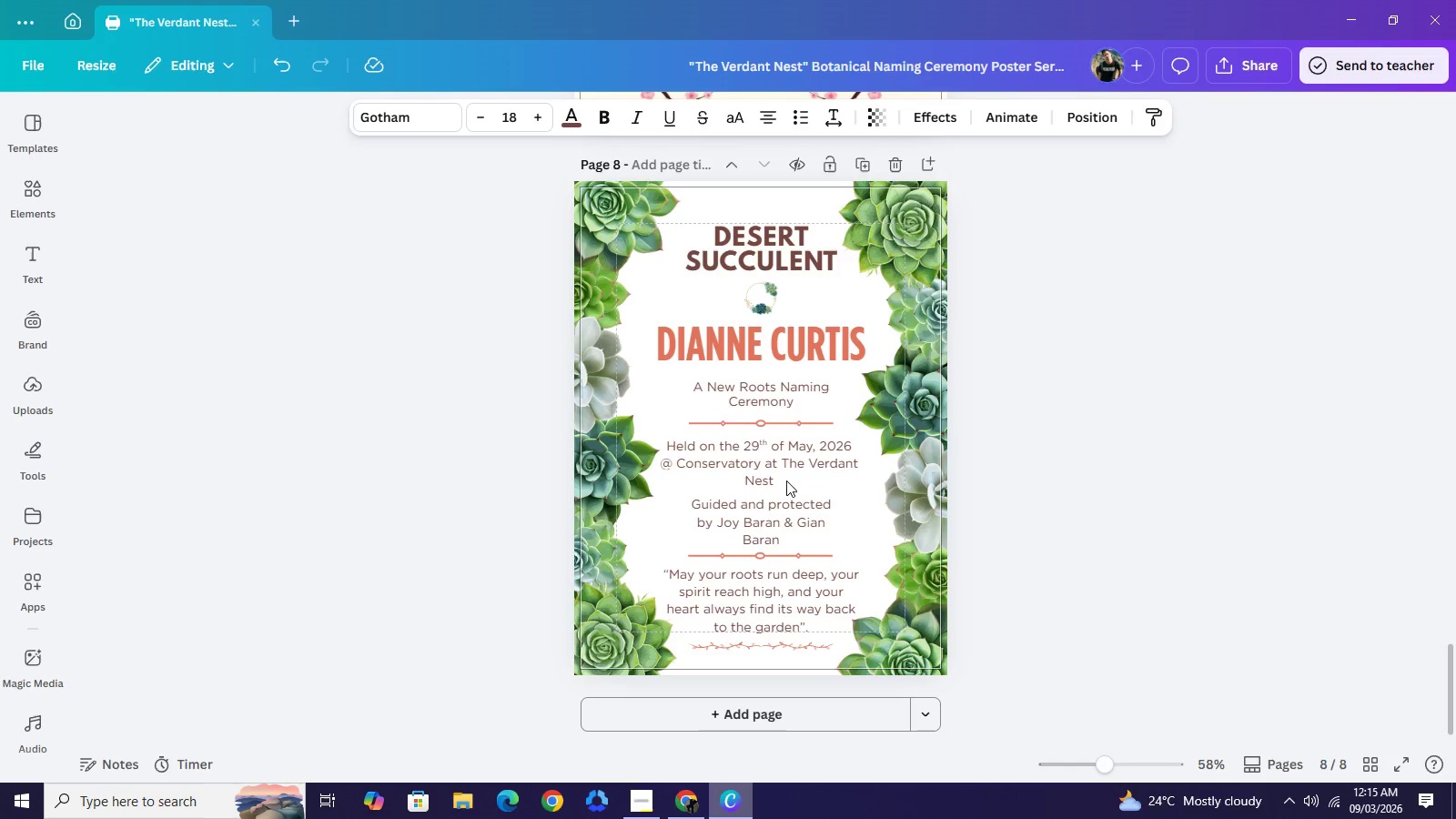 
key(ArrowLeft)
 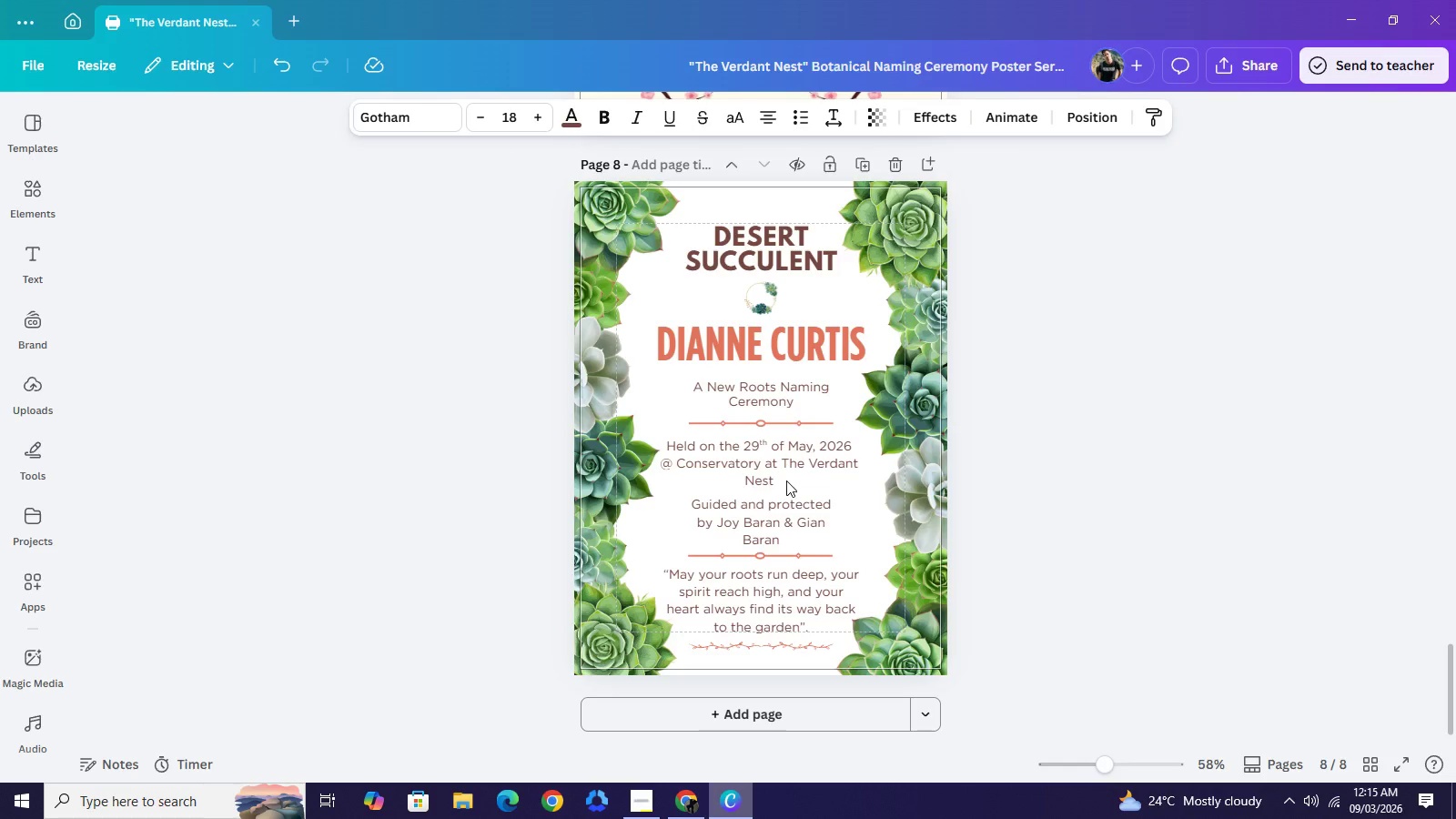 
key(ArrowLeft)
 